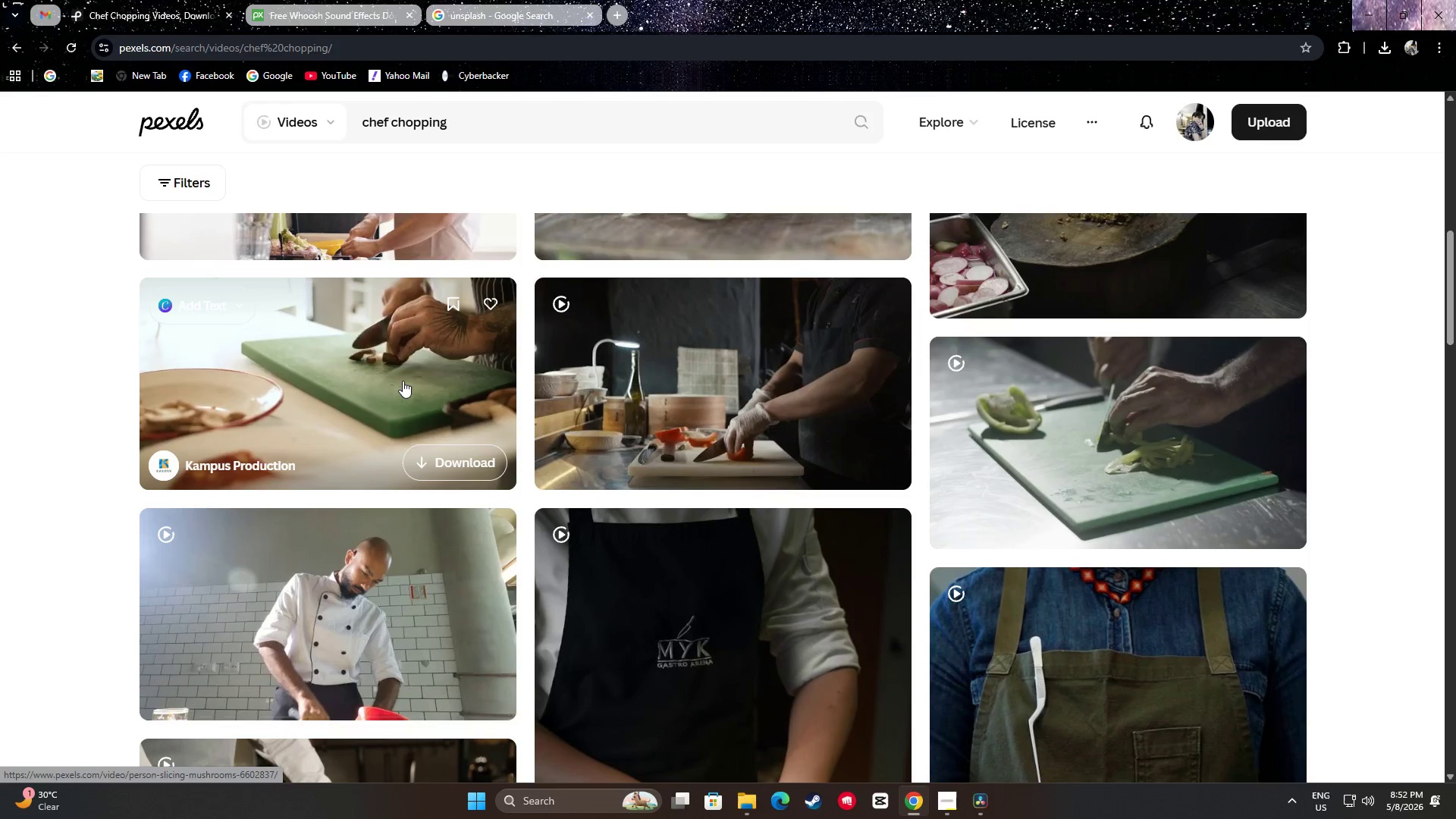 
wait(6.03)
 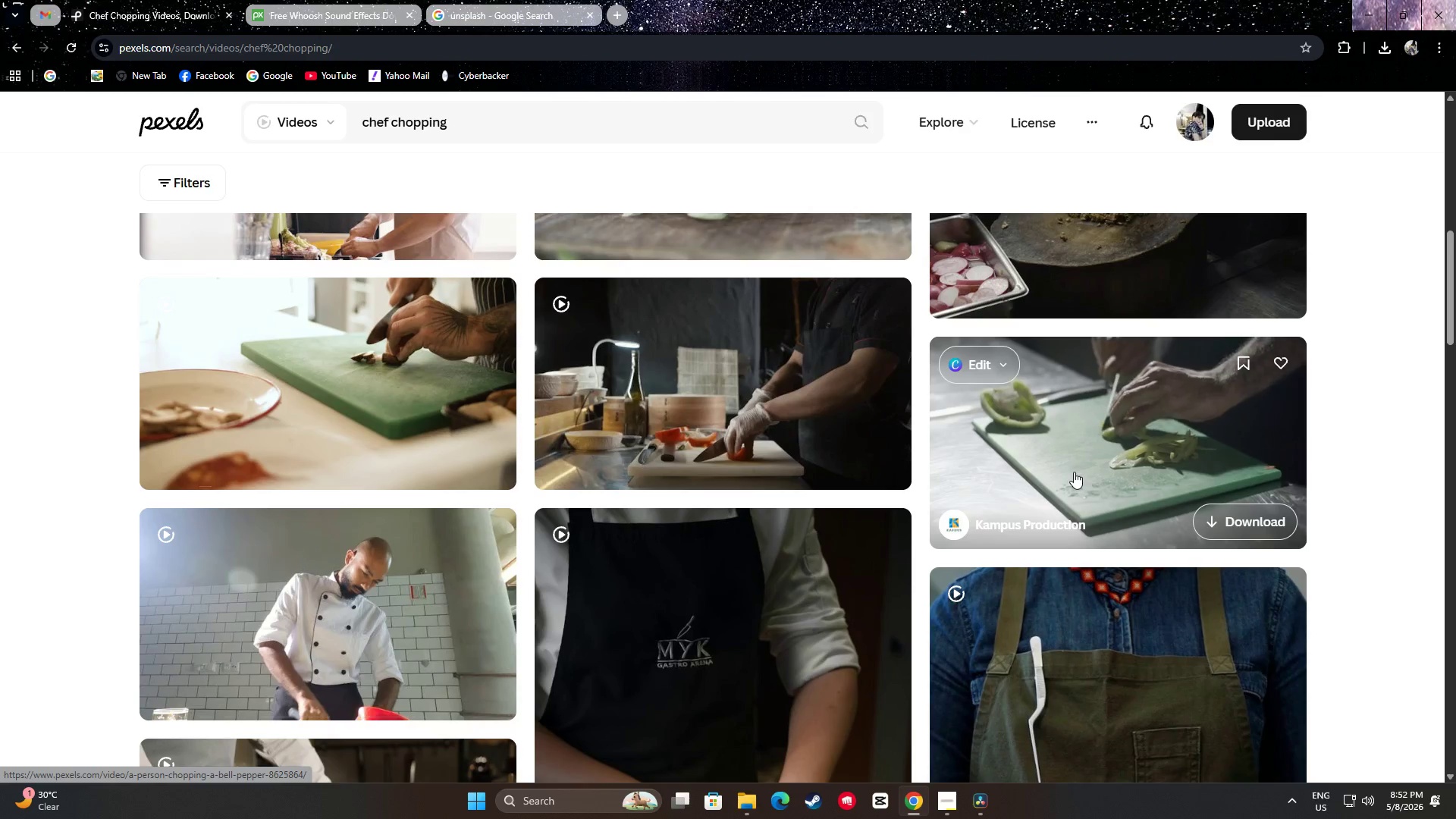 
scroll: coordinate [809, 421], scroll_direction: down, amount: 6.0
 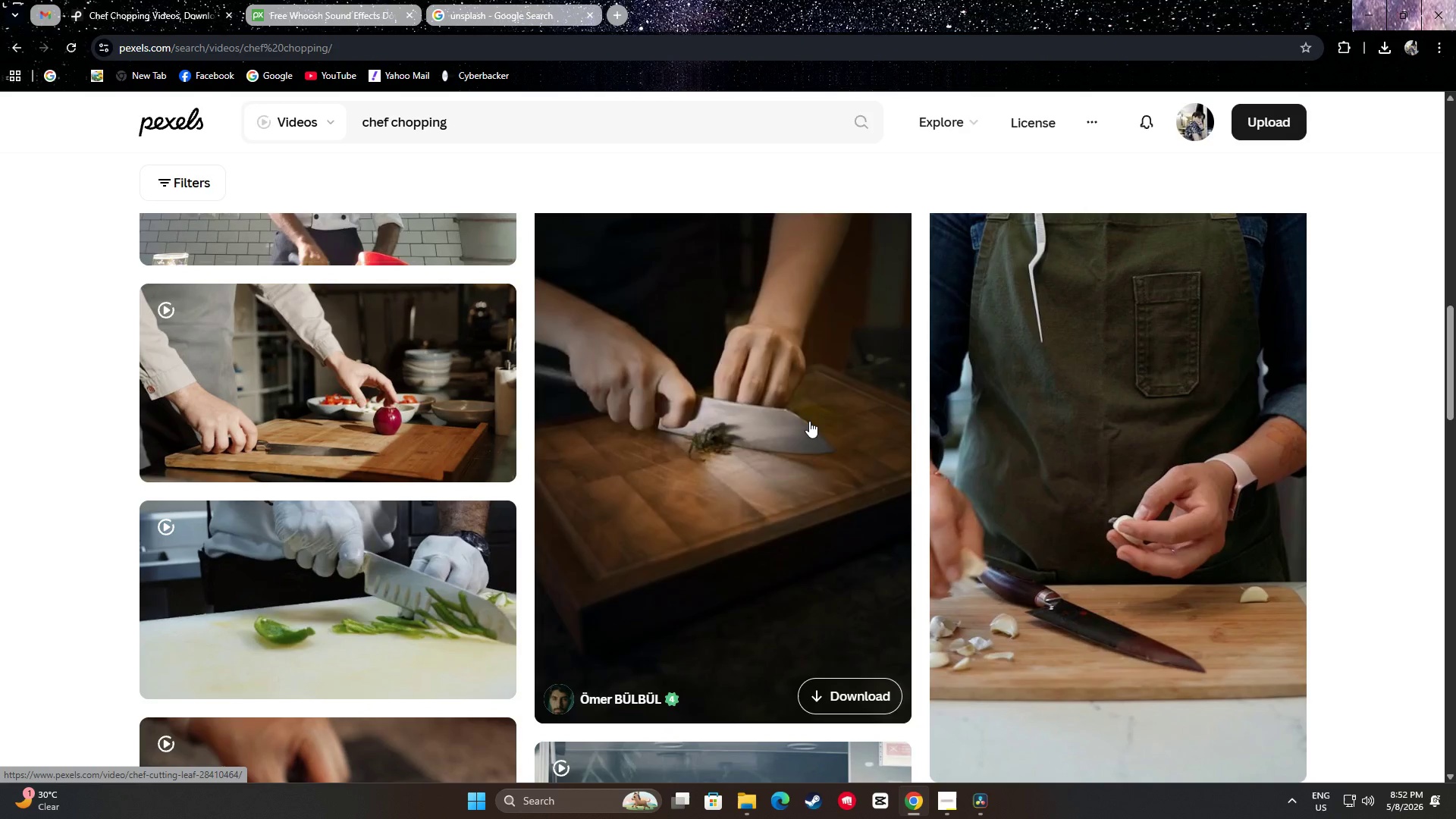 
scroll: coordinate [808, 421], scroll_direction: up, amount: 1.0
 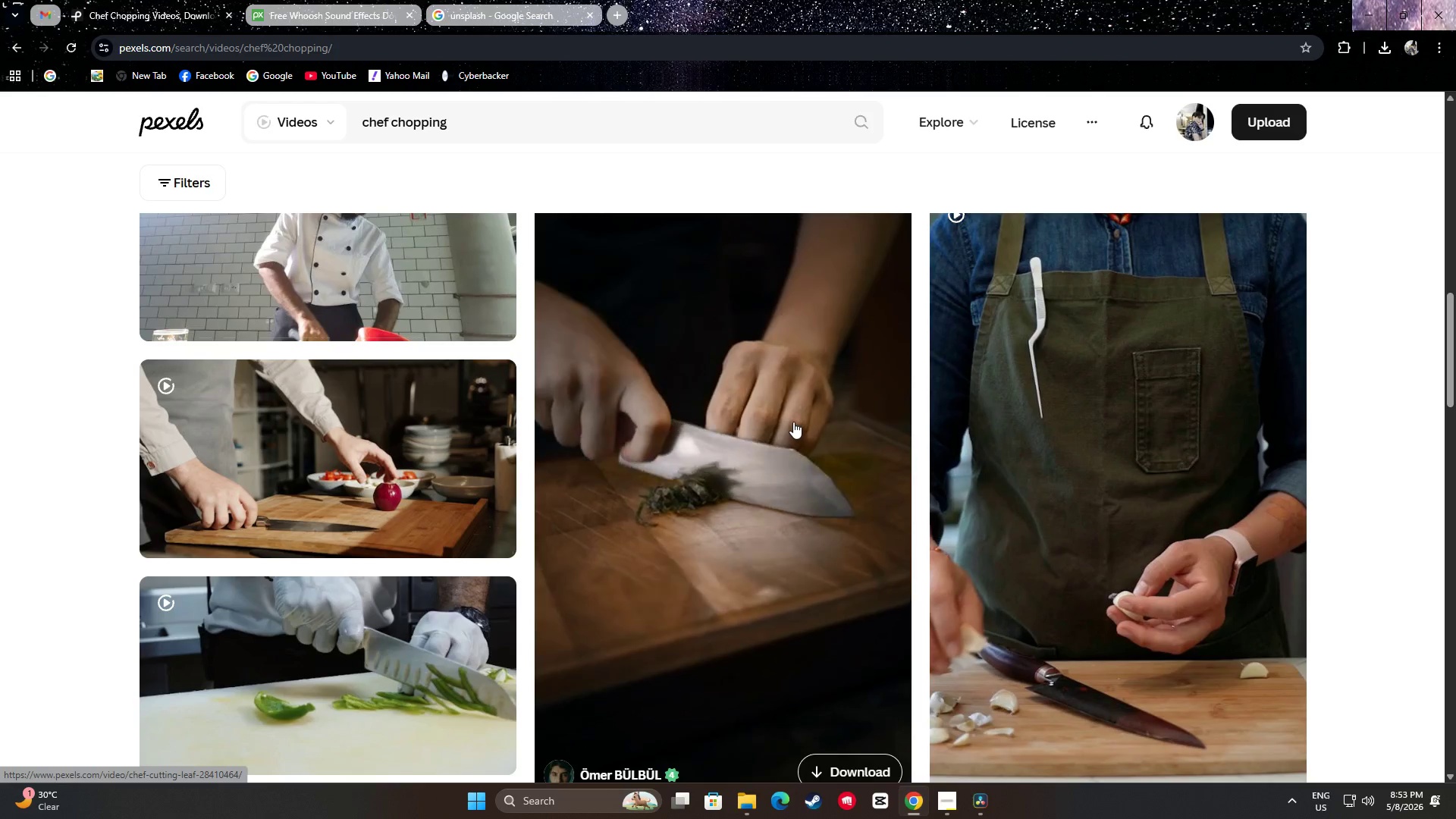 
scroll: coordinate [794, 425], scroll_direction: down, amount: 1.0
 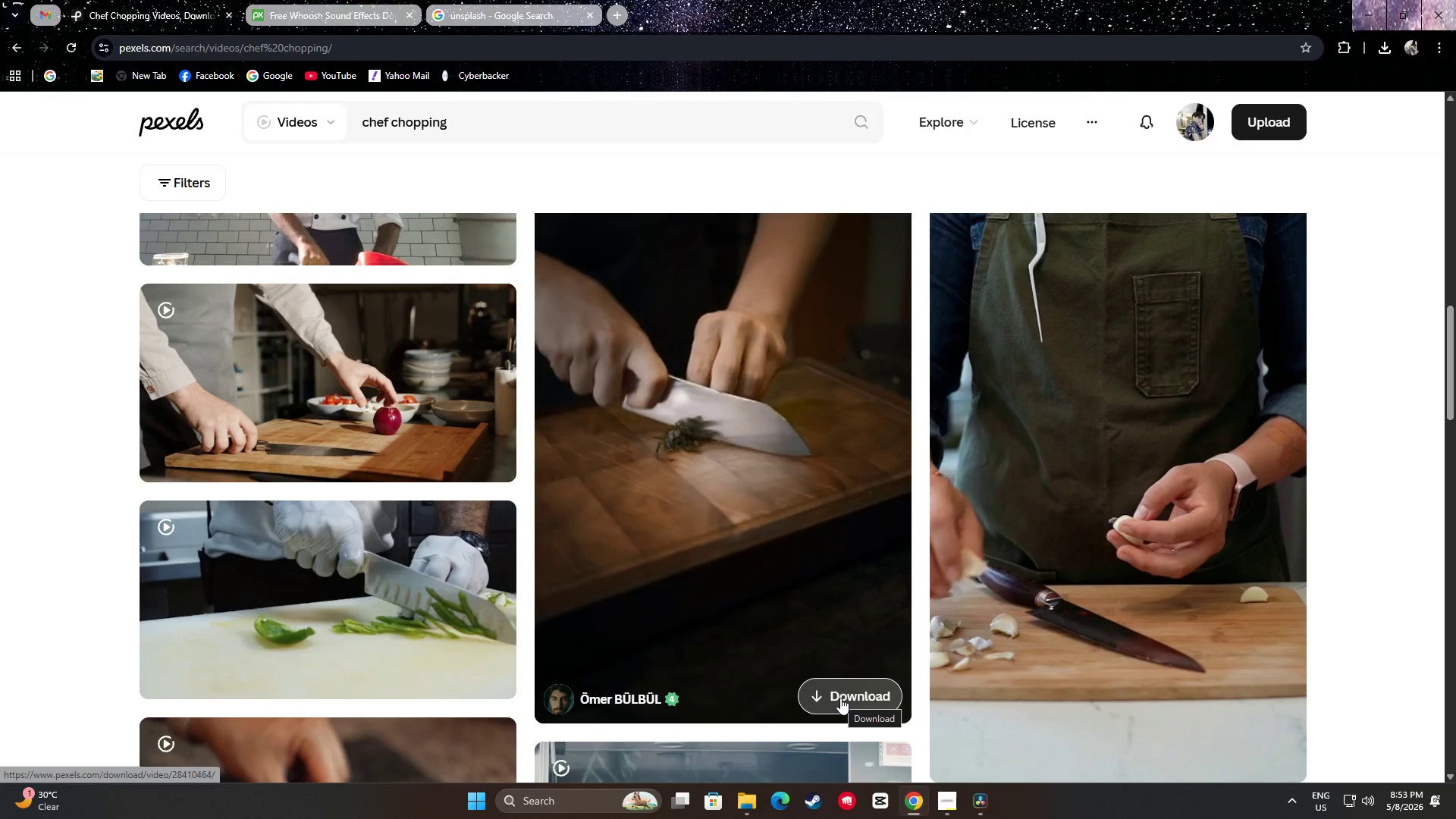 
left_click([841, 697])
 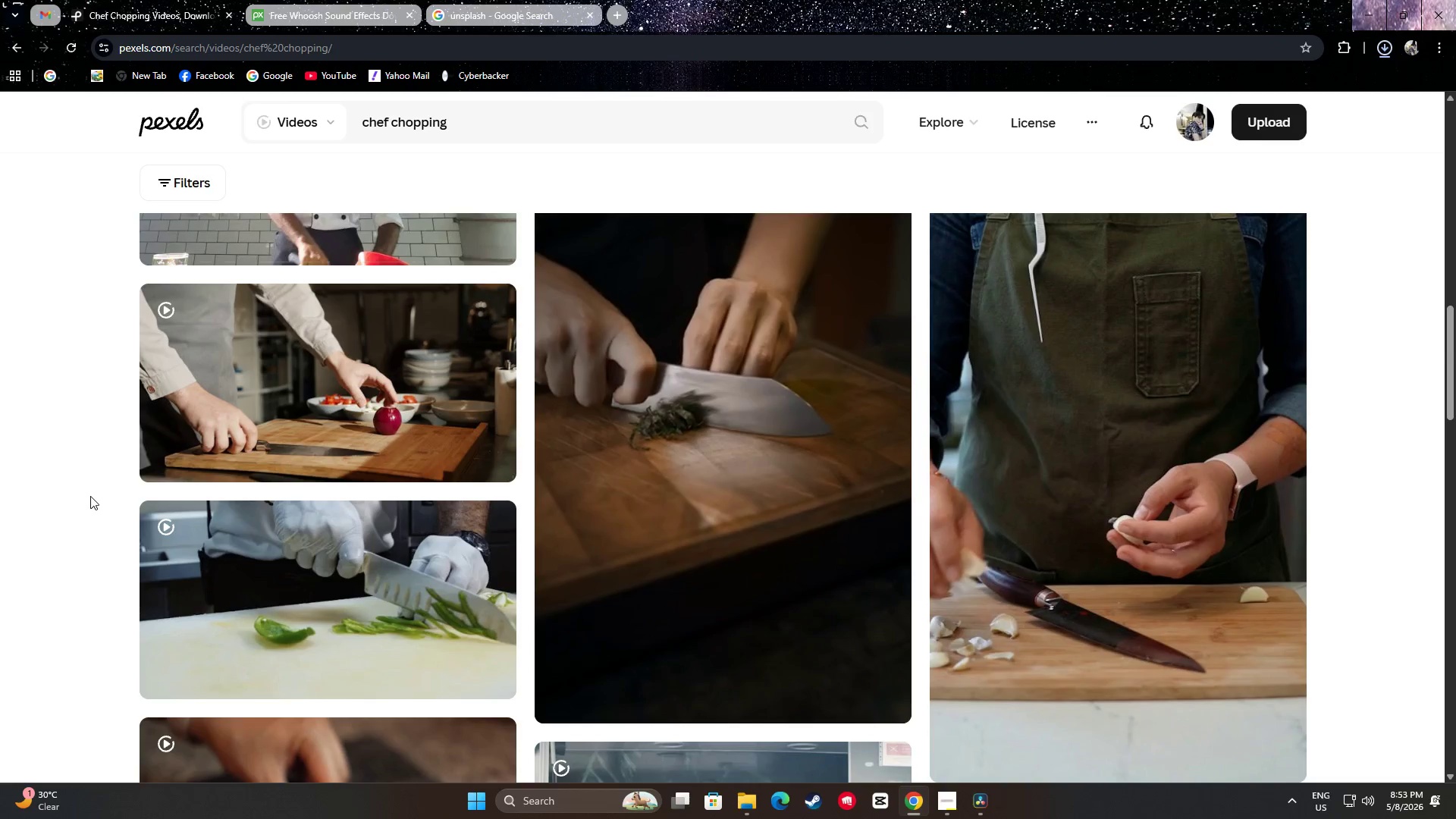 
scroll: coordinate [84, 492], scroll_direction: down, amount: 3.0
 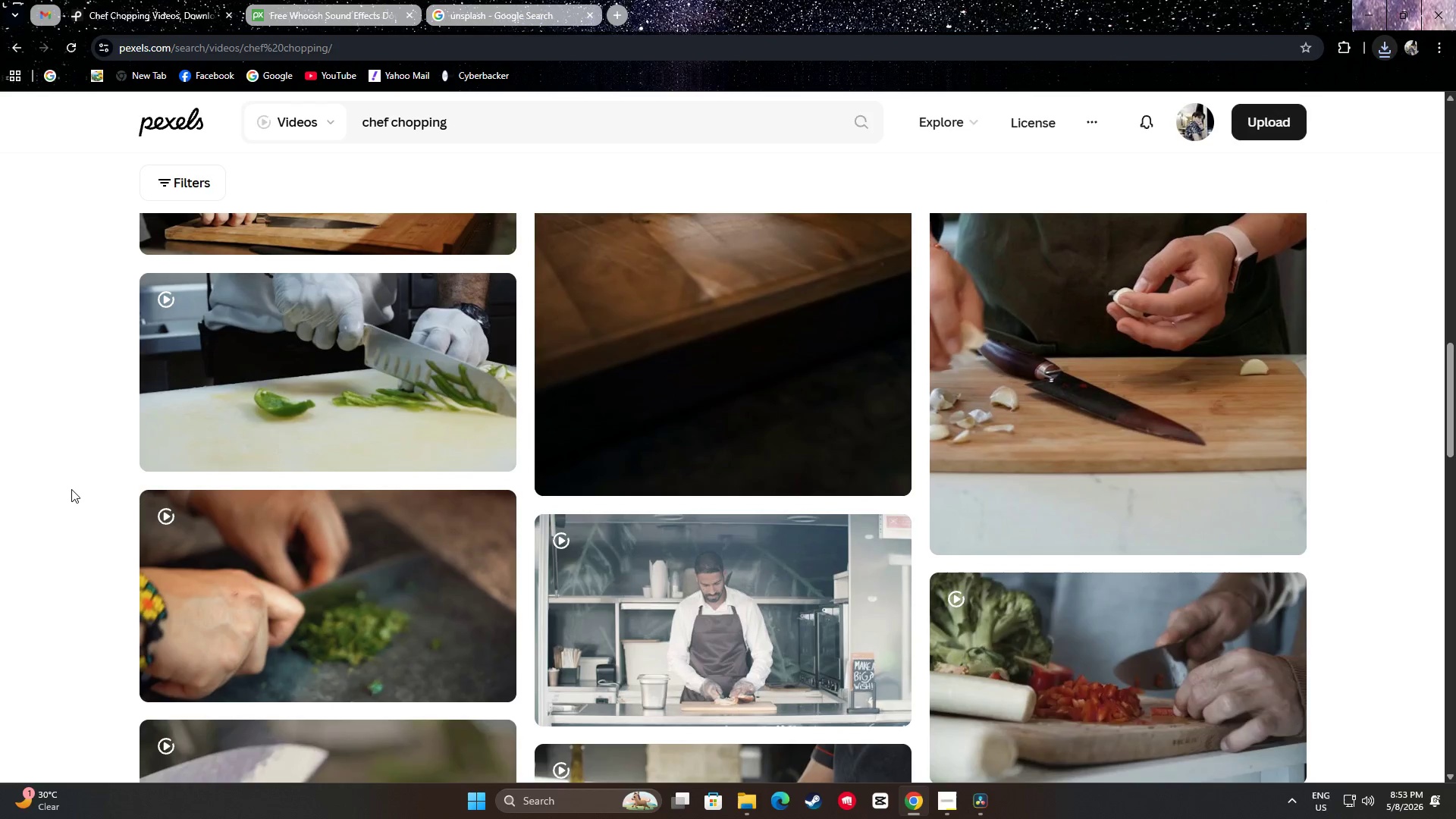 
scroll: coordinate [71, 491], scroll_direction: none, amount: 0.0
 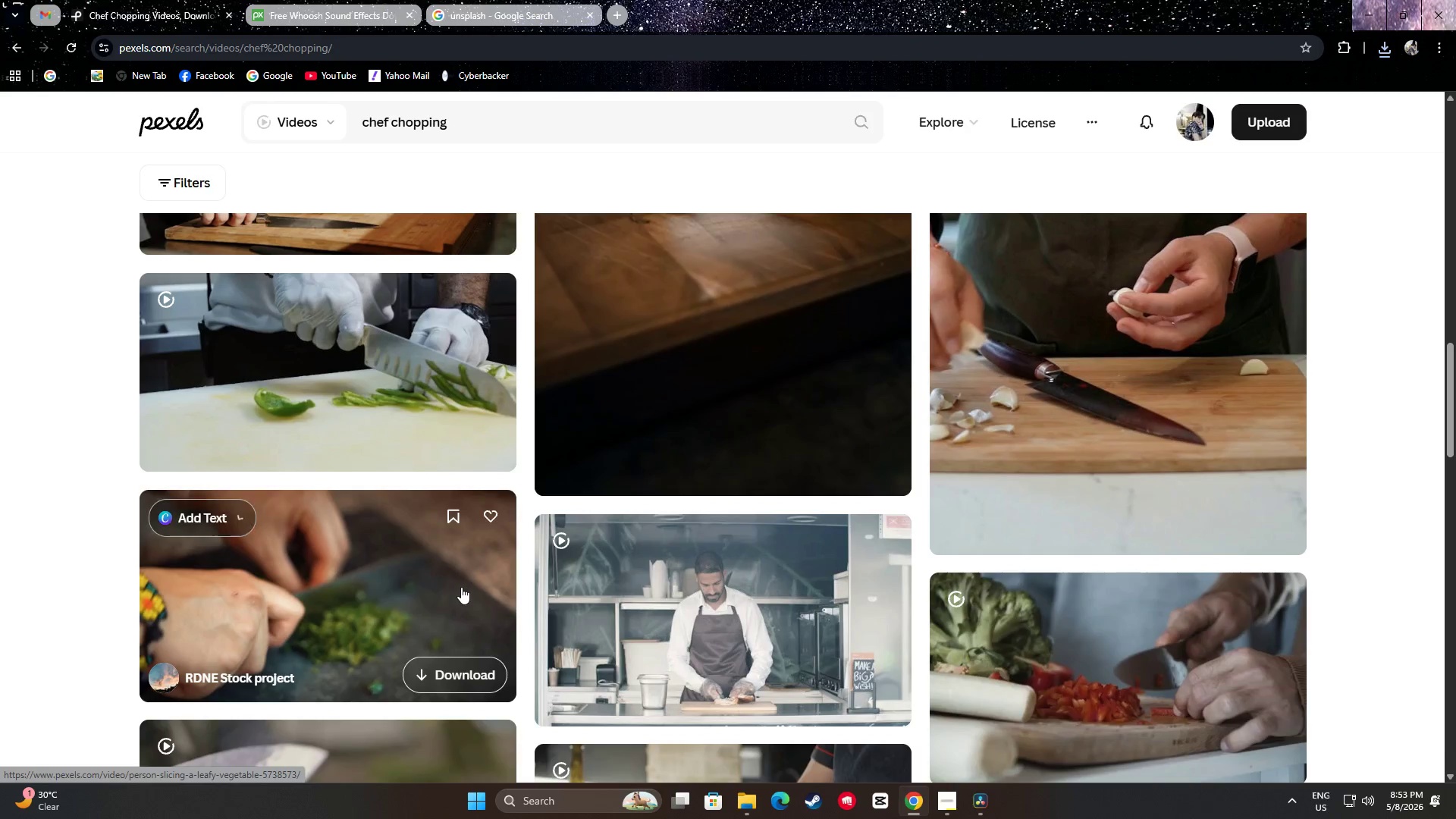 
scroll: coordinate [437, 563], scroll_direction: down, amount: 1.0
 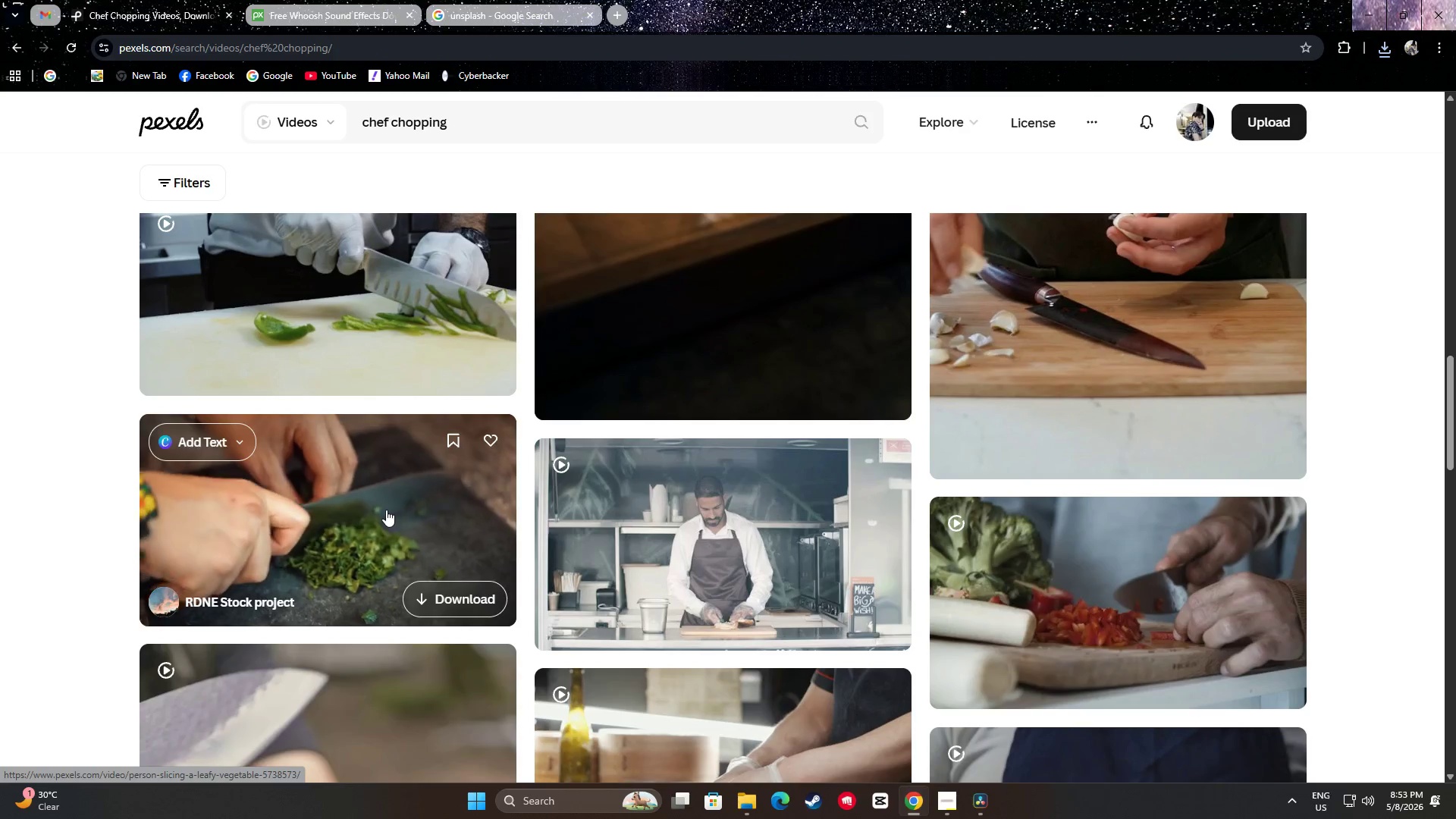 
wait(5.55)
 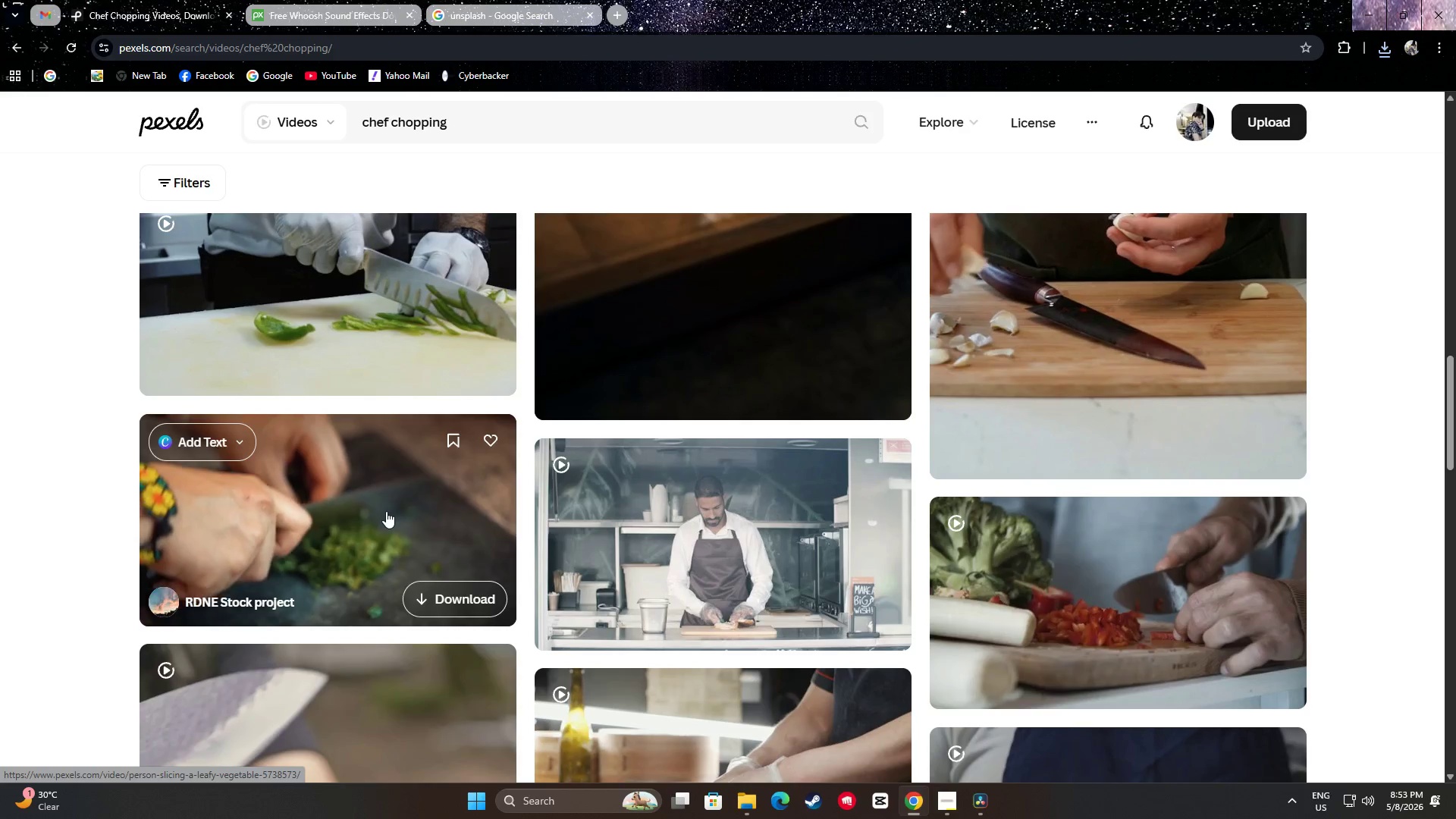 
scroll: coordinate [317, 562], scroll_direction: up, amount: 6.0
 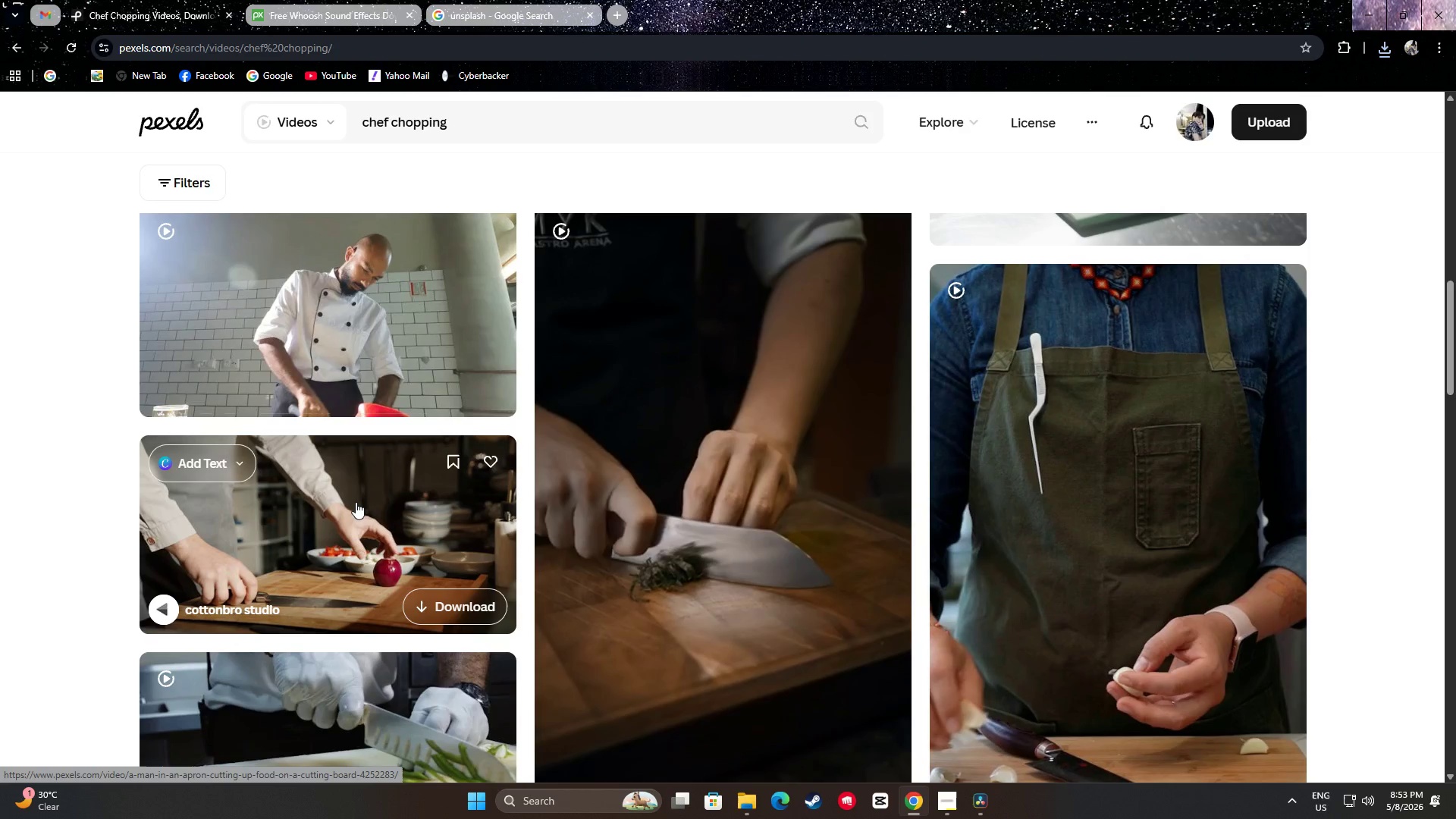 
scroll: coordinate [356, 502], scroll_direction: down, amount: 1.0
 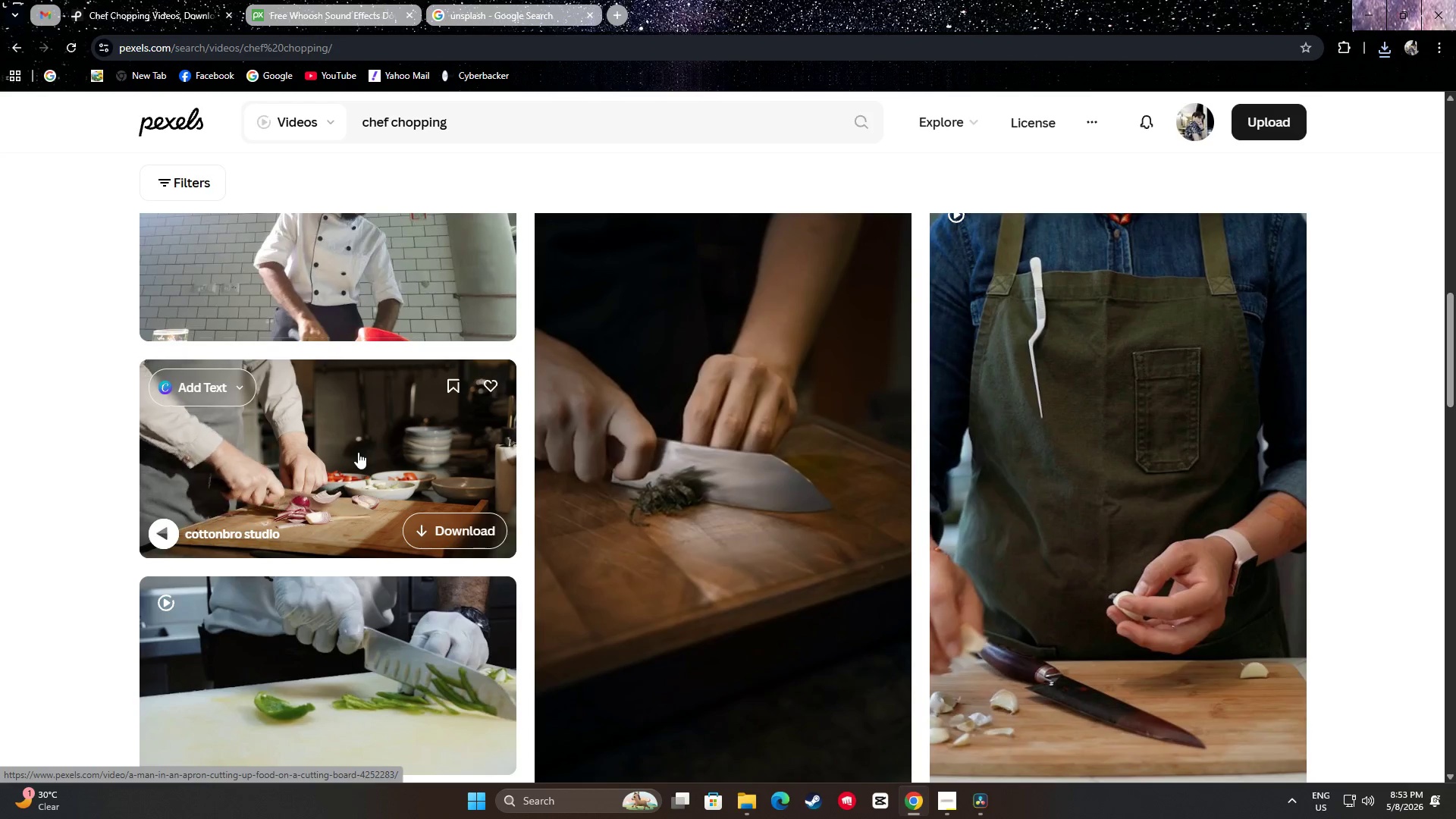 
wait(28.38)
 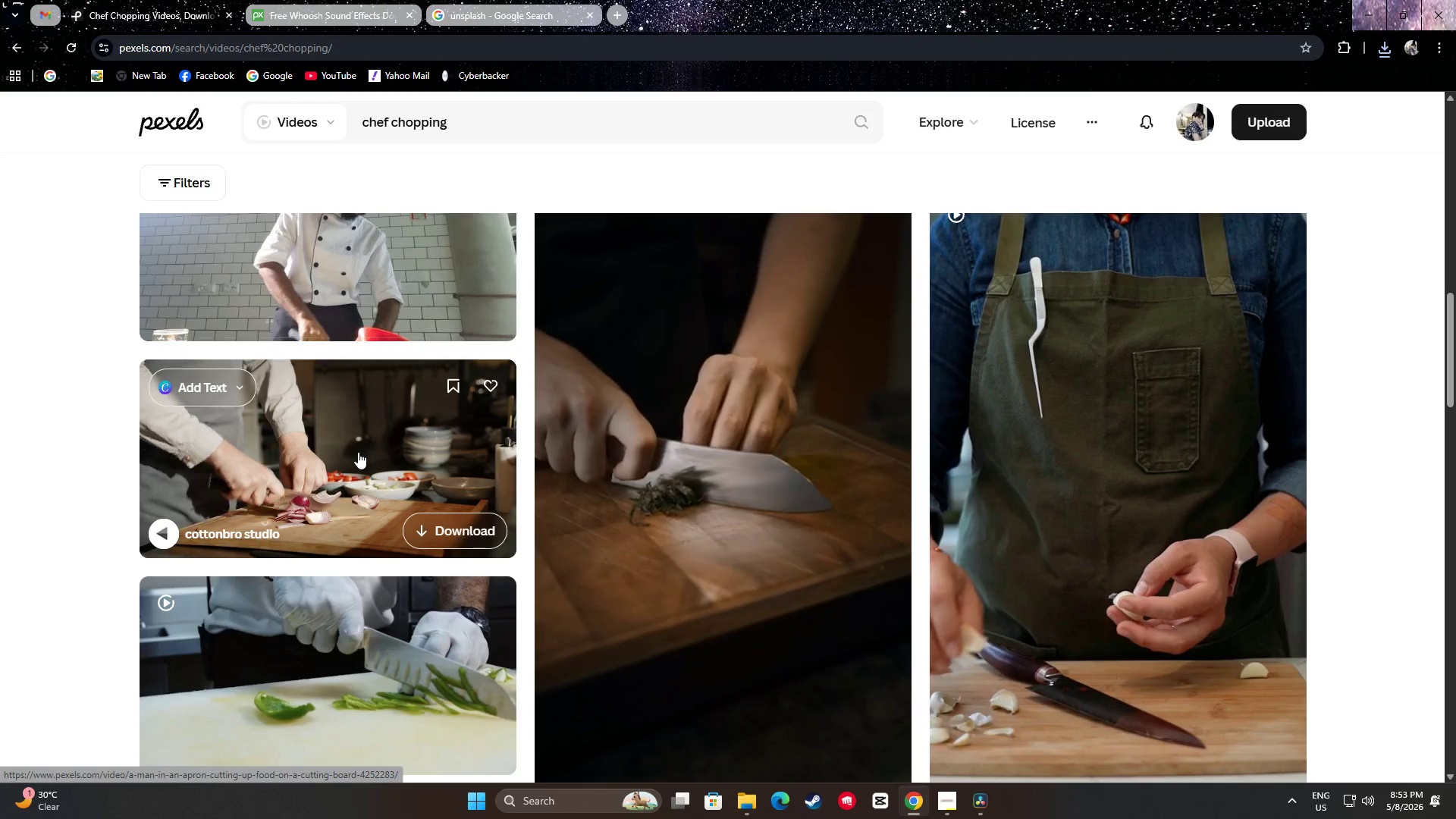 
scroll: coordinate [12, 437], scroll_direction: down, amount: 7.0
 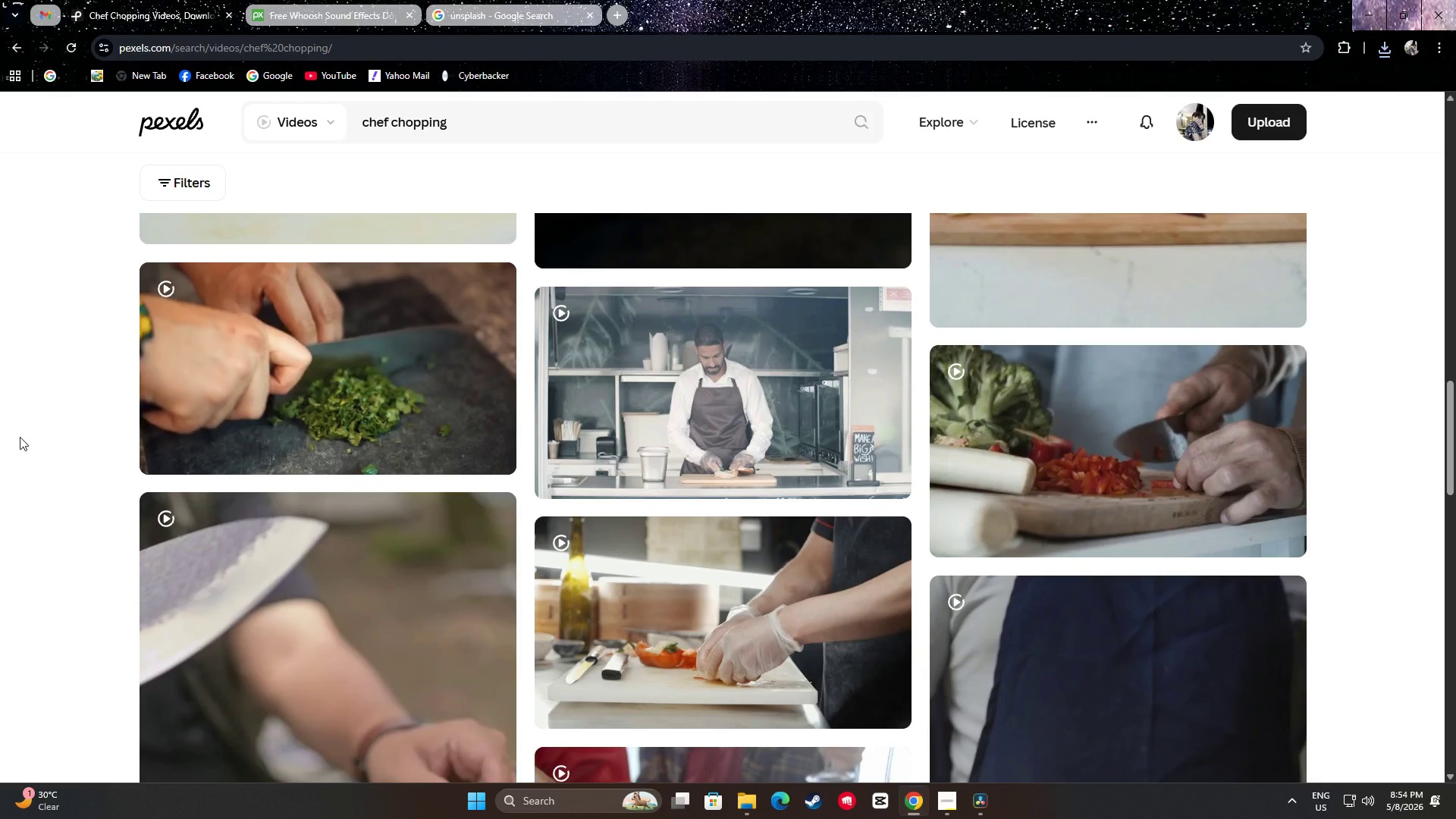 
wait(7.09)
 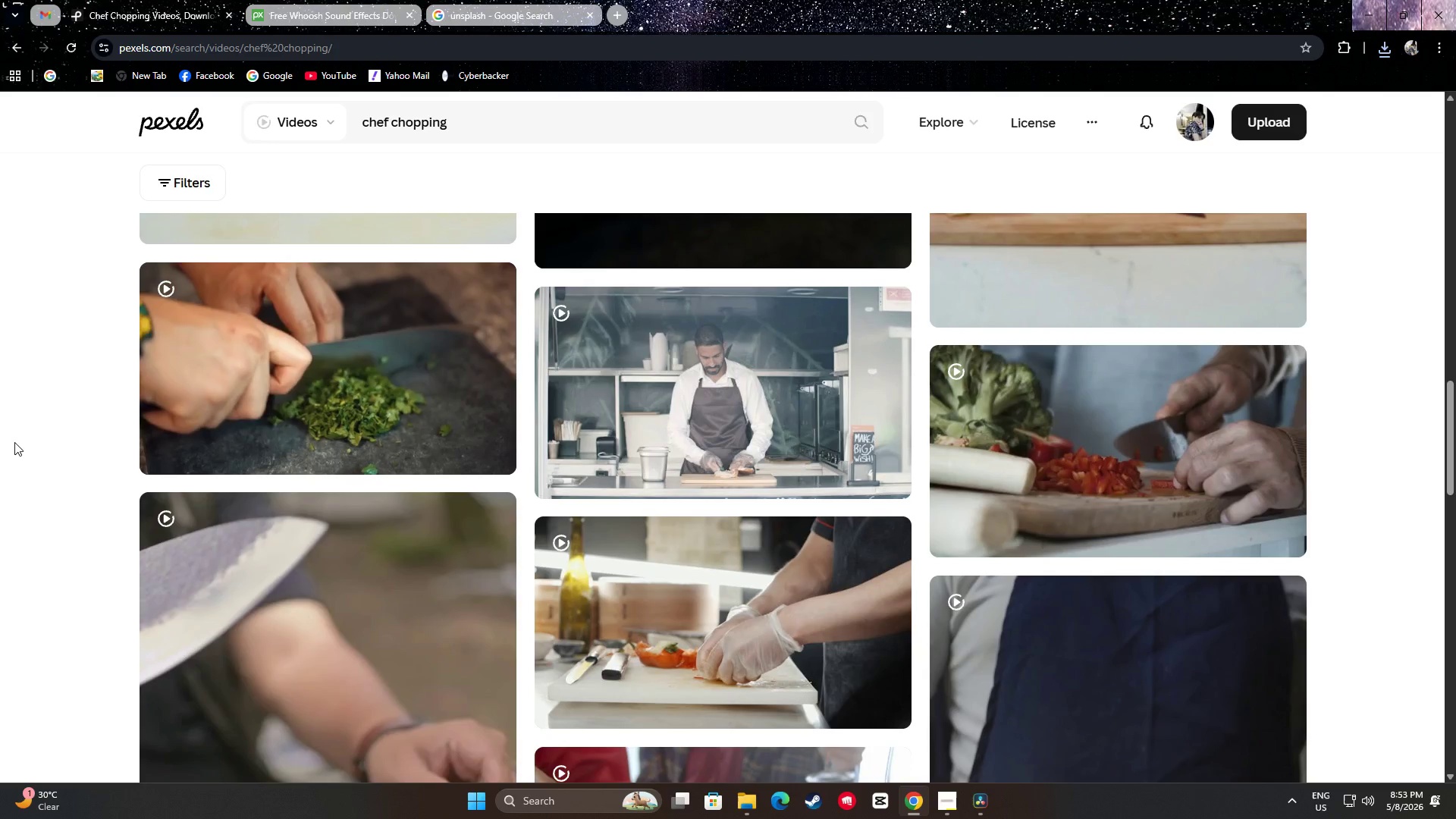 
scroll: coordinate [1169, 503], scroll_direction: down, amount: 18.0
 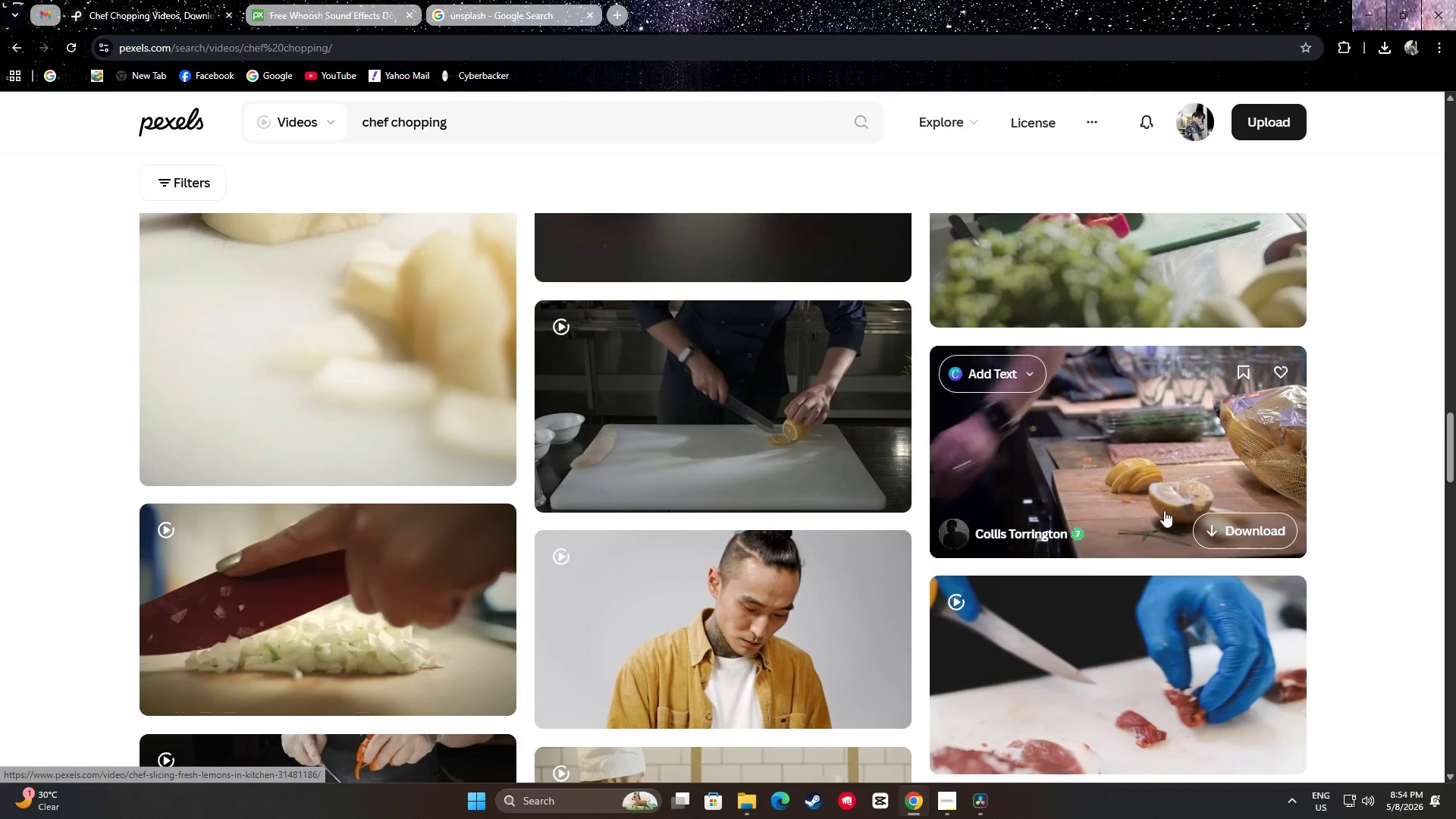 
scroll: coordinate [1159, 502], scroll_direction: down, amount: 2.0
 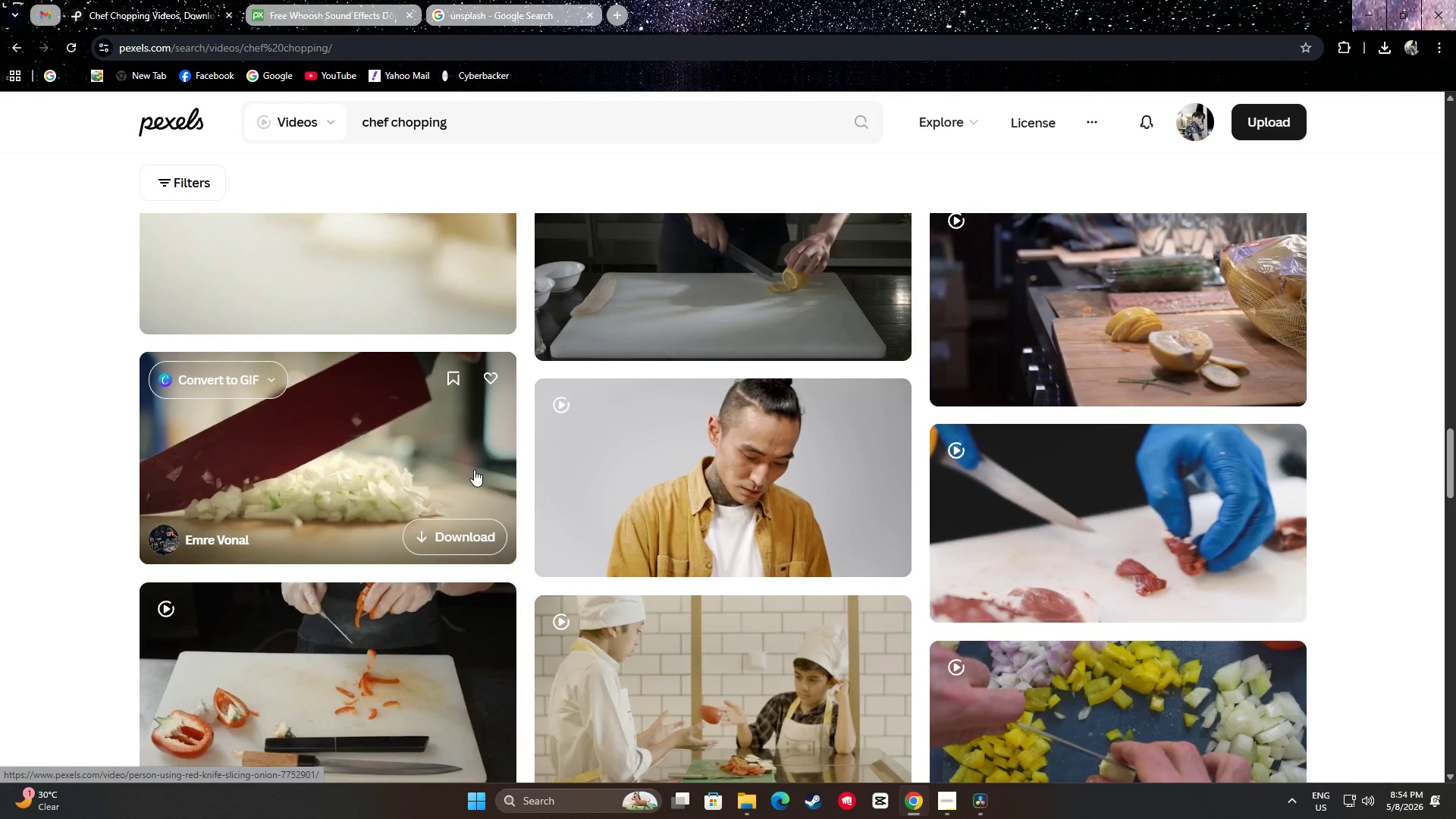 
wait(18.18)
 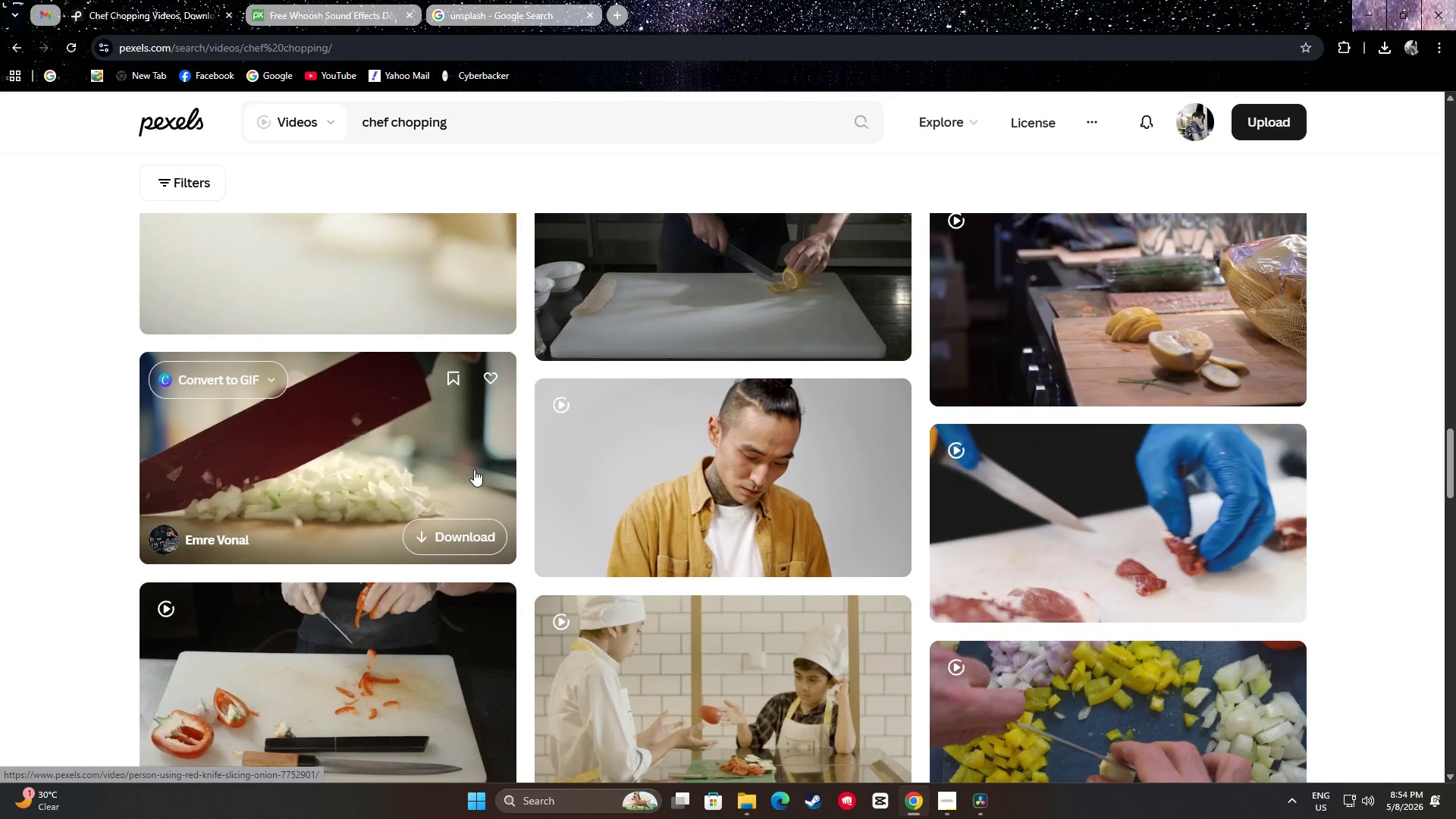 
scroll: coordinate [360, 381], scroll_direction: down, amount: 5.0
 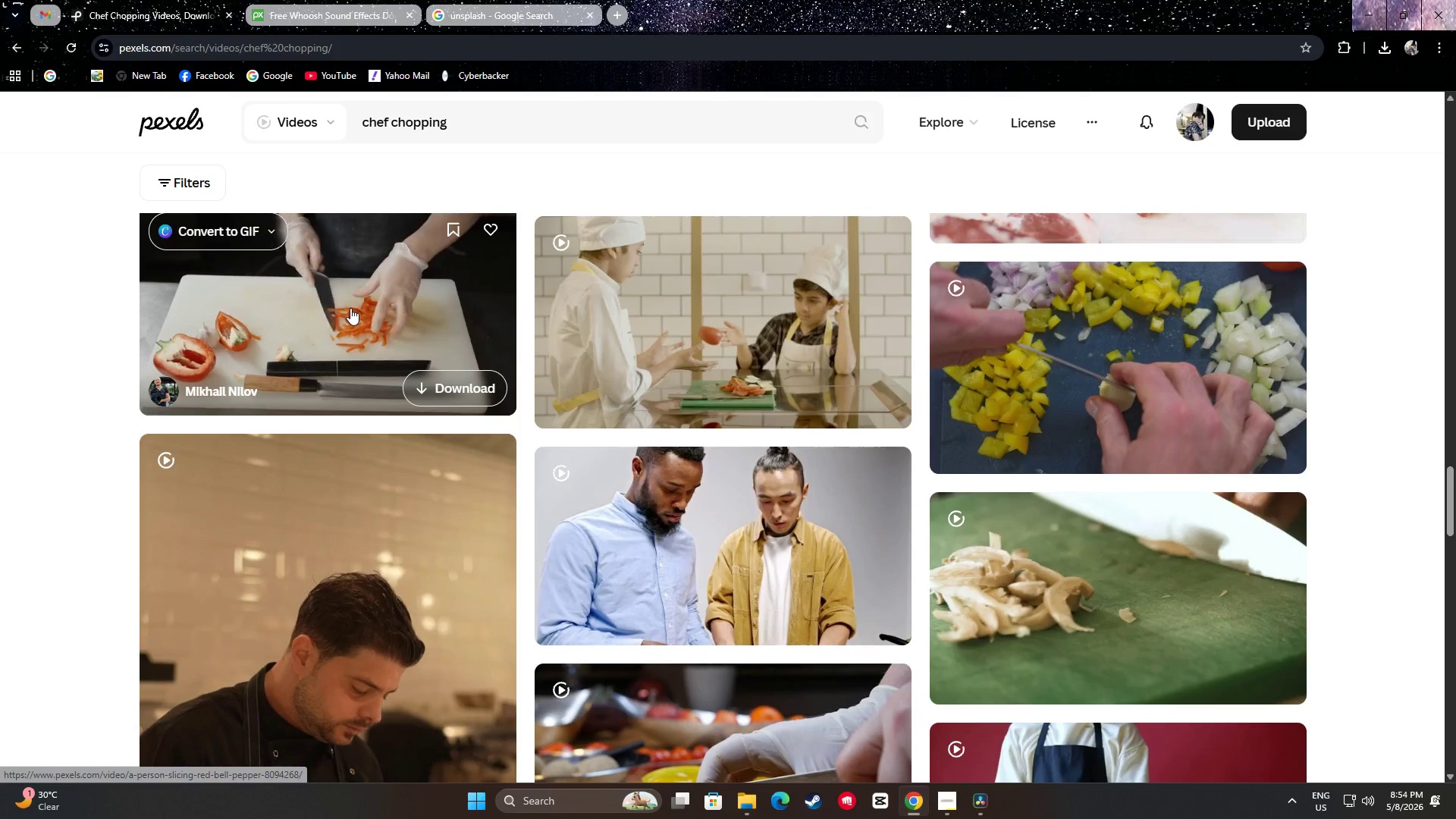 
wait(5.2)
 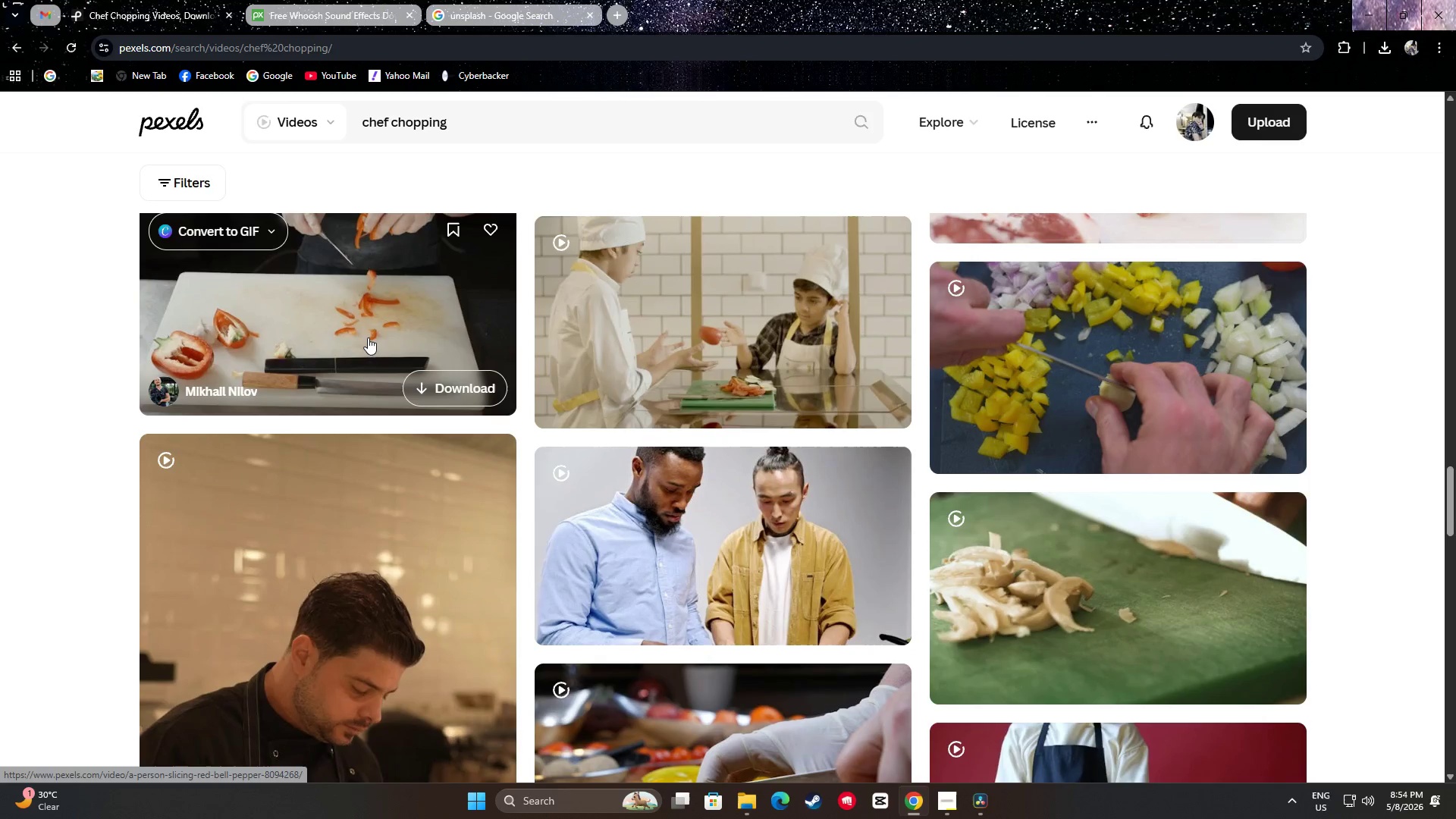 
scroll: coordinate [1408, 419], scroll_direction: down, amount: 12.0
 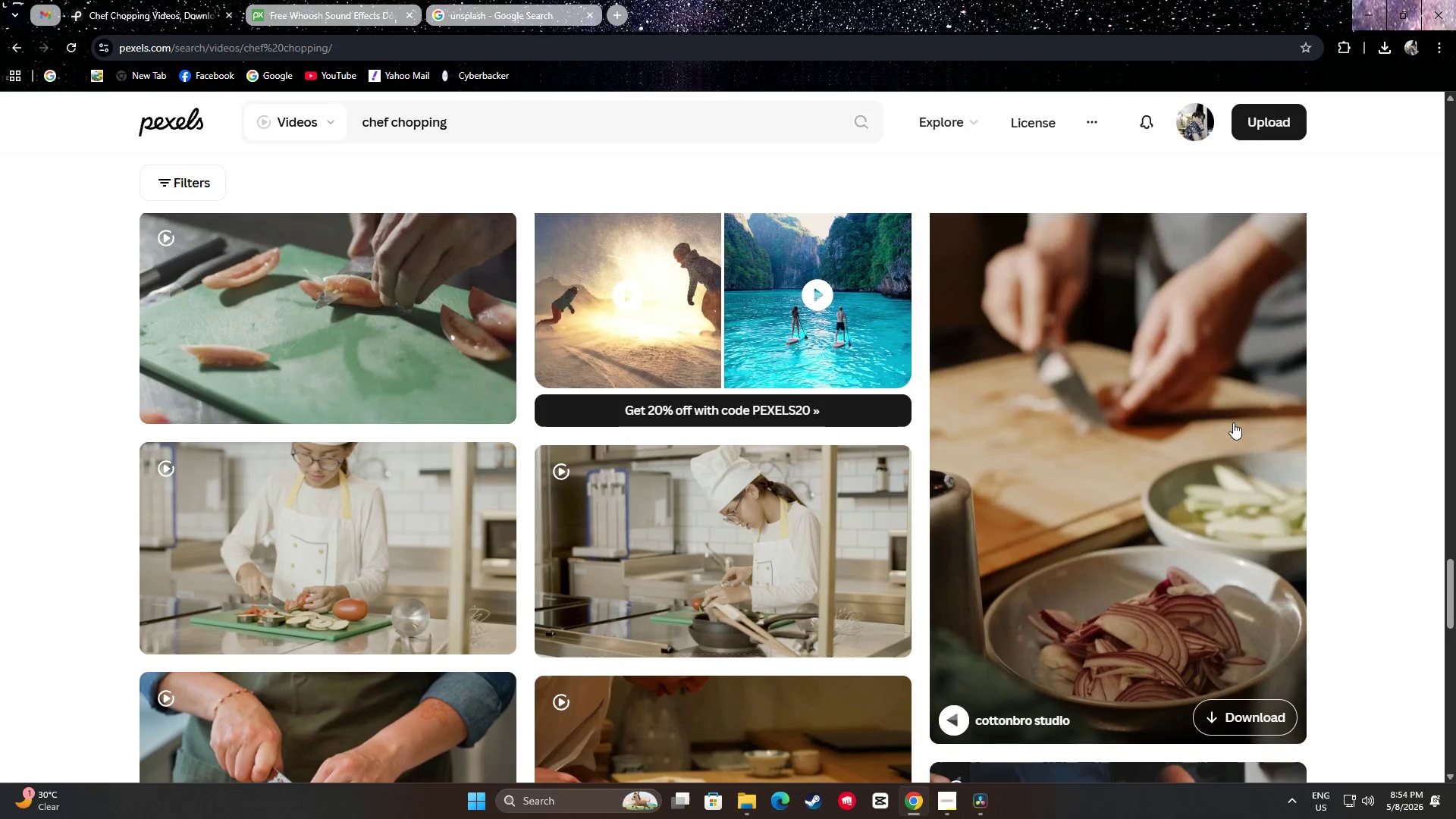 
scroll: coordinate [1210, 419], scroll_direction: none, amount: 0.0
 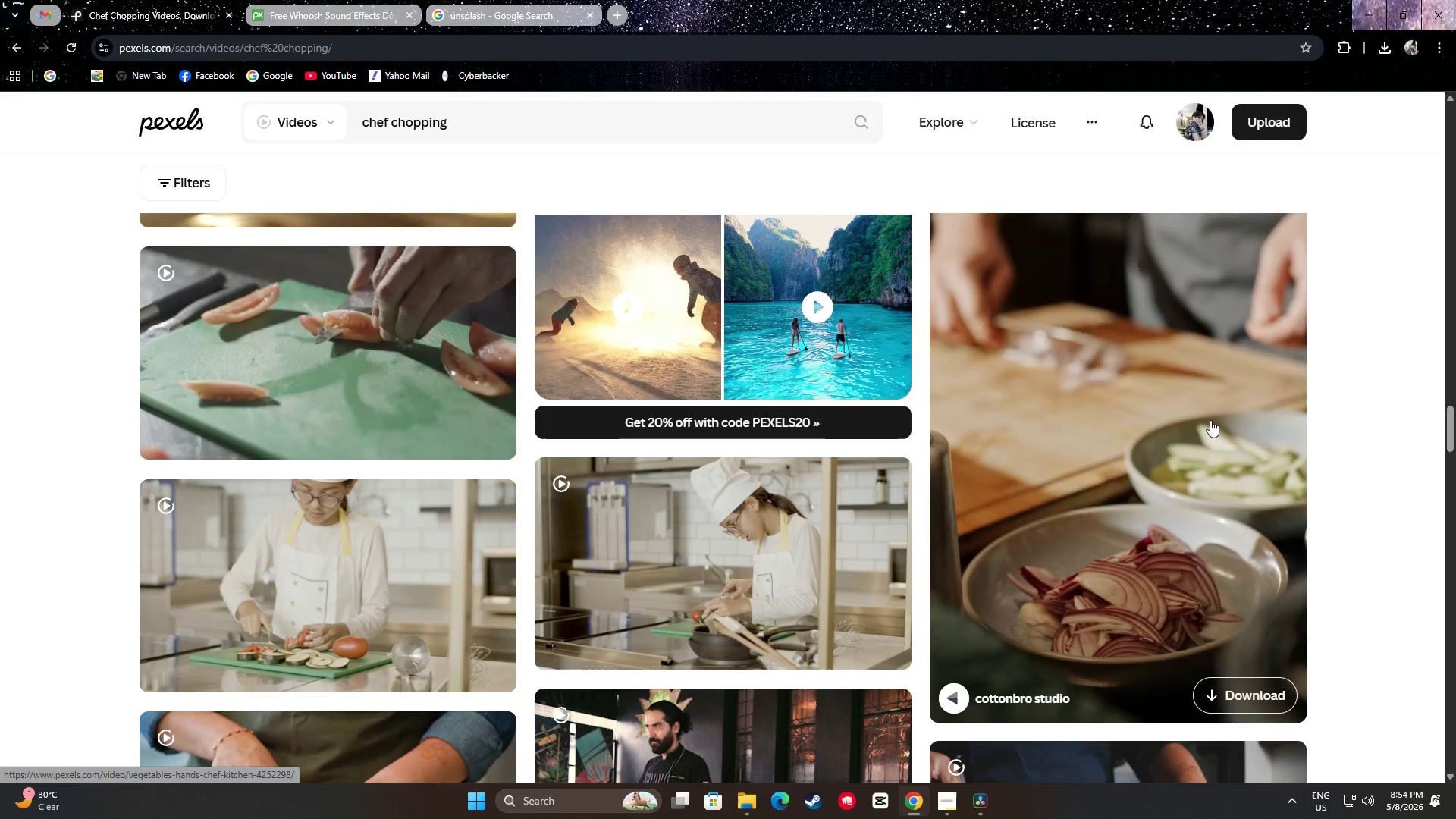 
scroll: coordinate [1210, 419], scroll_direction: up, amount: 1.0
 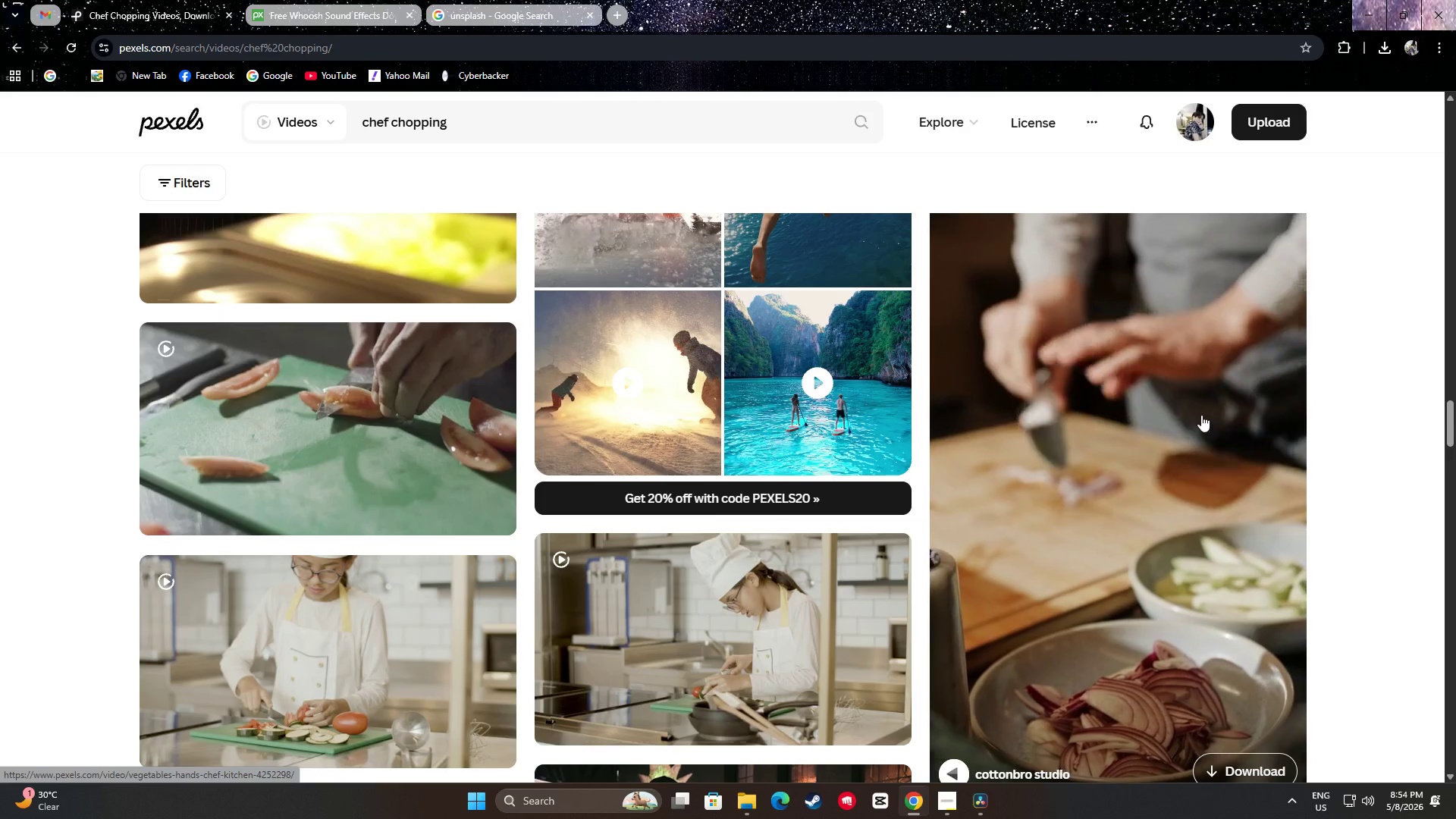 
scroll: coordinate [1368, 366], scroll_direction: down, amount: 50.0
 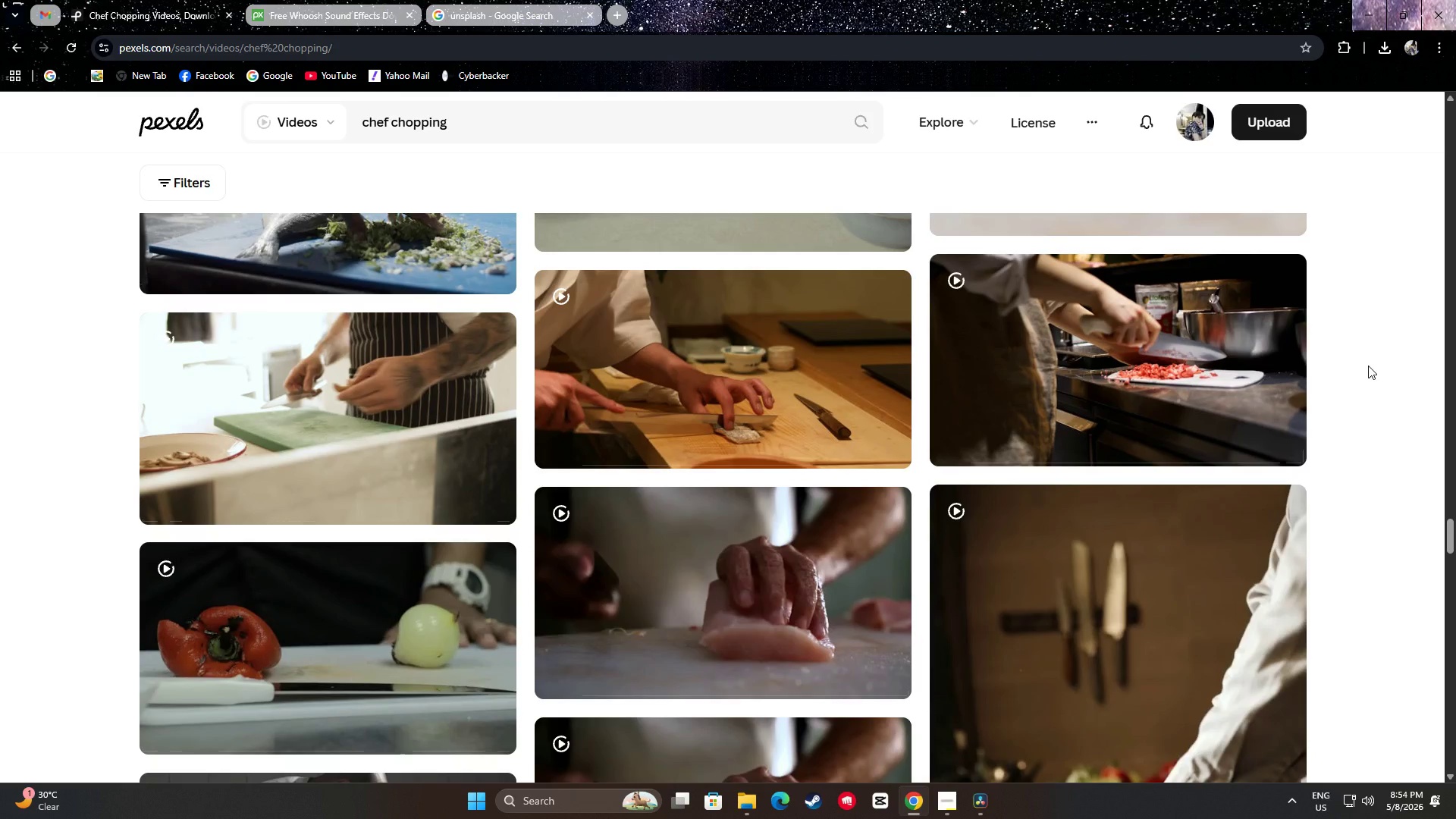 
mouse_move([1250, 351])
 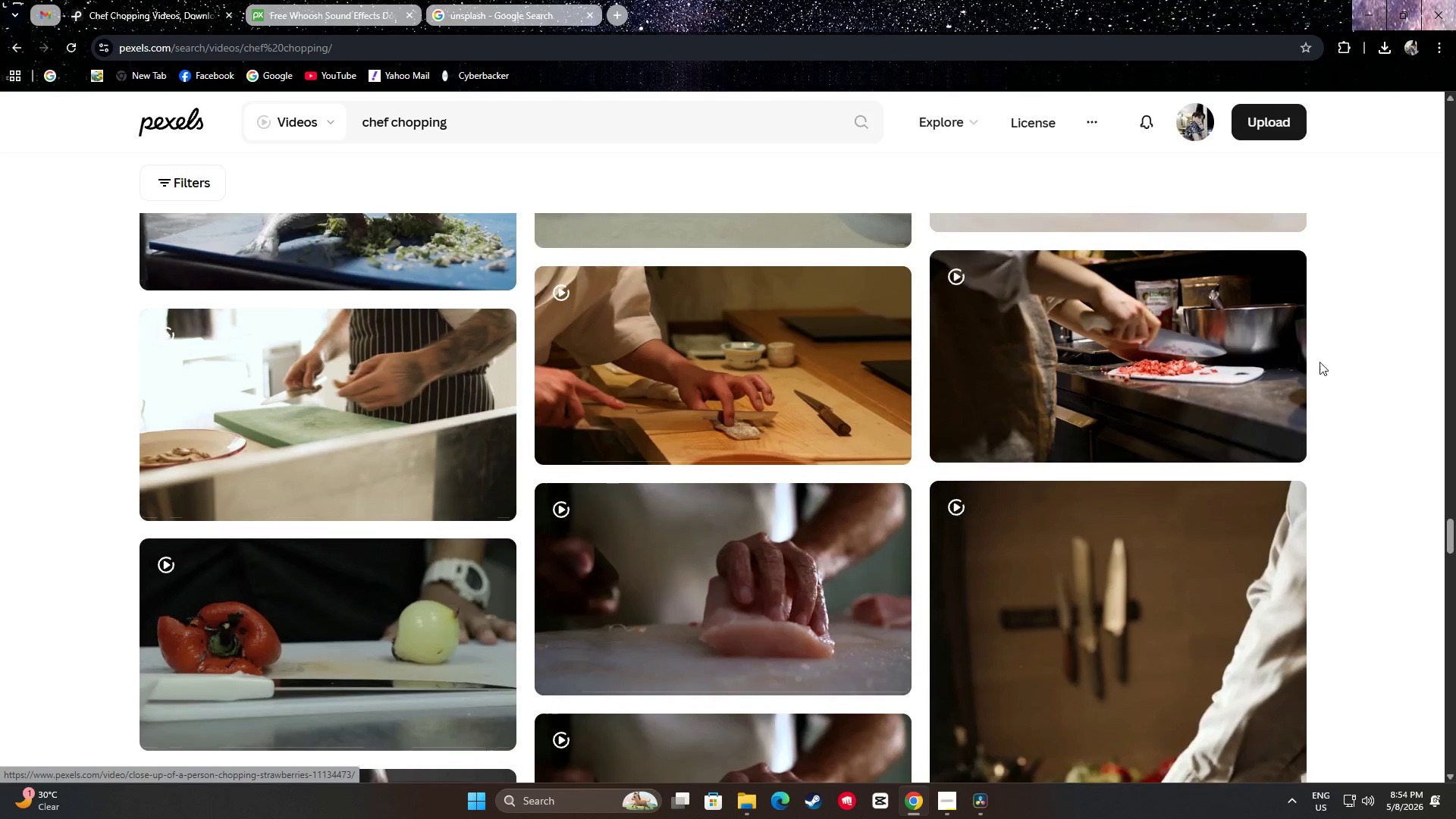 
scroll: coordinate [1351, 375], scroll_direction: down, amount: 27.0
 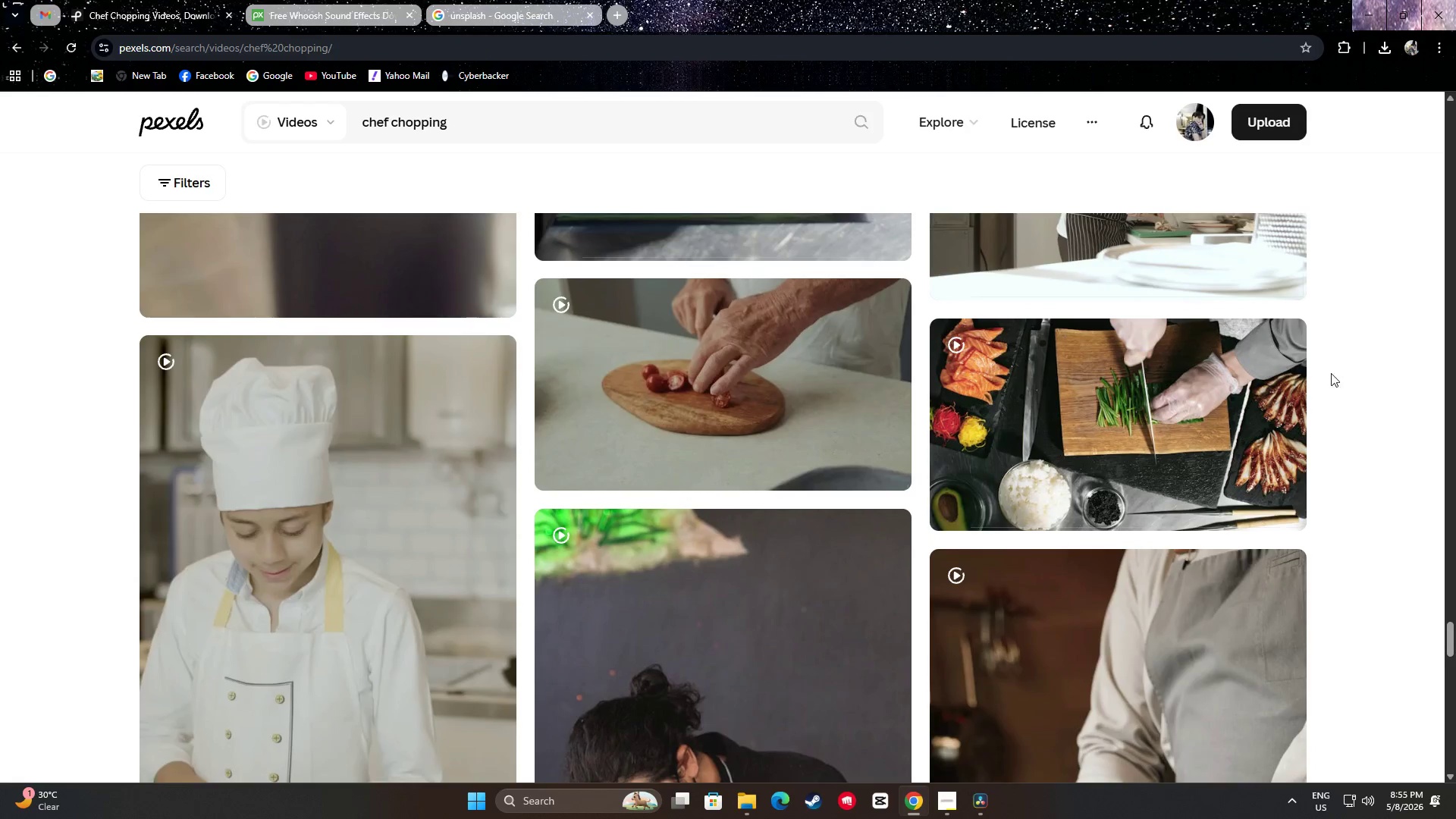 
mouse_move([1199, 382])
 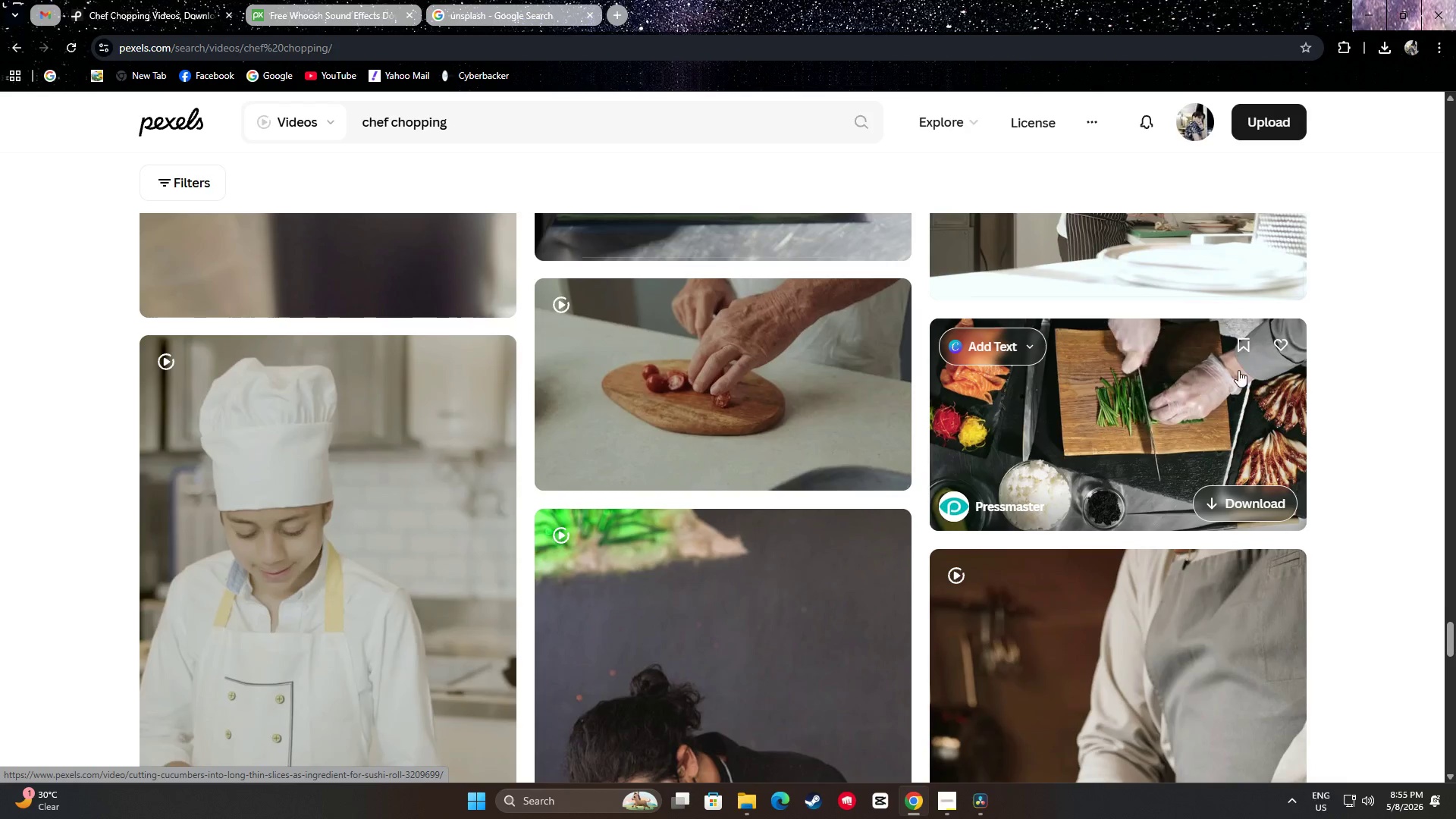 
scroll: coordinate [1354, 439], scroll_direction: down, amount: 9.0
 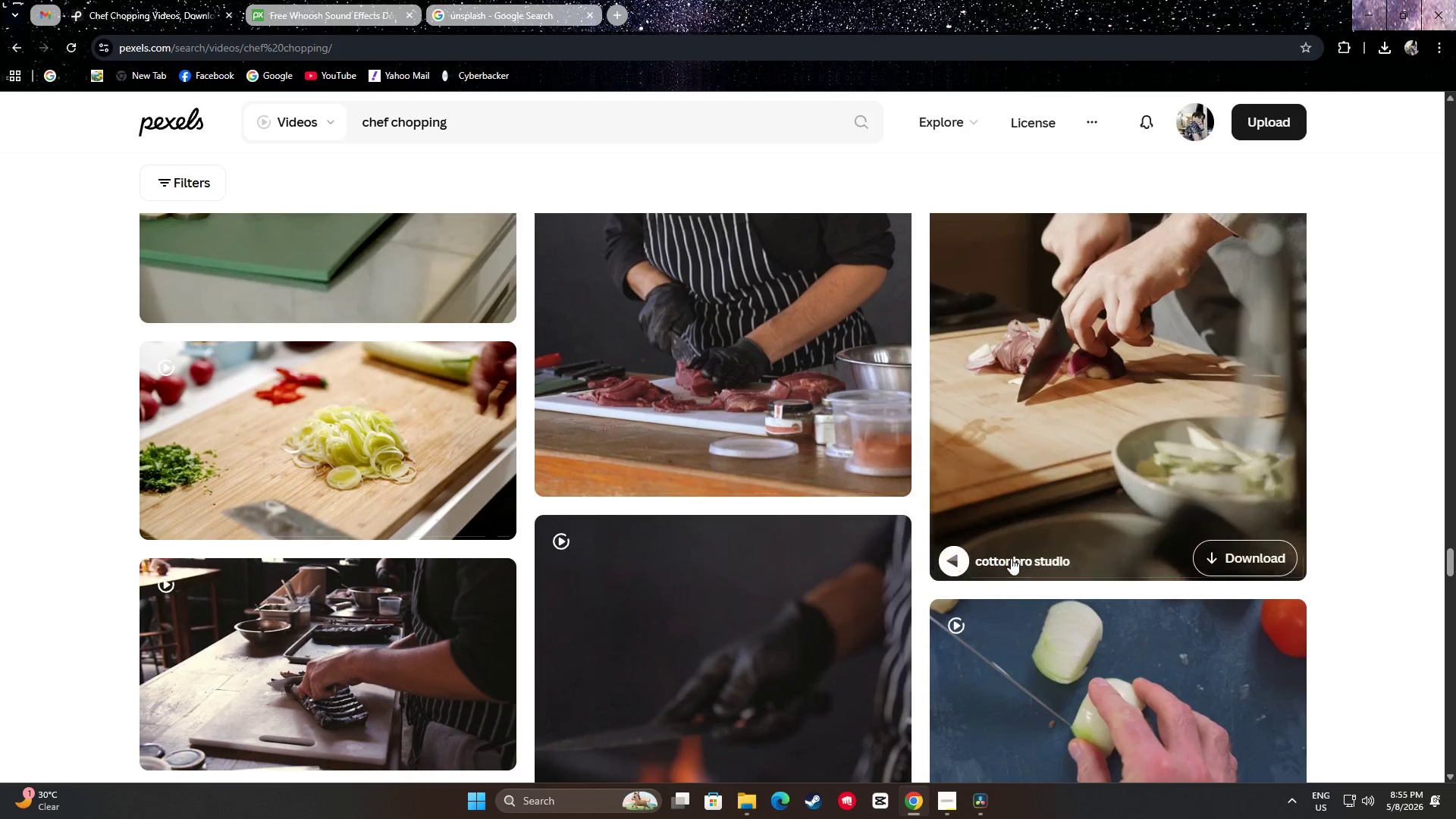 
right_click([1024, 551])
 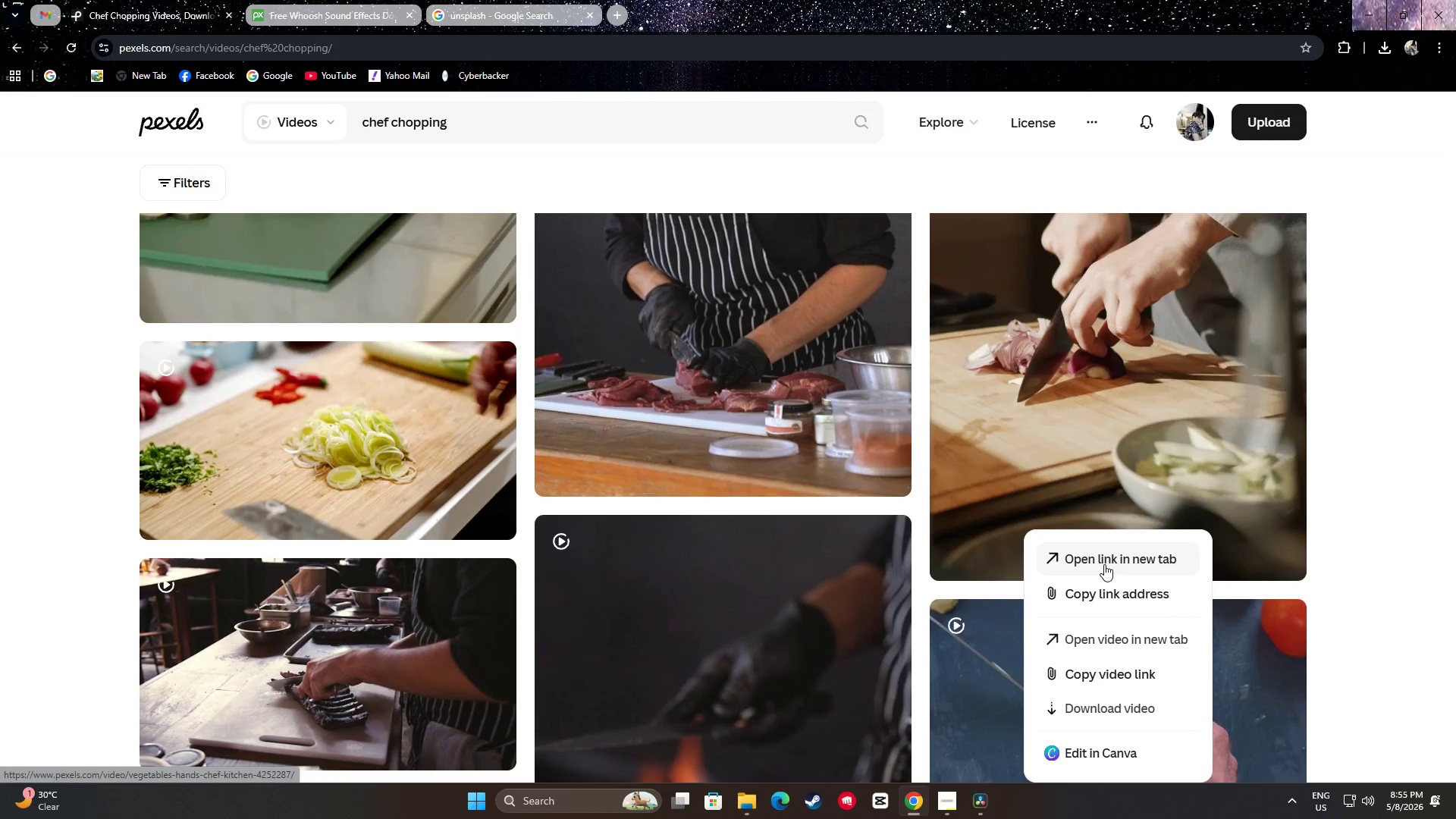 
left_click([1105, 561])
 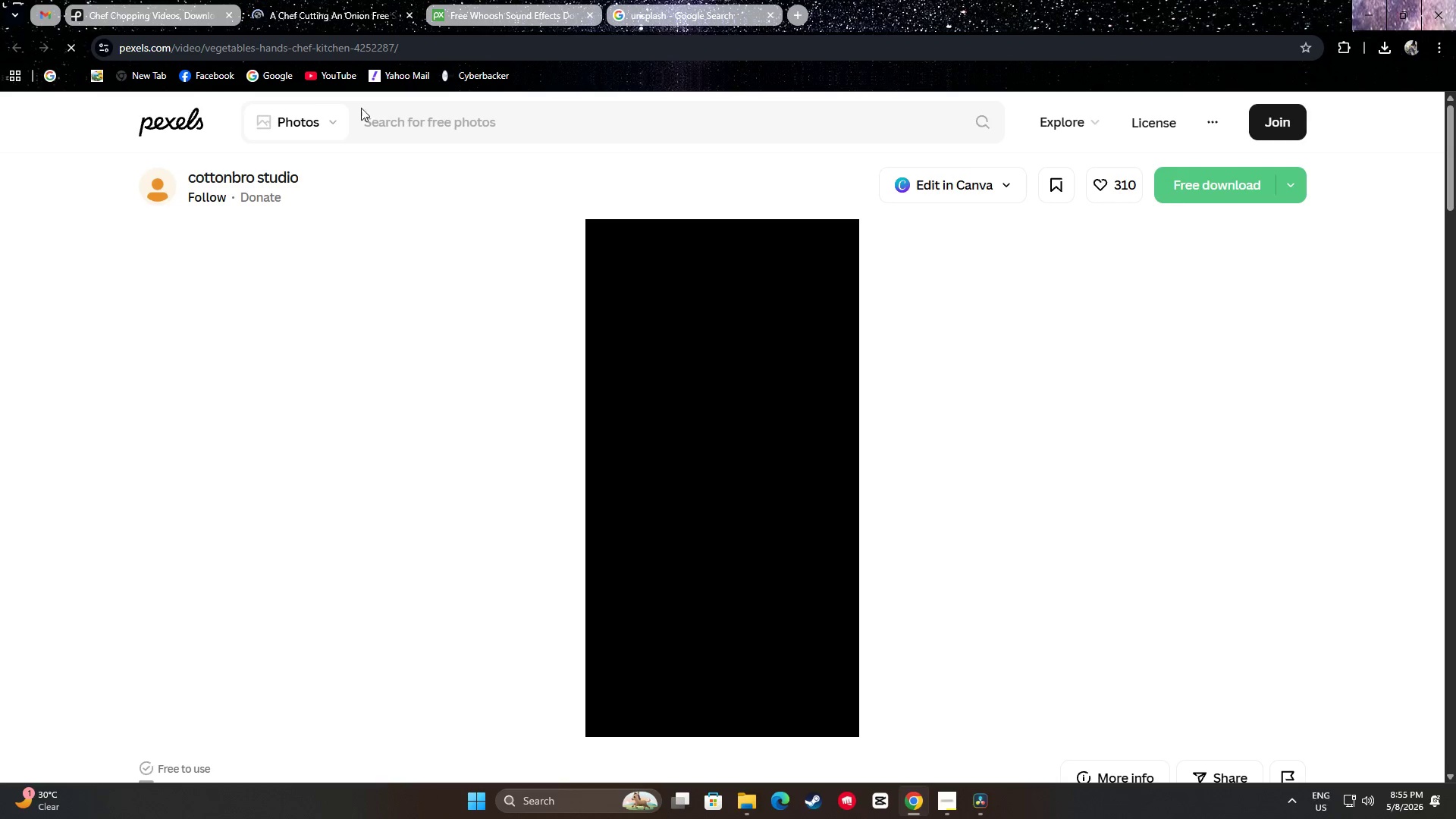 
scroll: coordinate [72, 443], scroll_direction: down, amount: 30.0
 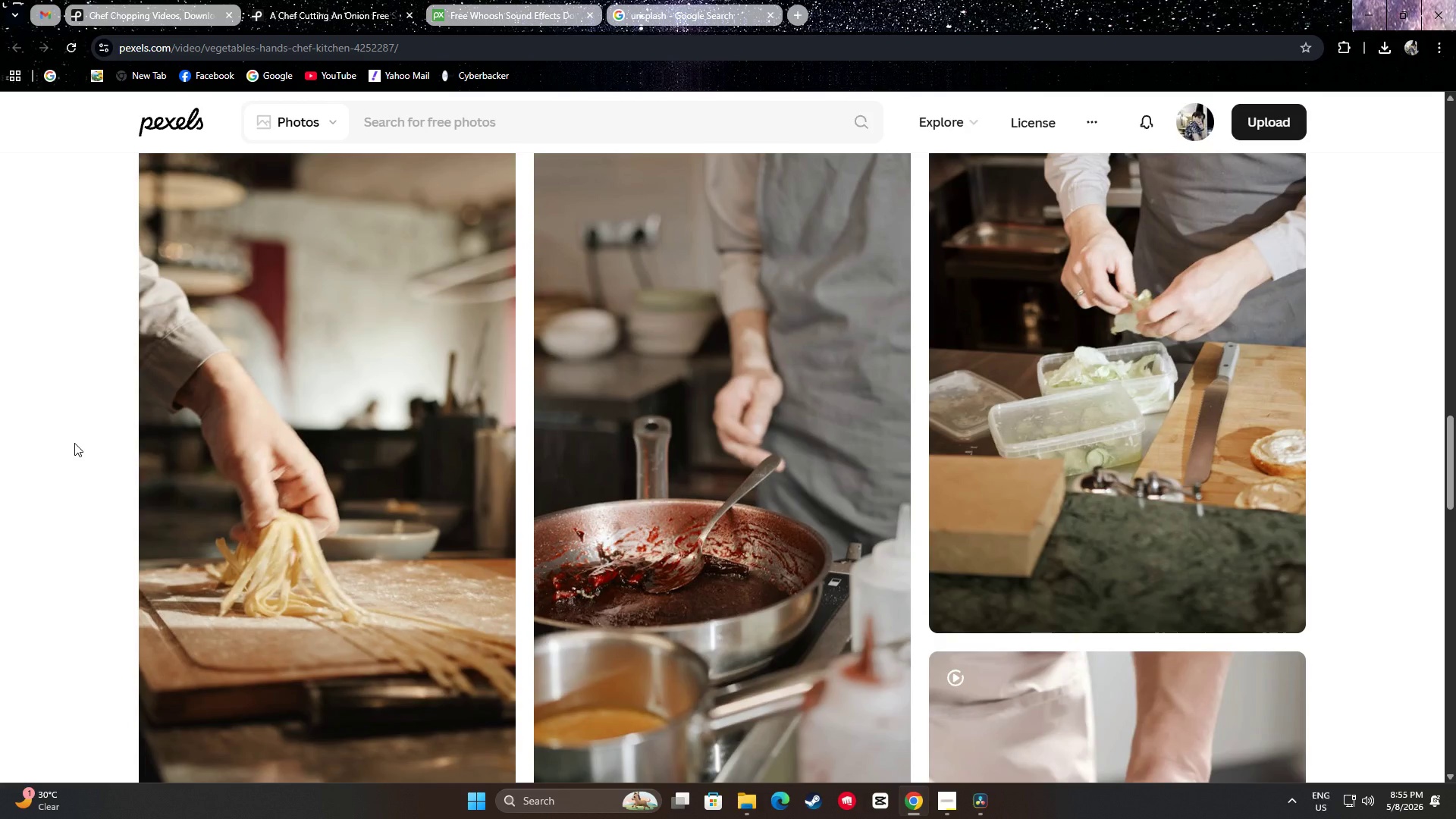 
scroll: coordinate [74, 442], scroll_direction: up, amount: 1.0
 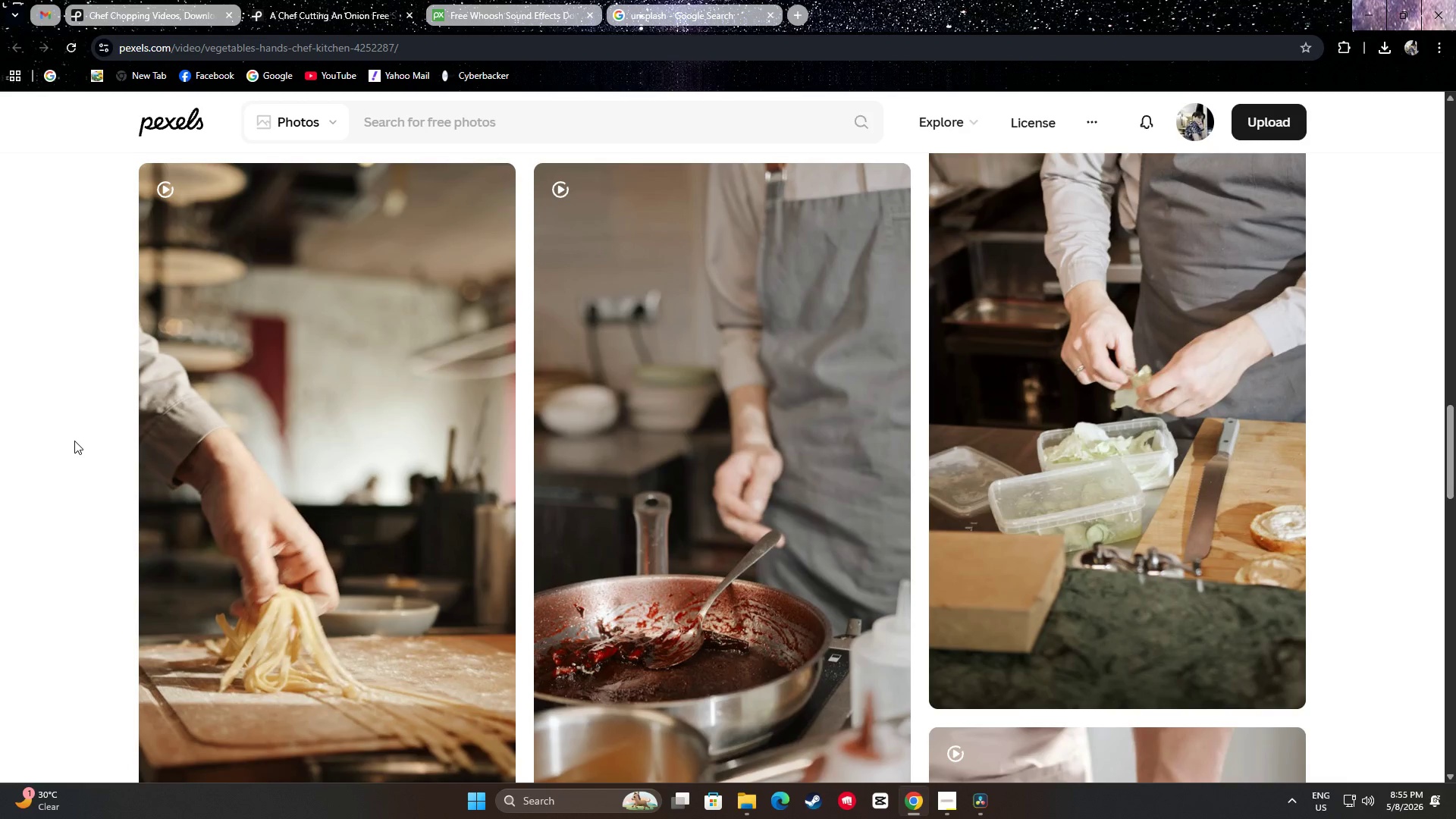 
scroll: coordinate [74, 441], scroll_direction: down, amount: 2.0
 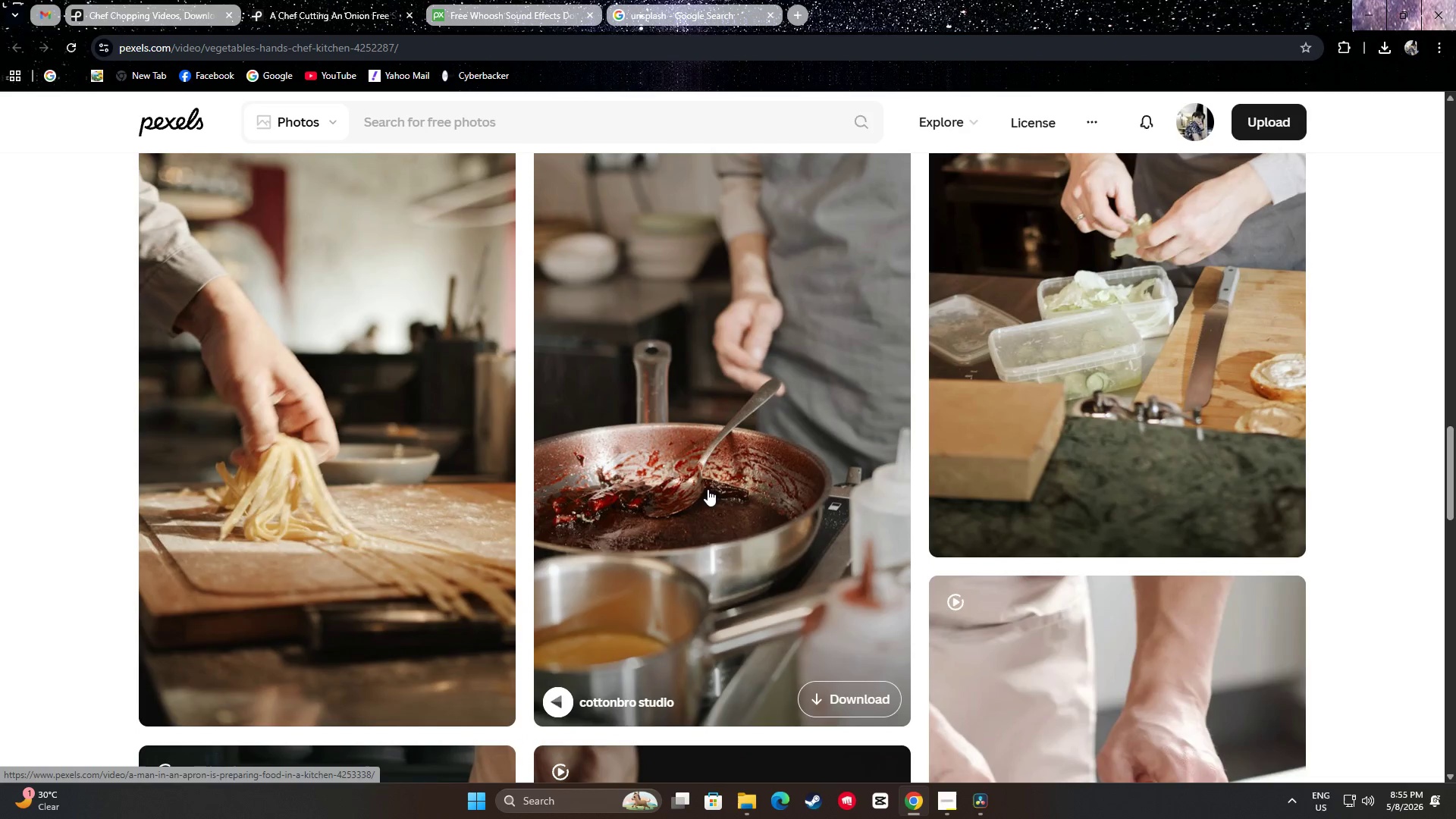 
scroll: coordinate [708, 487], scroll_direction: up, amount: 1.0
 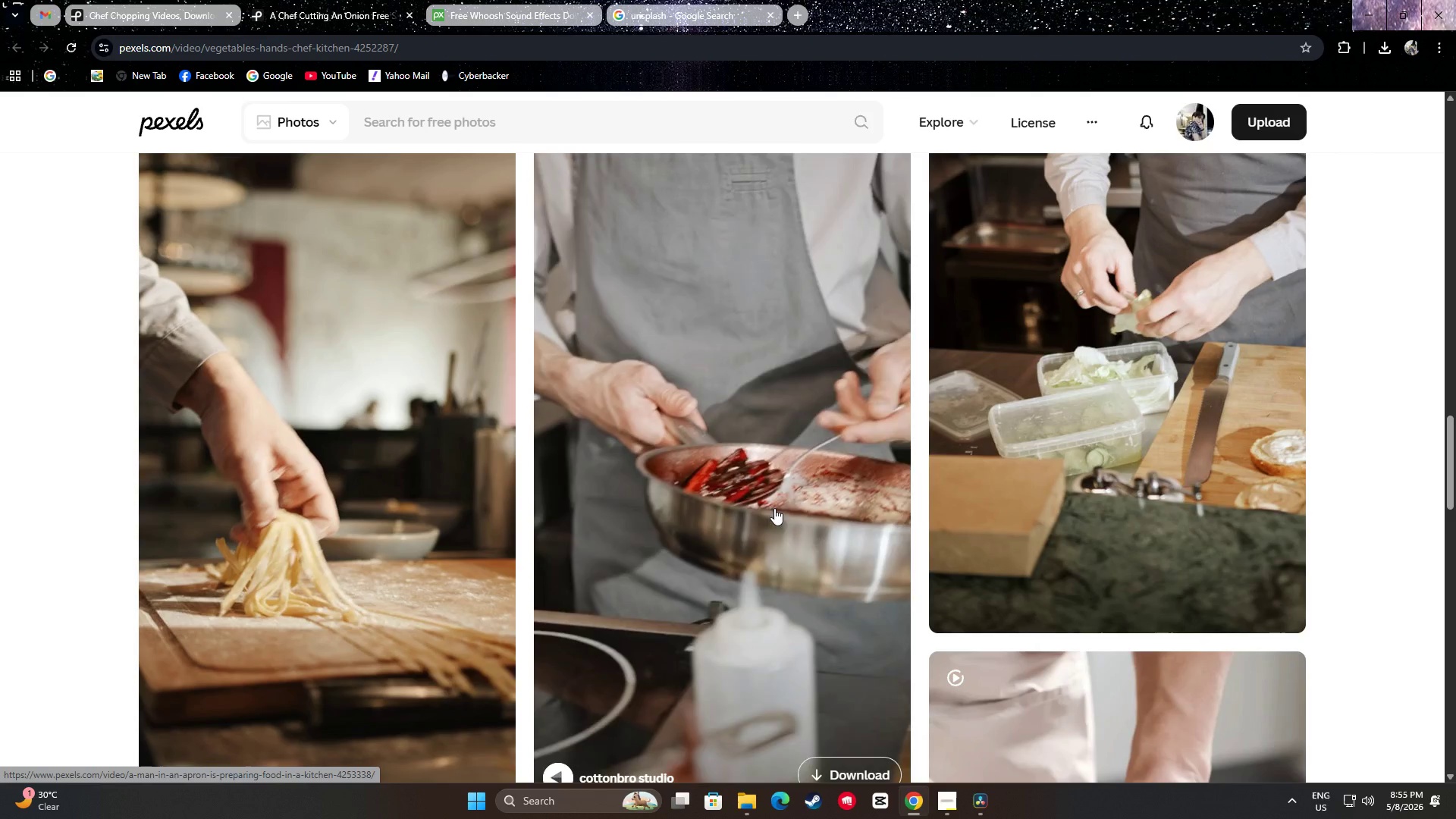 
wait(14.9)
 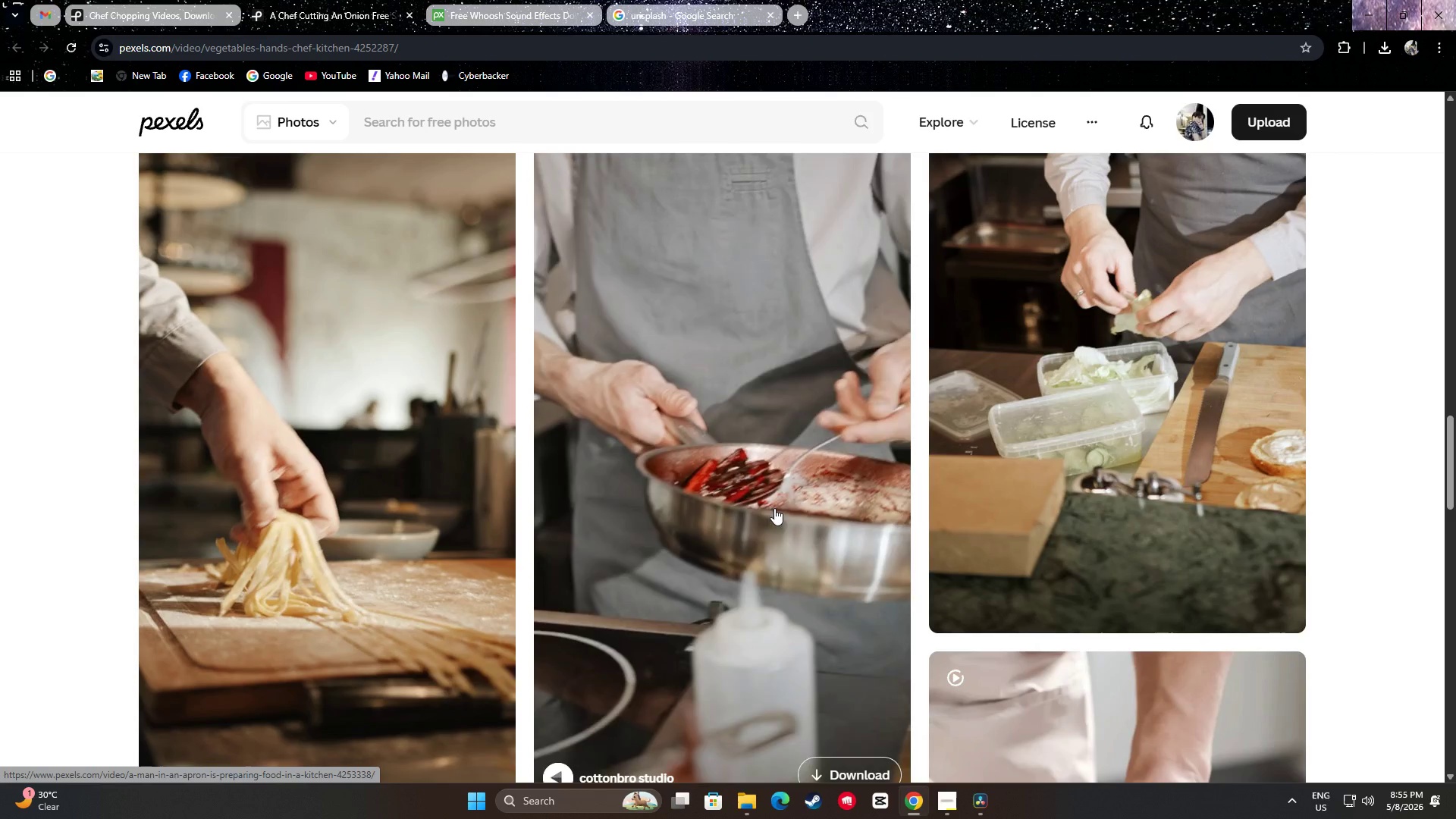 
scroll: coordinate [764, 269], scroll_direction: down, amount: 19.0
 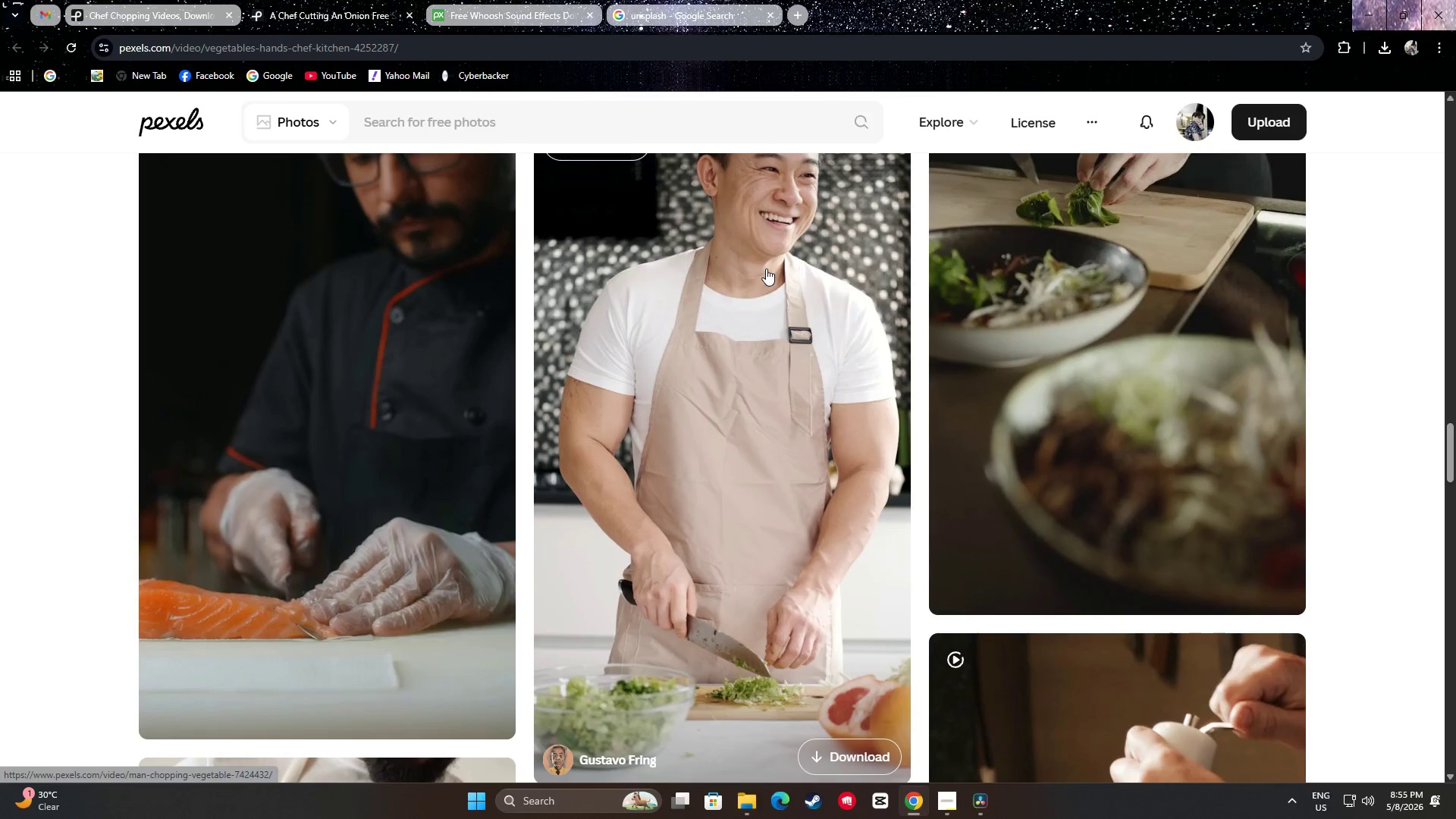 
scroll: coordinate [783, 272], scroll_direction: up, amount: 1.0
 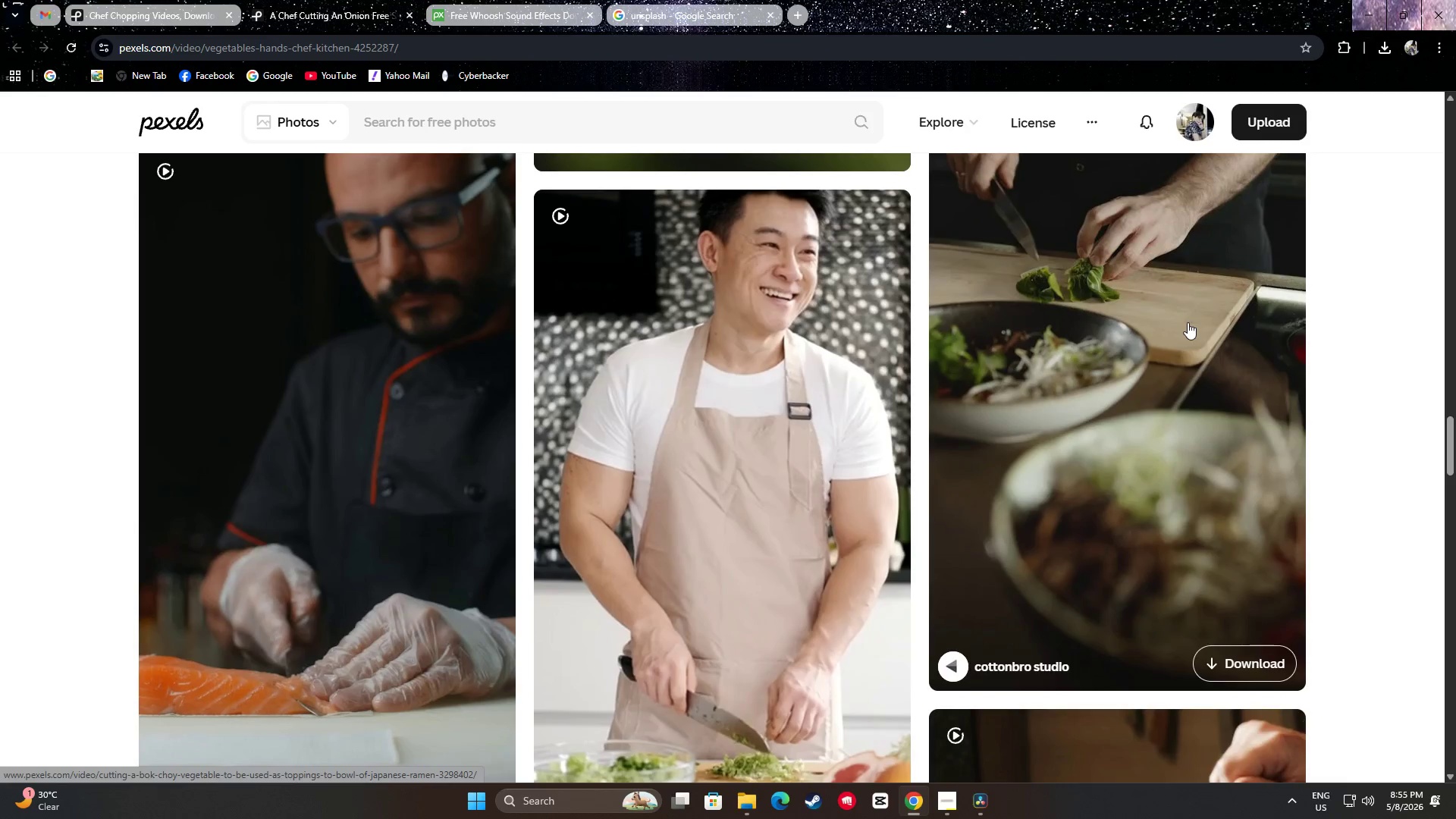 
scroll: coordinate [1360, 353], scroll_direction: down, amount: 18.0
 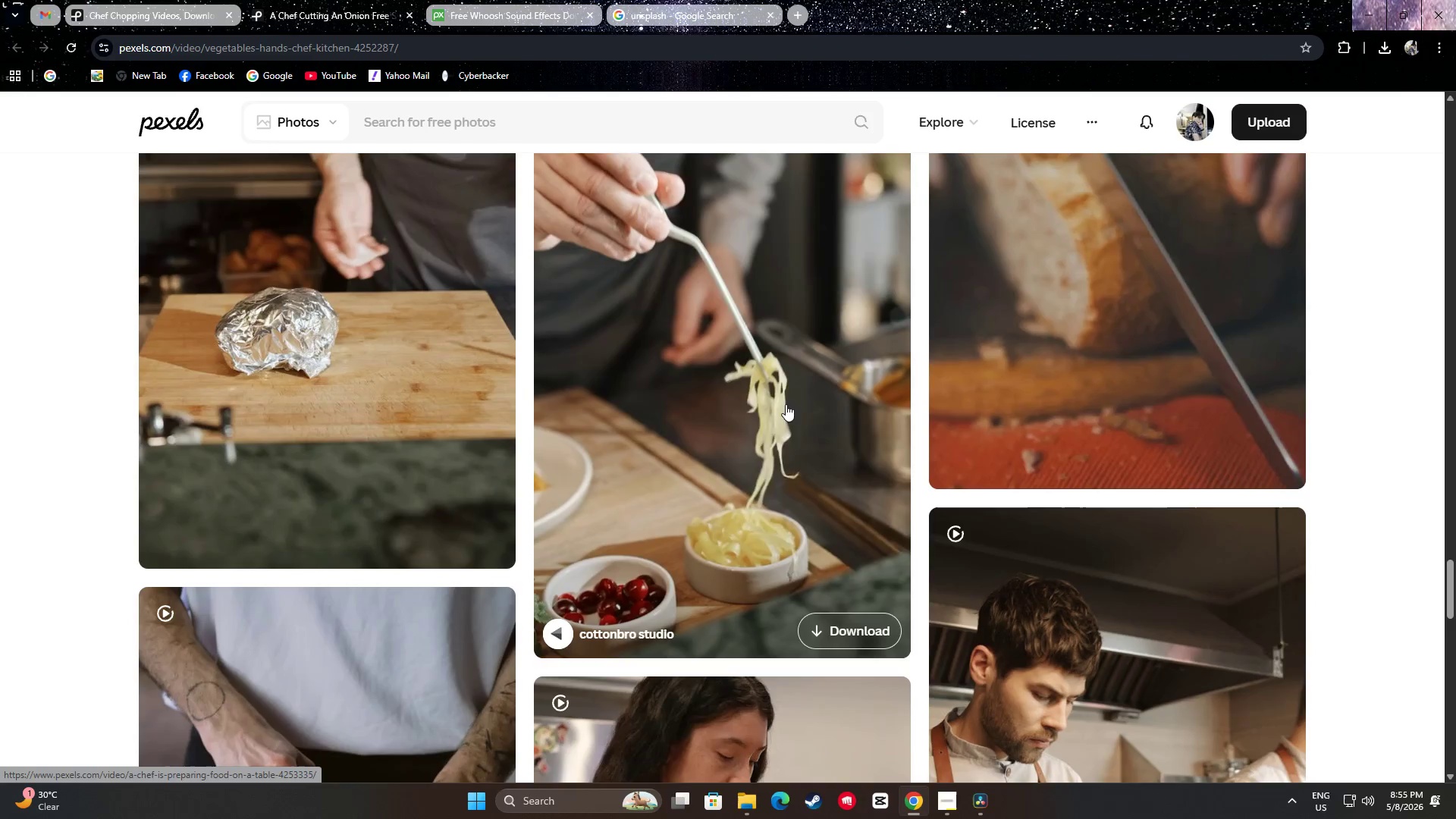 
wait(7.33)
 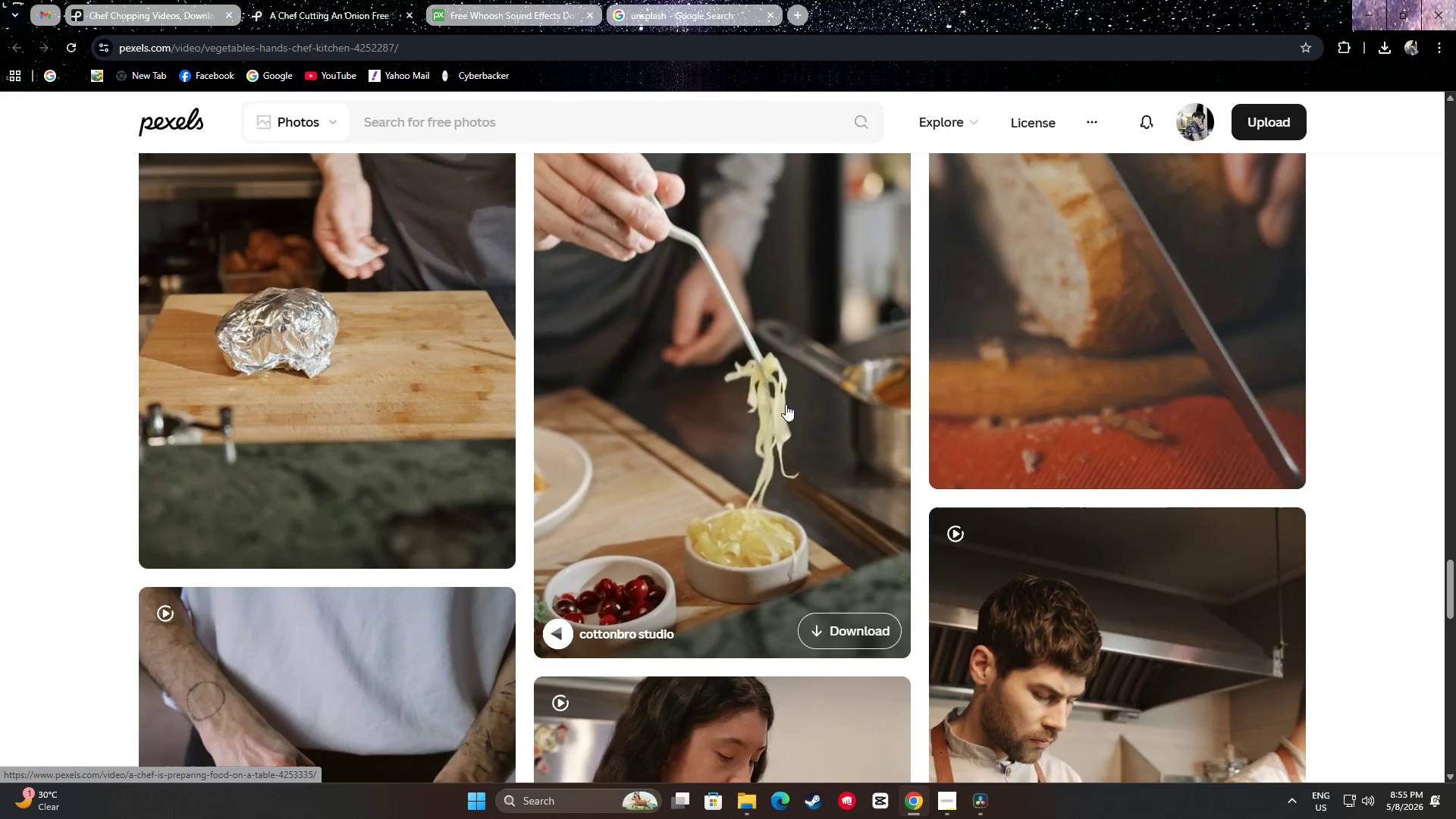 
scroll: coordinate [1367, 488], scroll_direction: up, amount: 43.0
 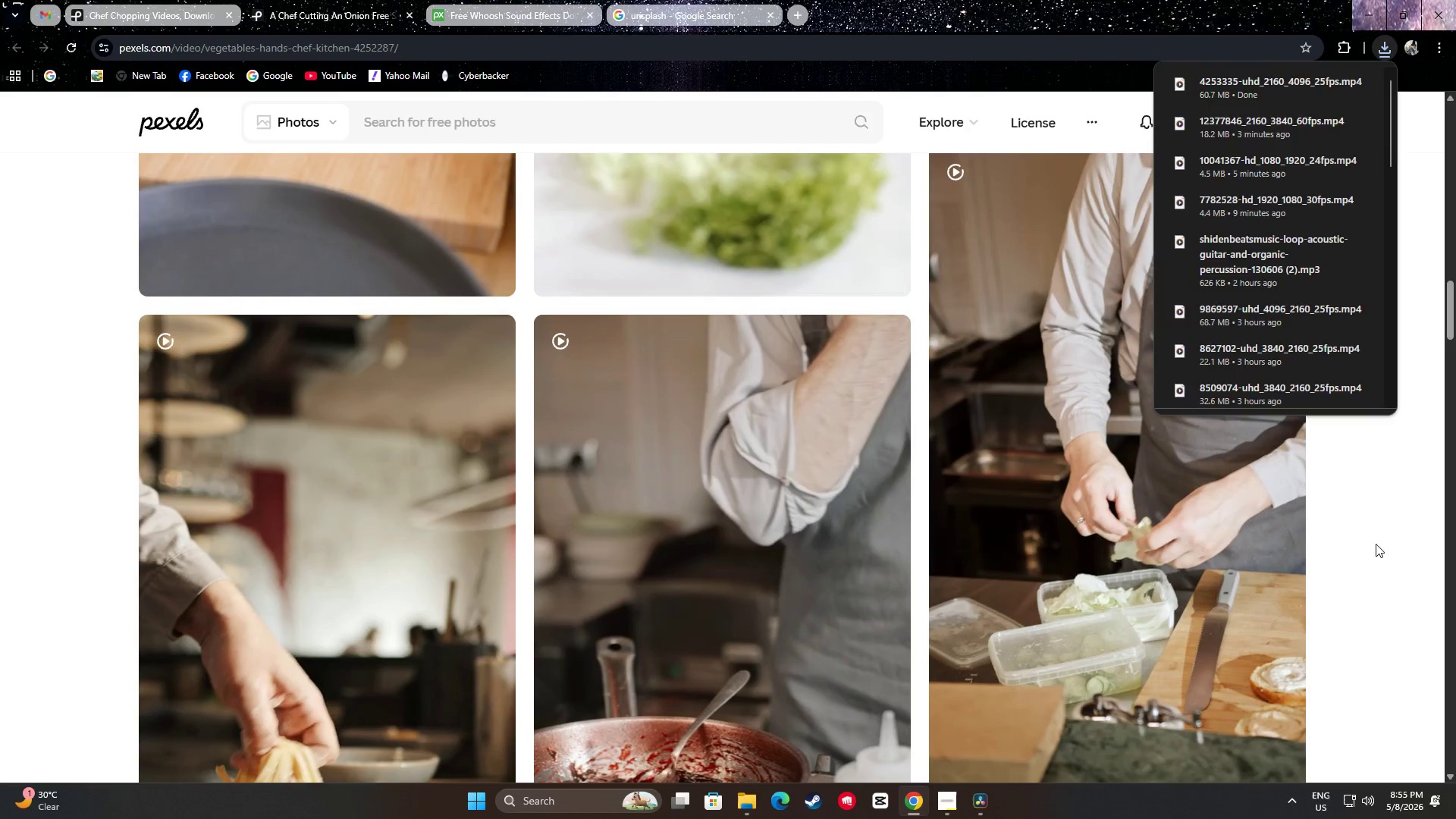 
left_click([855, 619])
 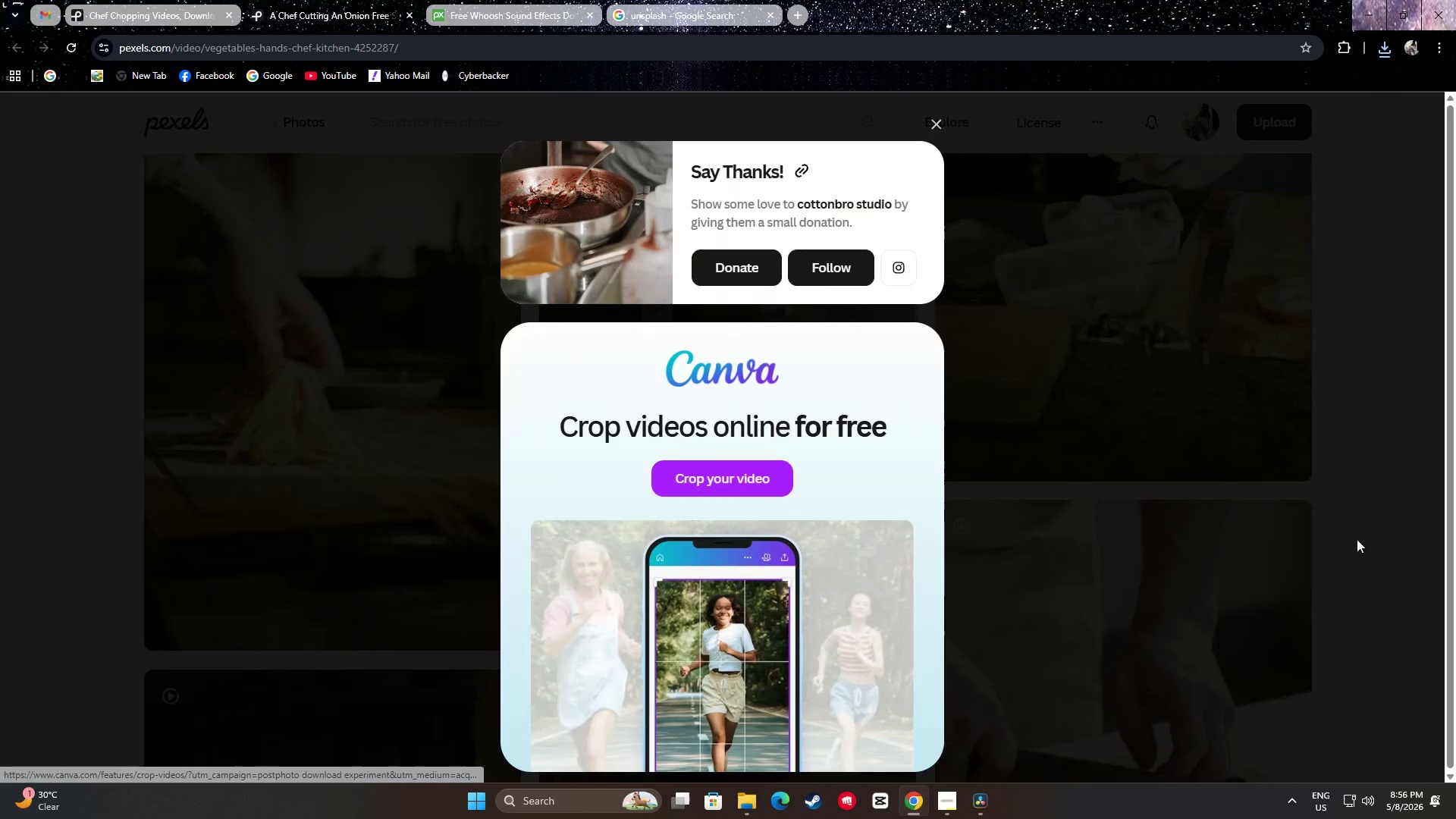 
scroll: coordinate [758, 570], scroll_direction: down, amount: 5.0
 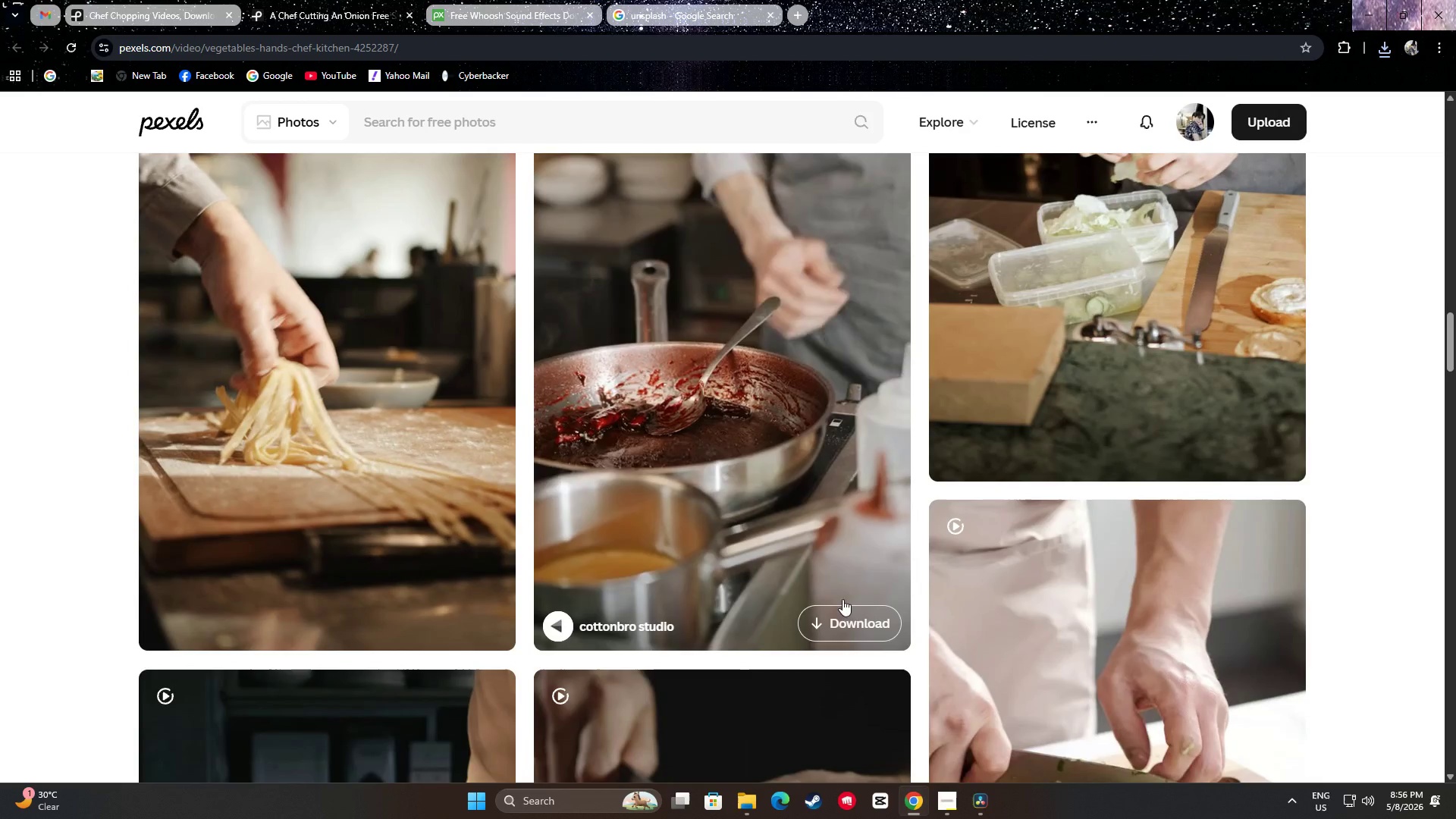 
left_click([1361, 529])
 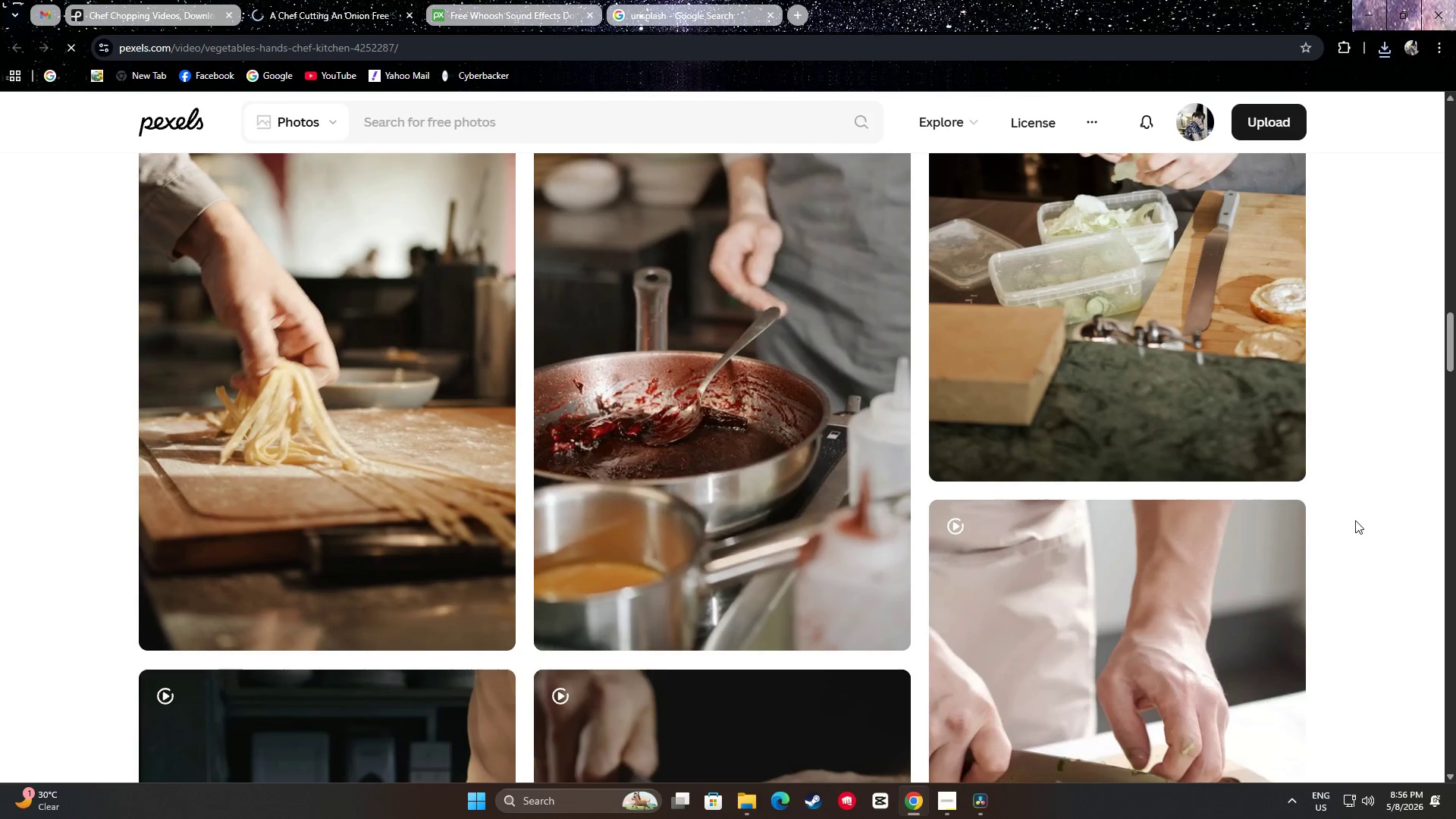 
scroll: coordinate [1313, 400], scroll_direction: down, amount: 55.0
 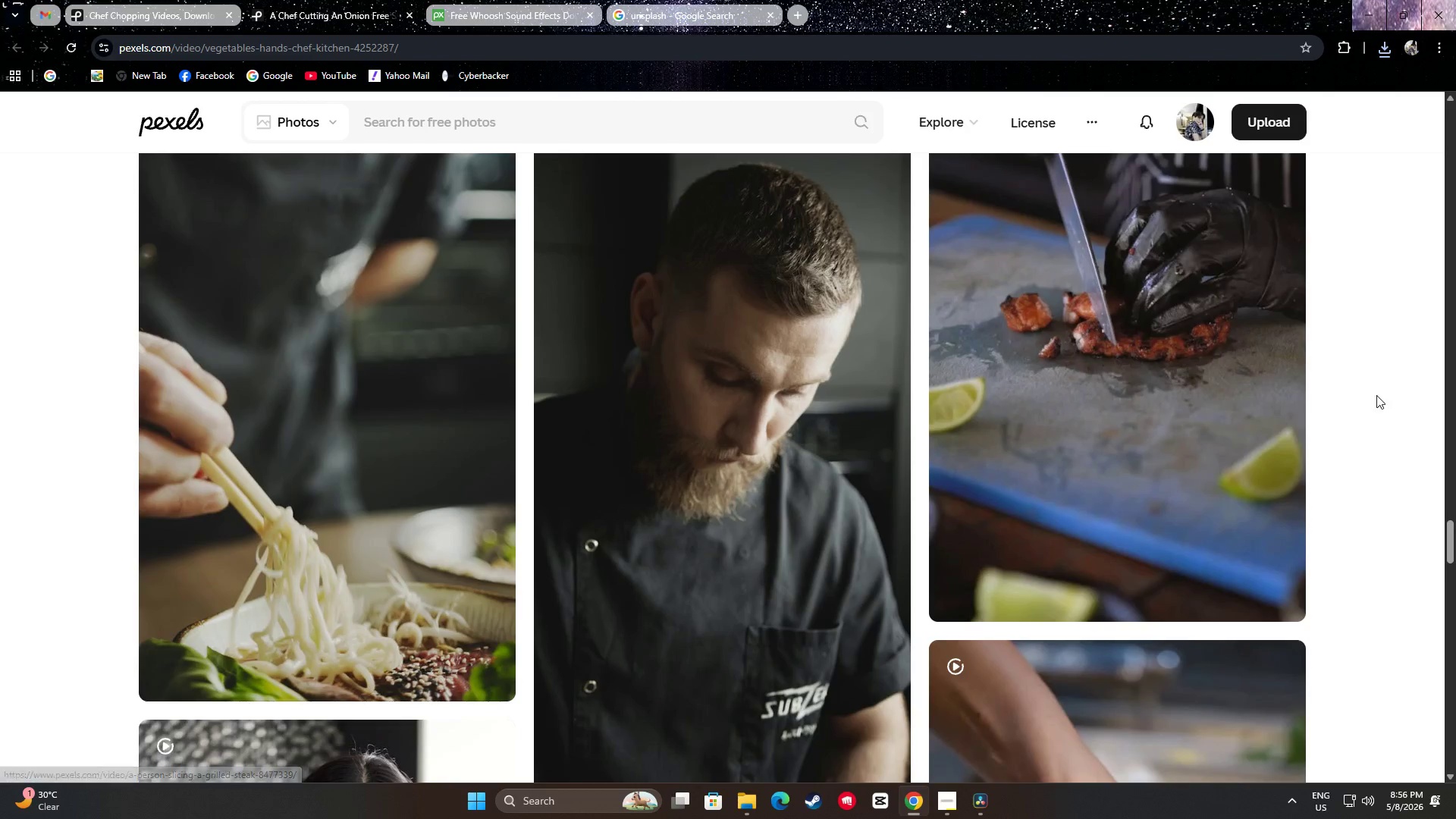 
scroll: coordinate [1350, 384], scroll_direction: down, amount: 35.0
 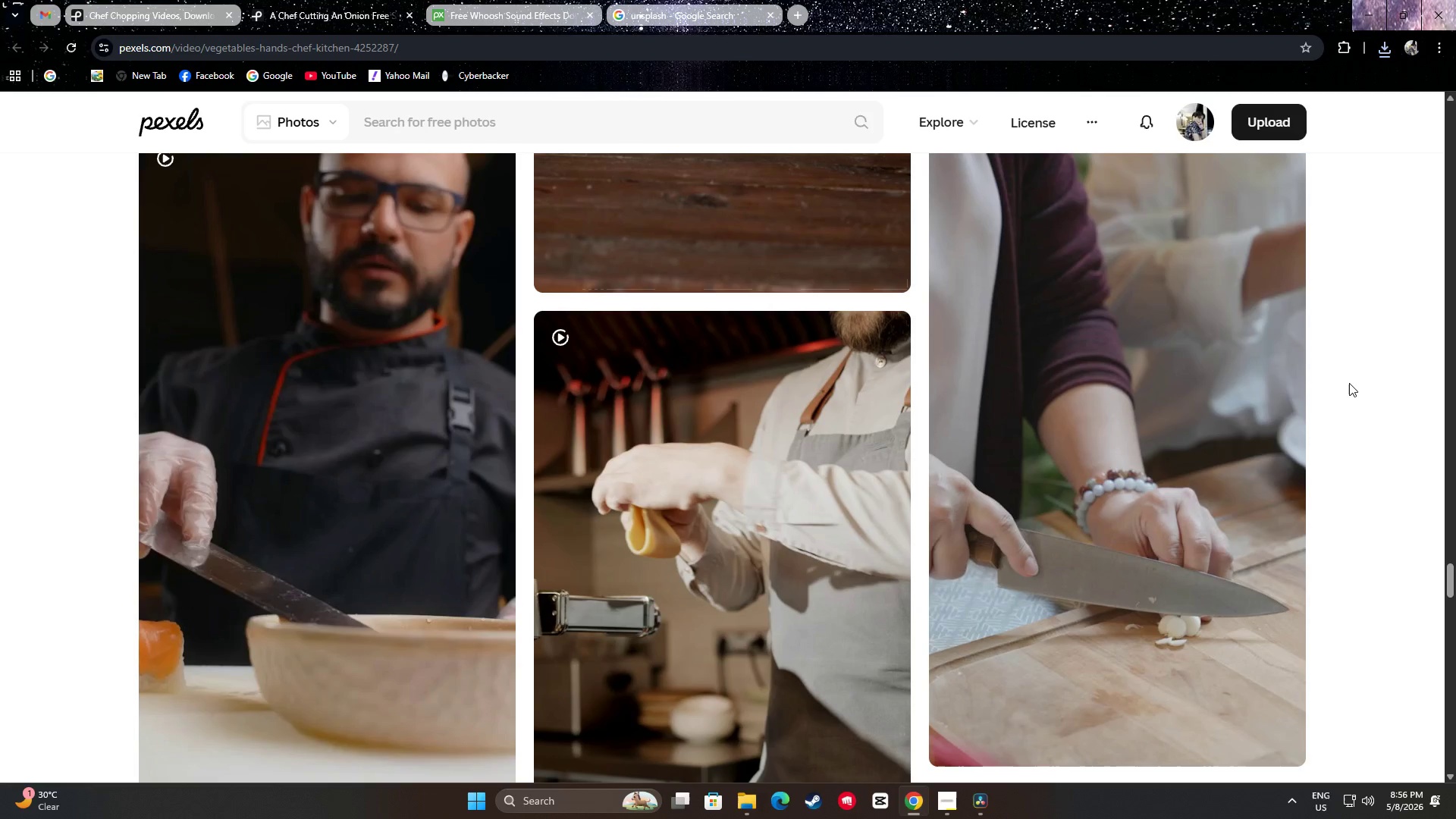 
scroll: coordinate [1335, 358], scroll_direction: down, amount: 86.0
 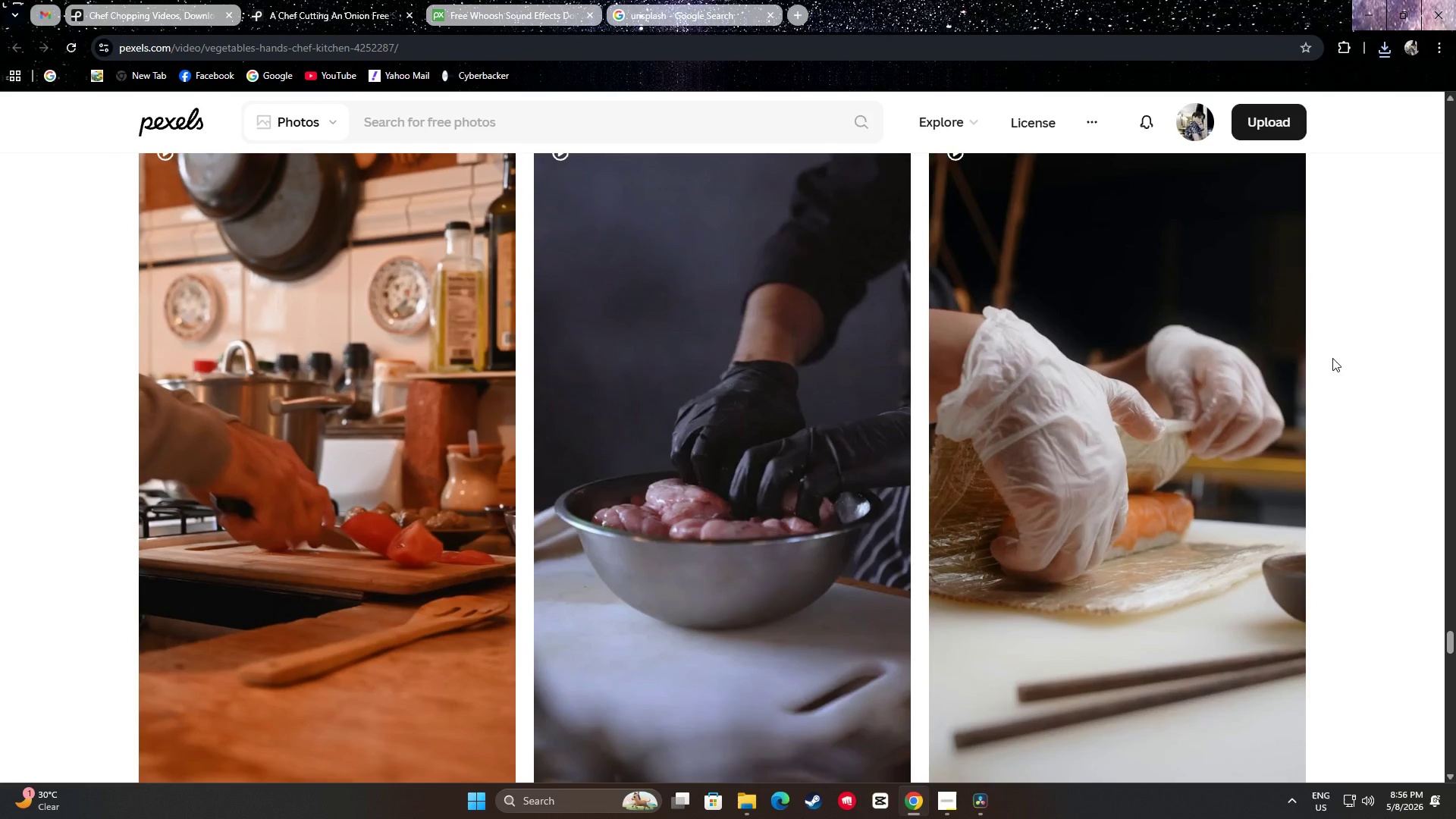 
scroll: coordinate [1343, 354], scroll_direction: down, amount: 71.0
 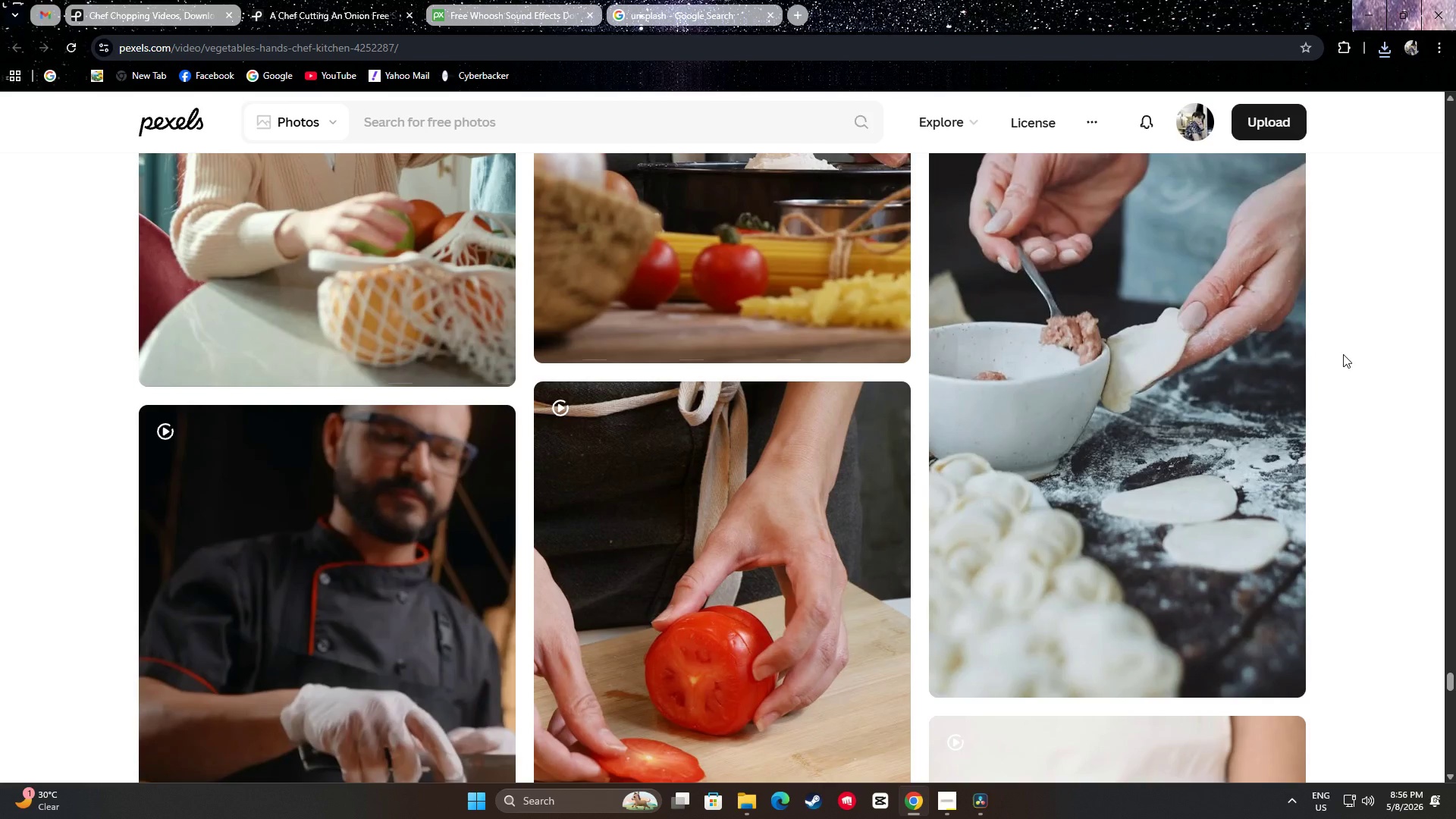 
scroll: coordinate [1367, 412], scroll_direction: down, amount: 96.0
 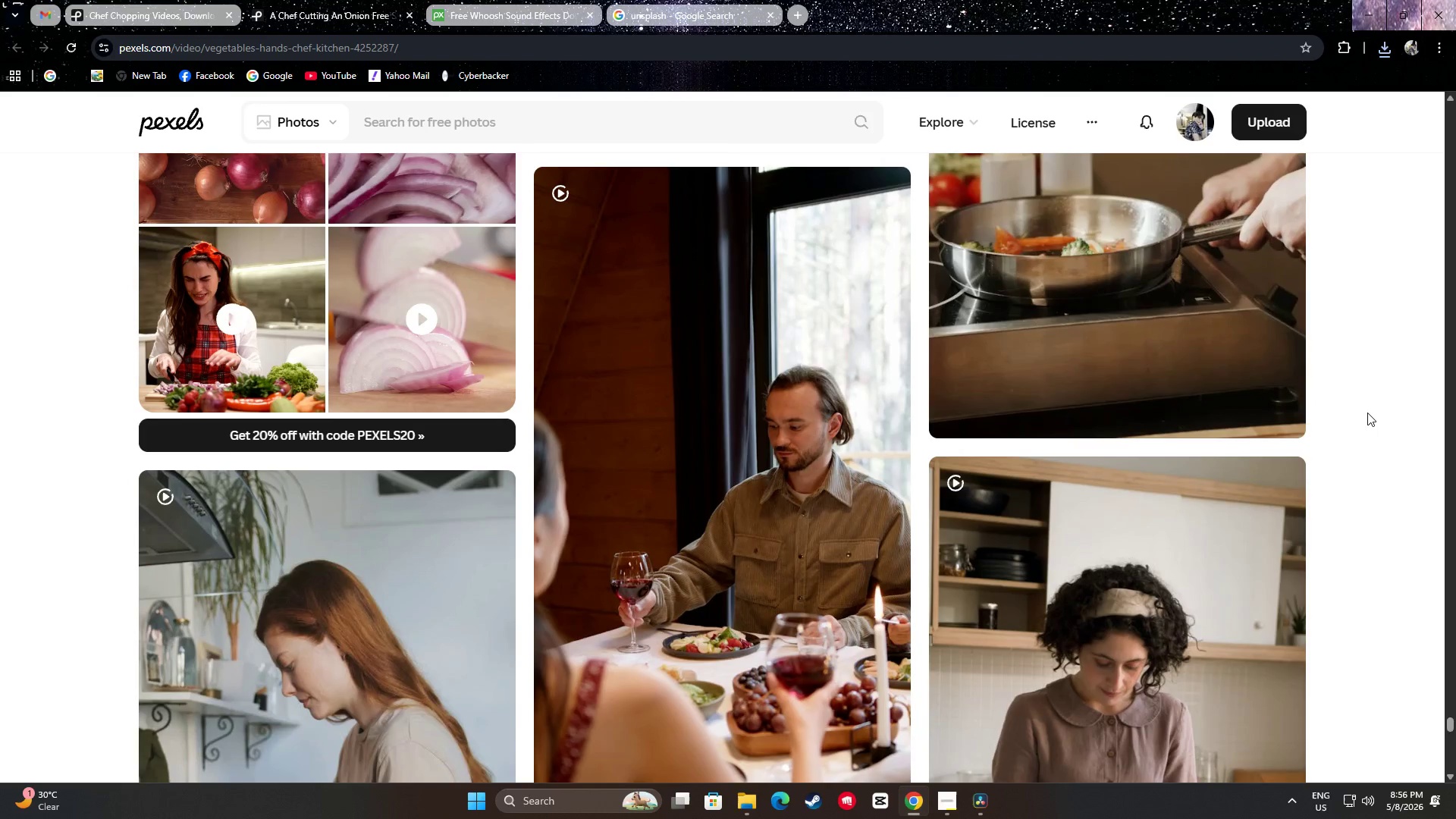 
scroll: coordinate [1367, 413], scroll_direction: down, amount: 1.0
 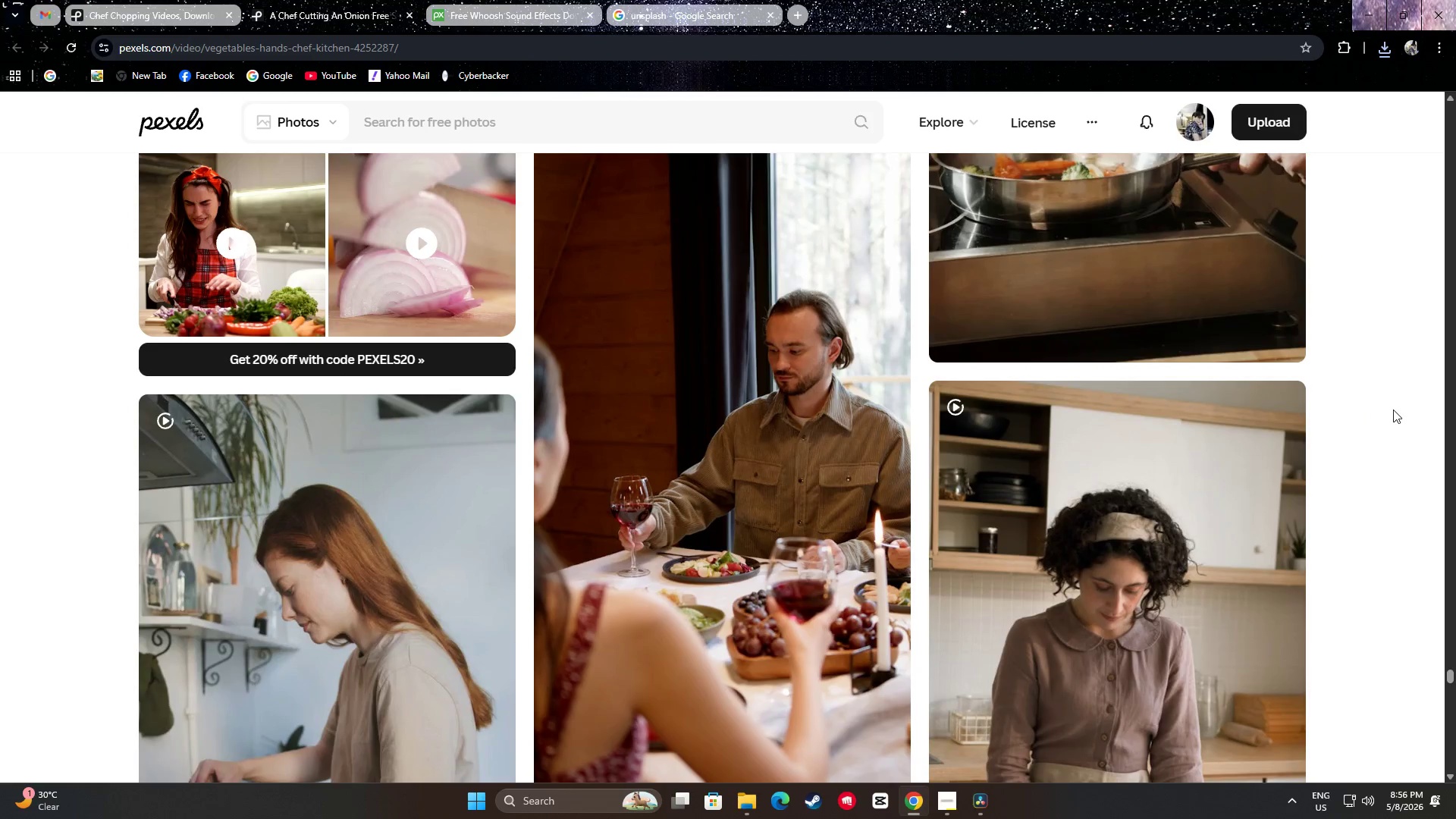 
scroll: coordinate [1393, 408], scroll_direction: up, amount: 5.0
 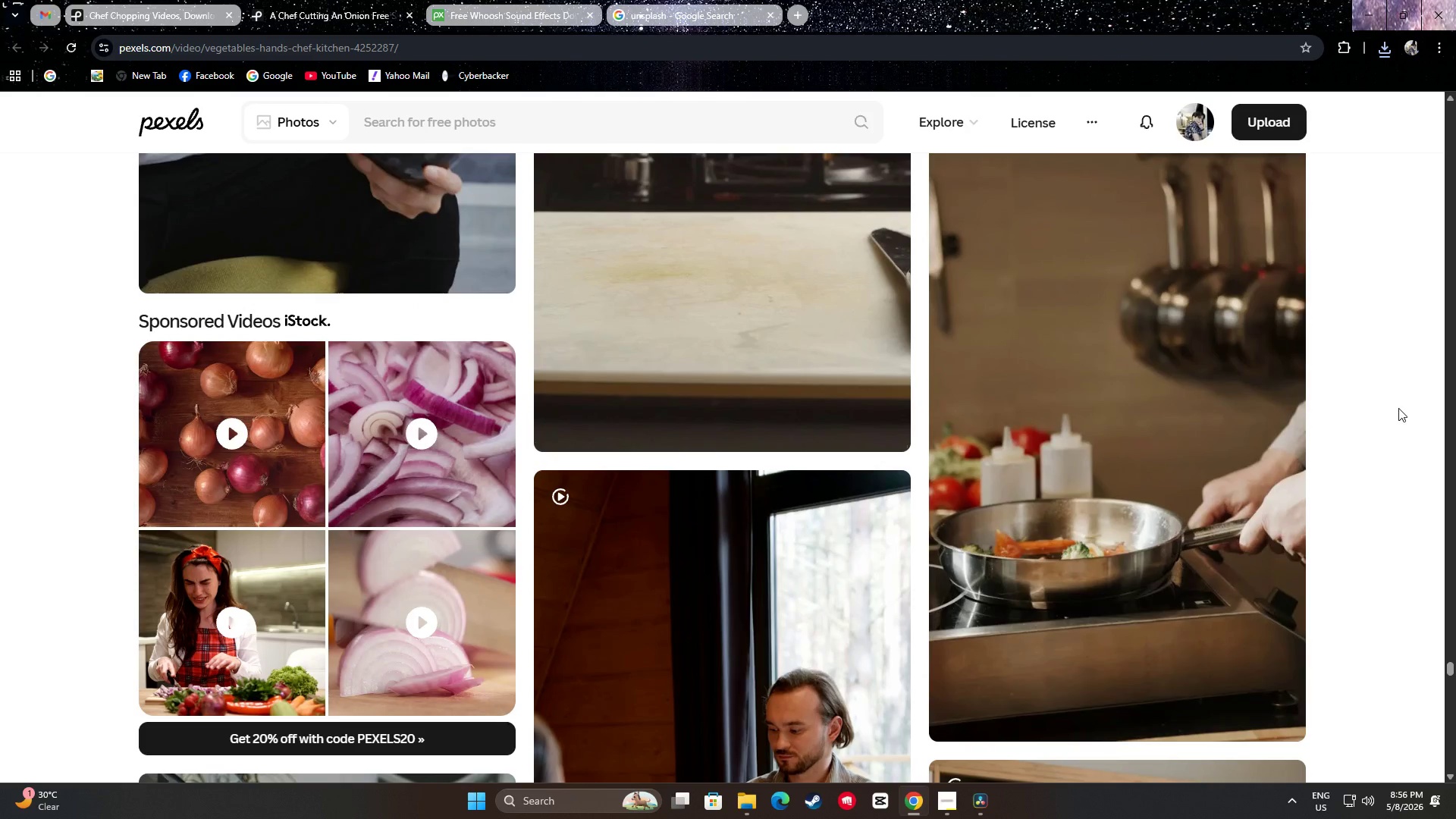 
scroll: coordinate [1403, 410], scroll_direction: down, amount: 7.0
 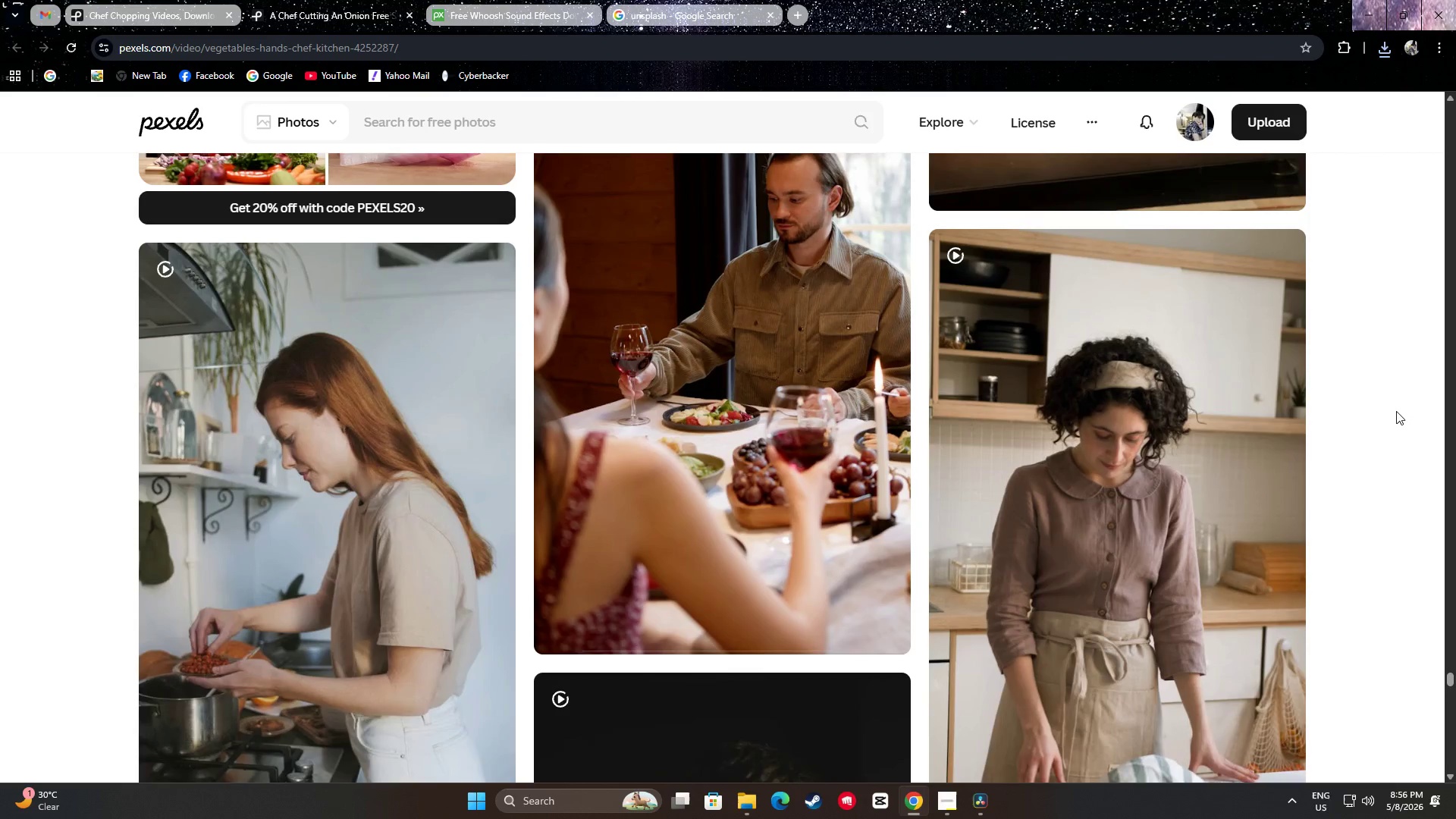 
scroll: coordinate [1396, 411], scroll_direction: up, amount: 1.0
 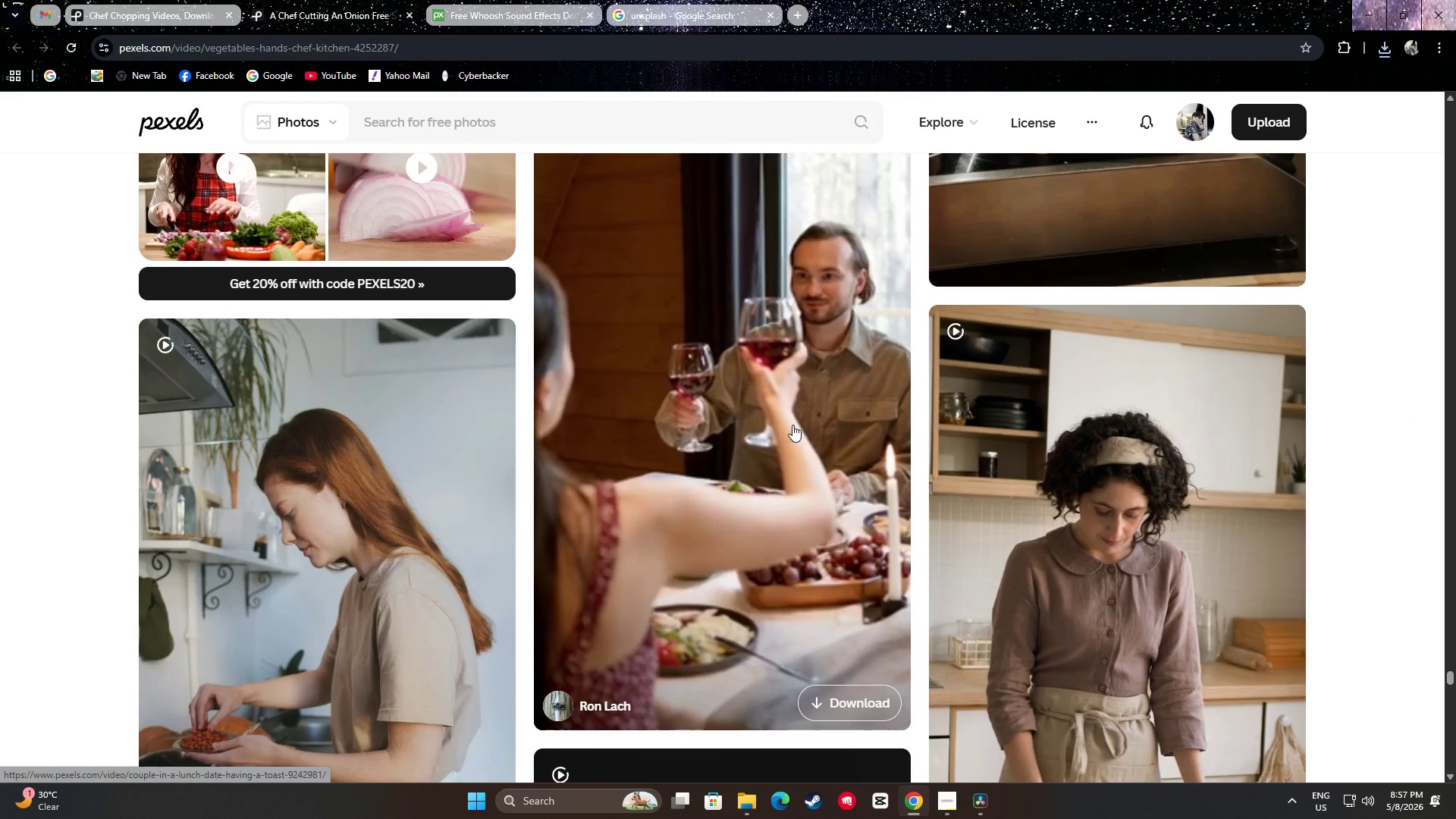 
wait(6.38)
 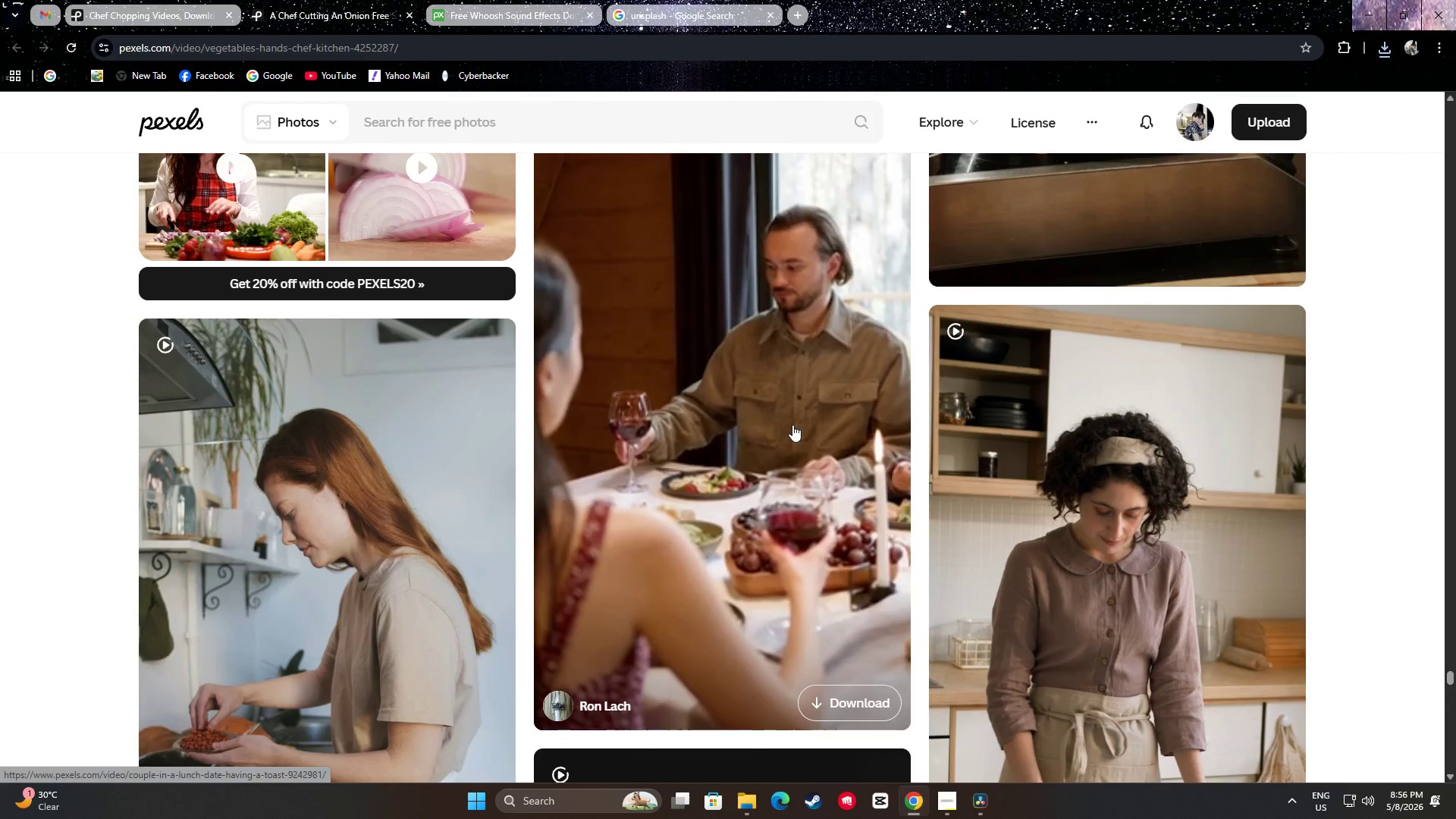 
scroll: coordinate [752, 317], scroll_direction: down, amount: 56.0
 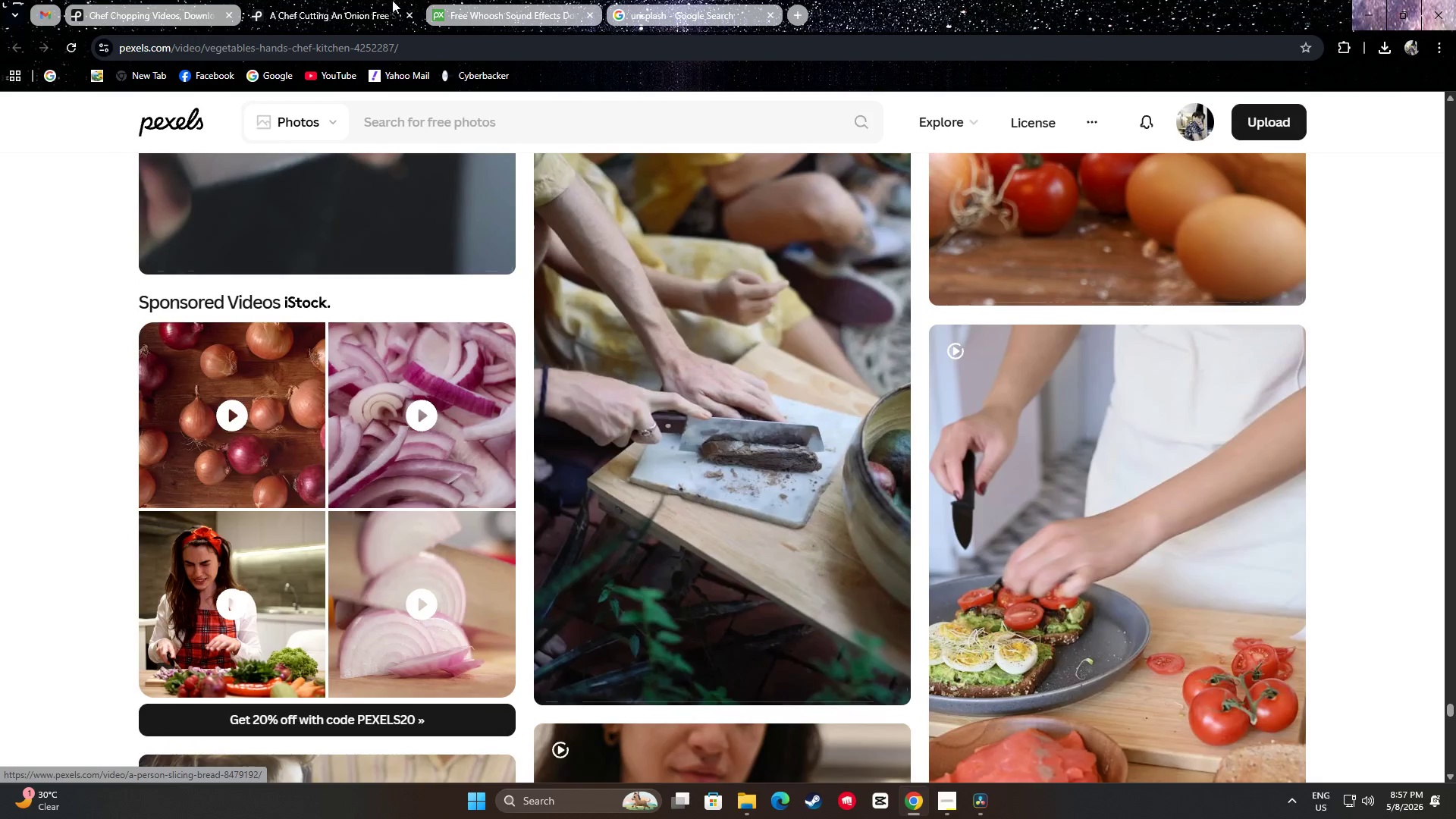 
left_click([206, 0])
 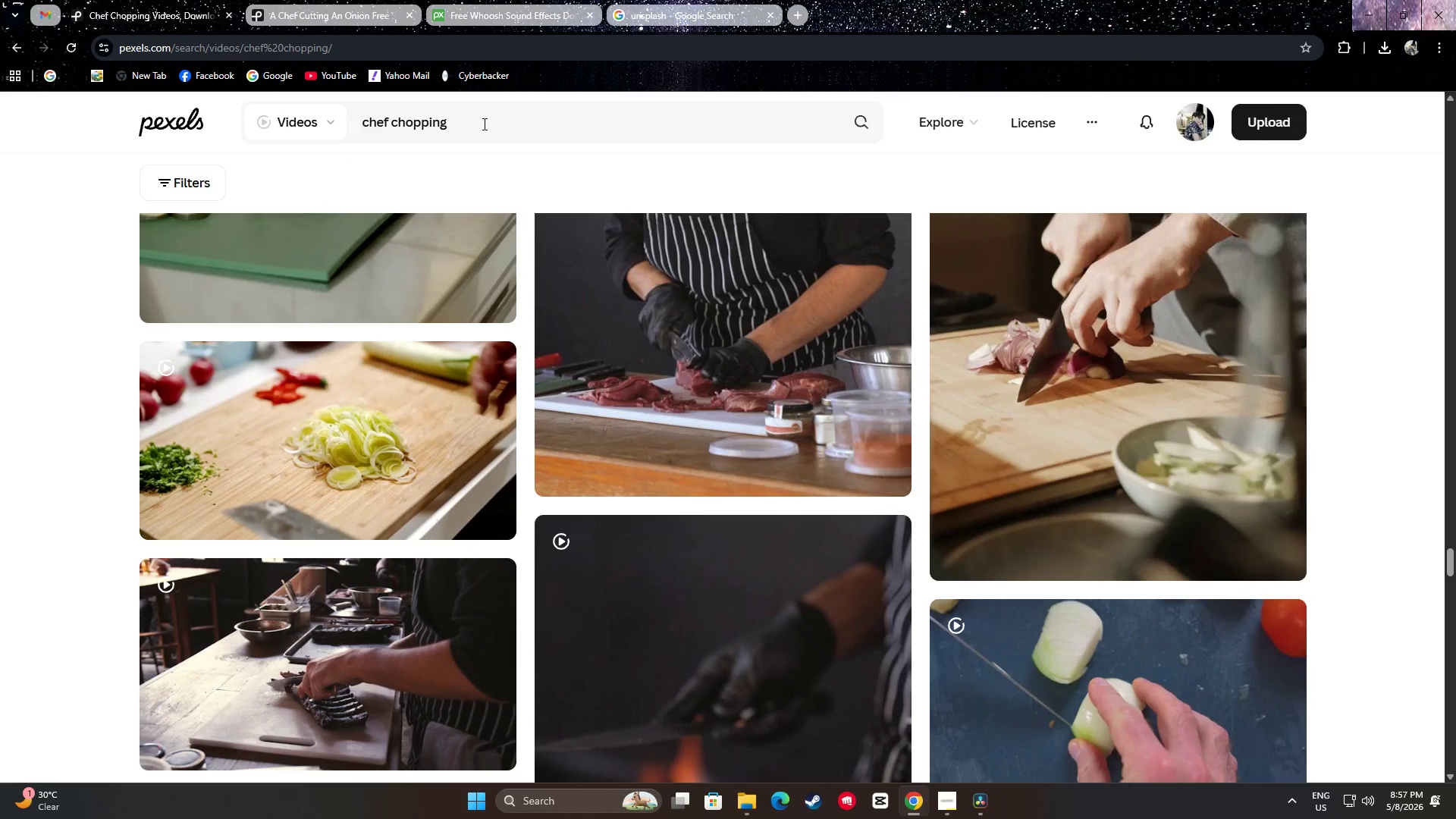 
scroll: coordinate [1412, 395], scroll_direction: down, amount: 23.0
 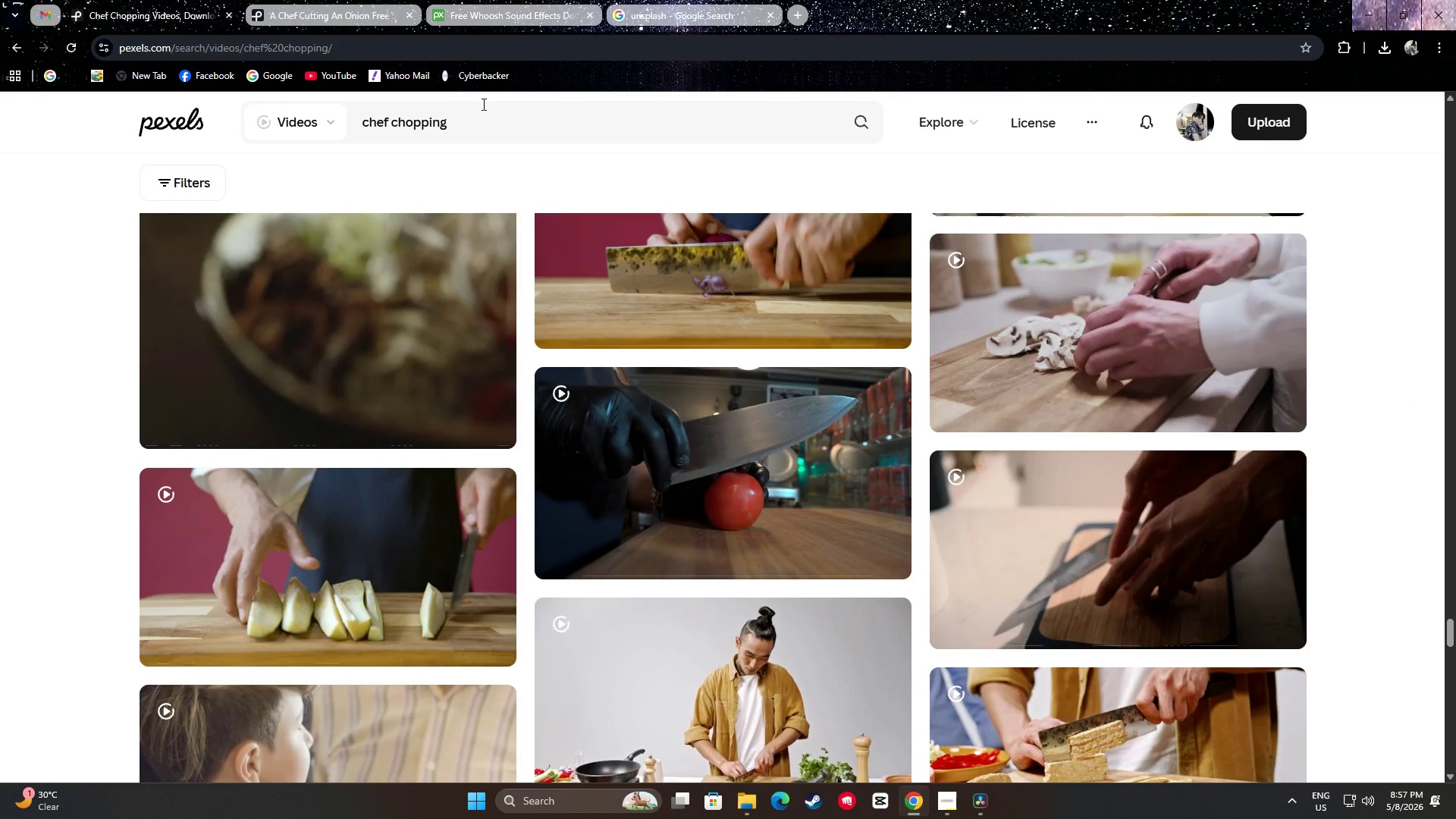 
left_click_drag(start_coordinate=[473, 113], to_coordinate=[391, 112])
 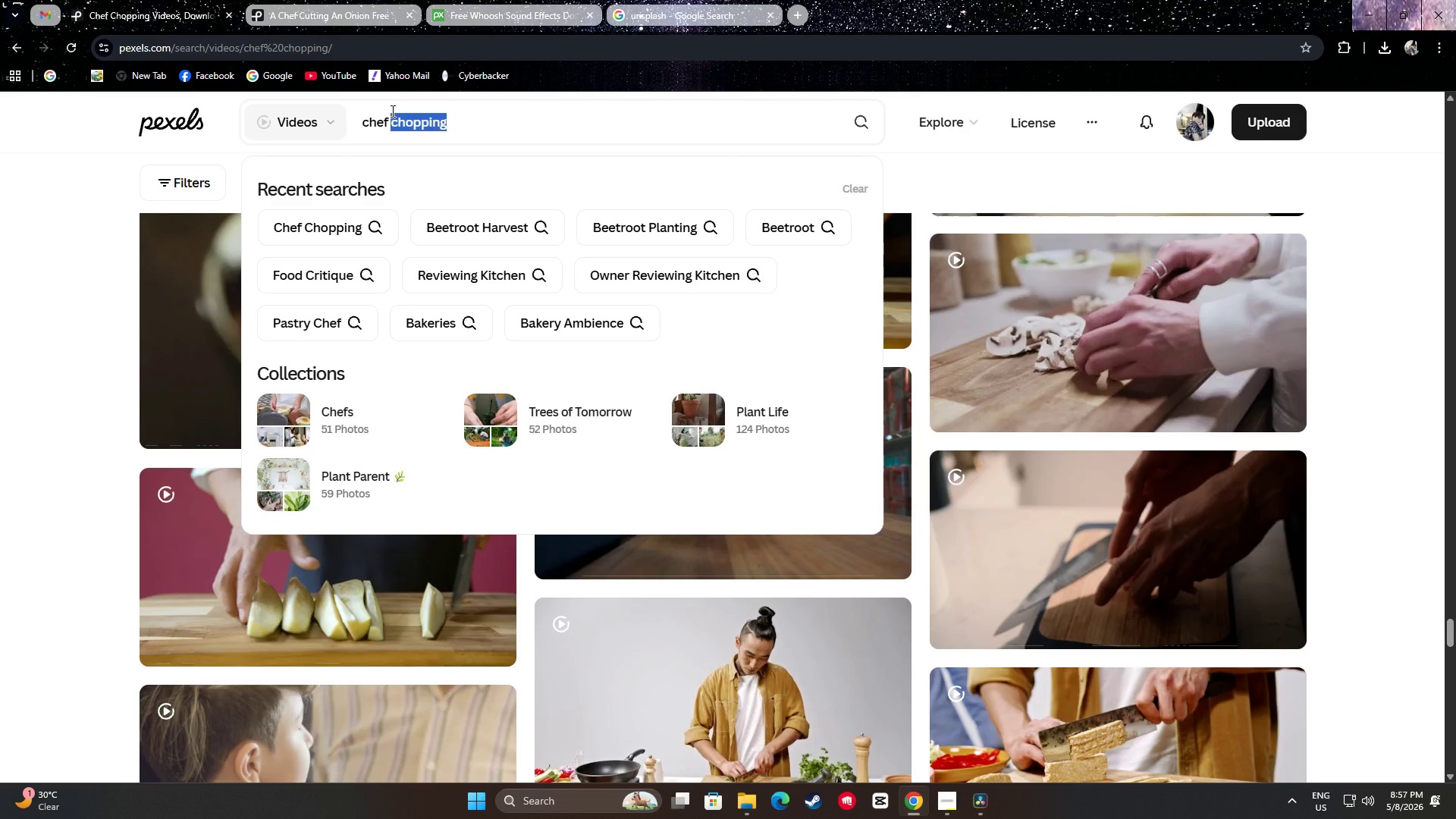 
type(plati)
key(Backspace)
type(ting)
 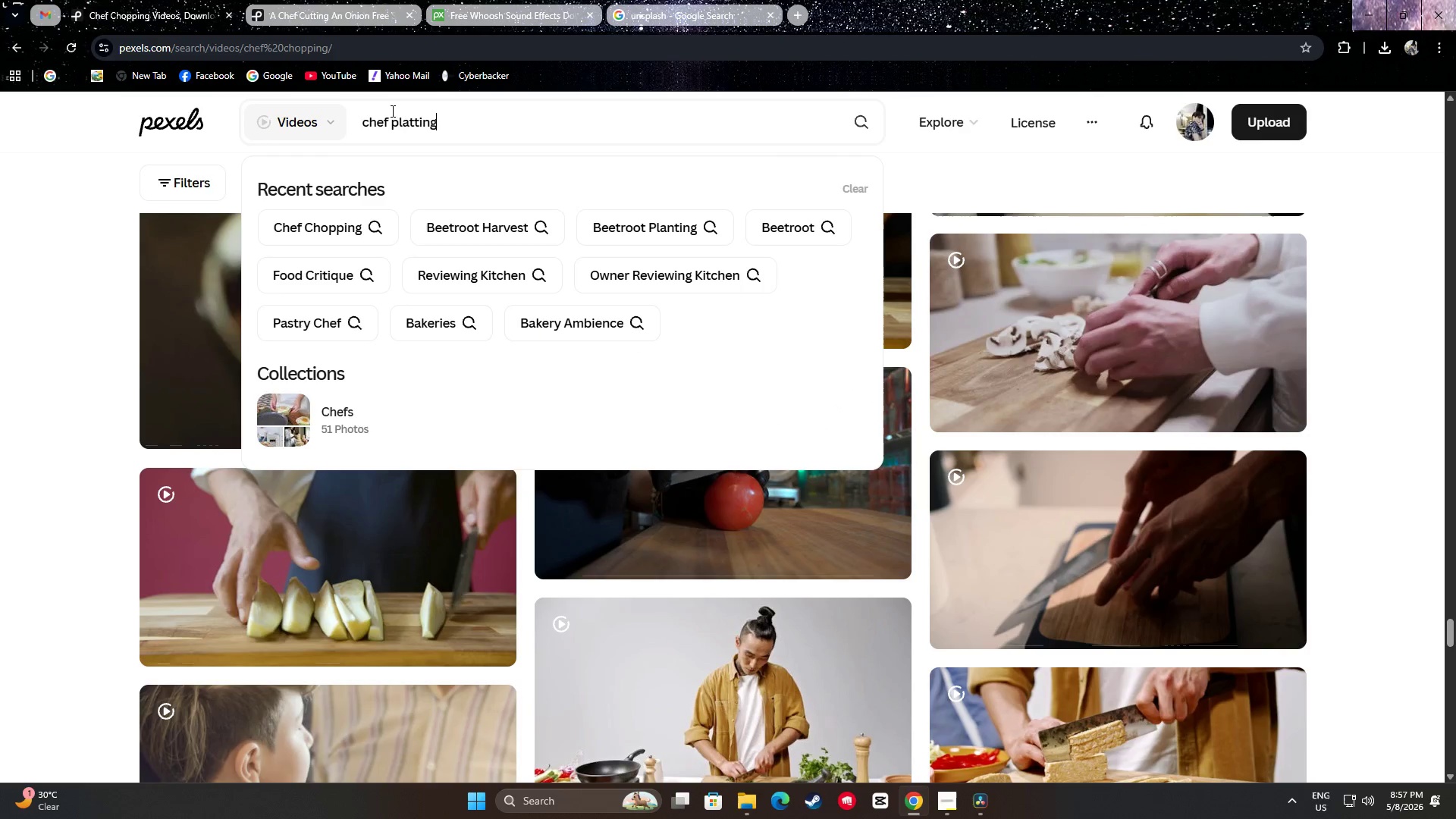 
key(Enter)
 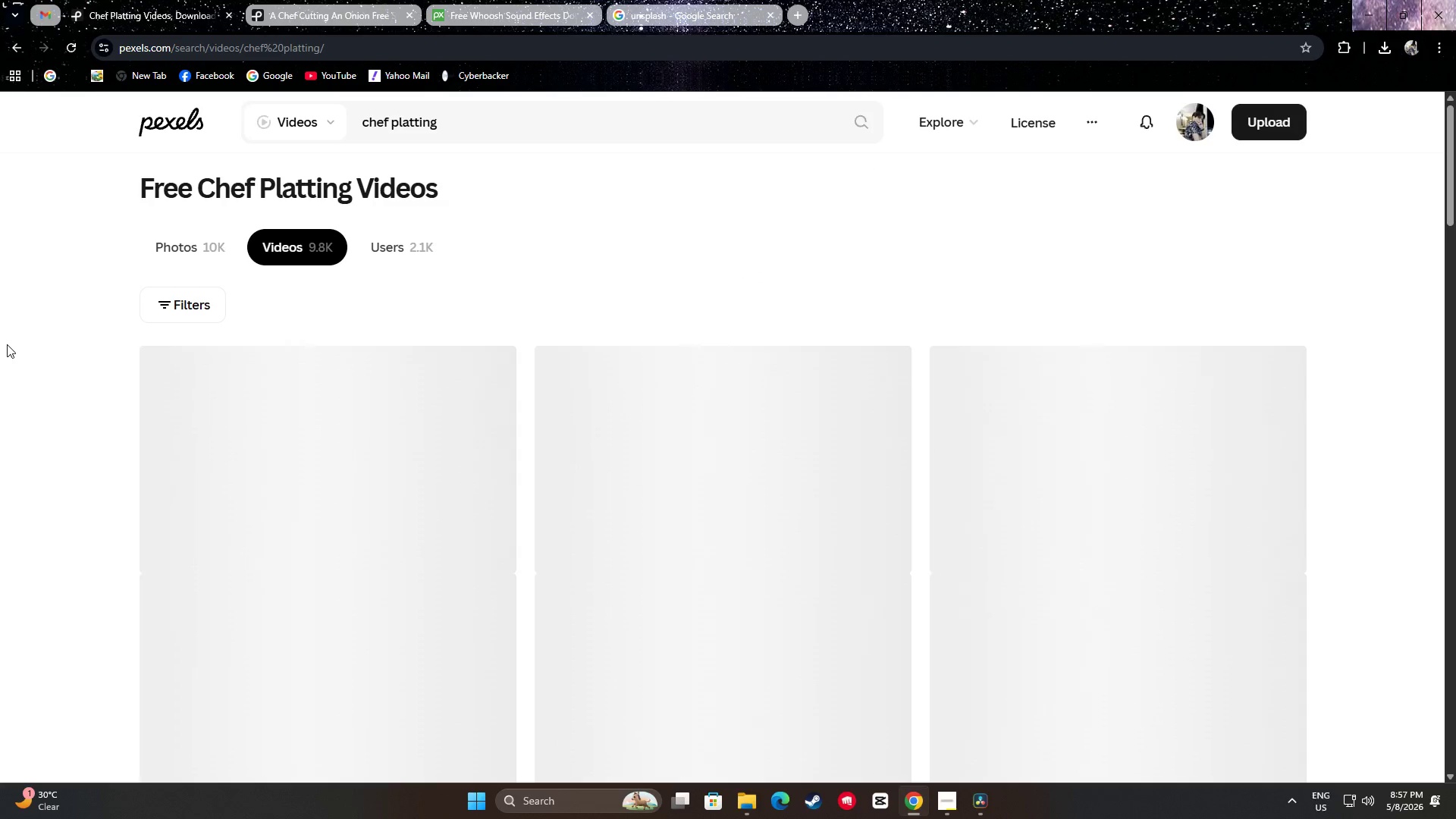 
scroll: coordinate [2, 326], scroll_direction: down, amount: 8.0
 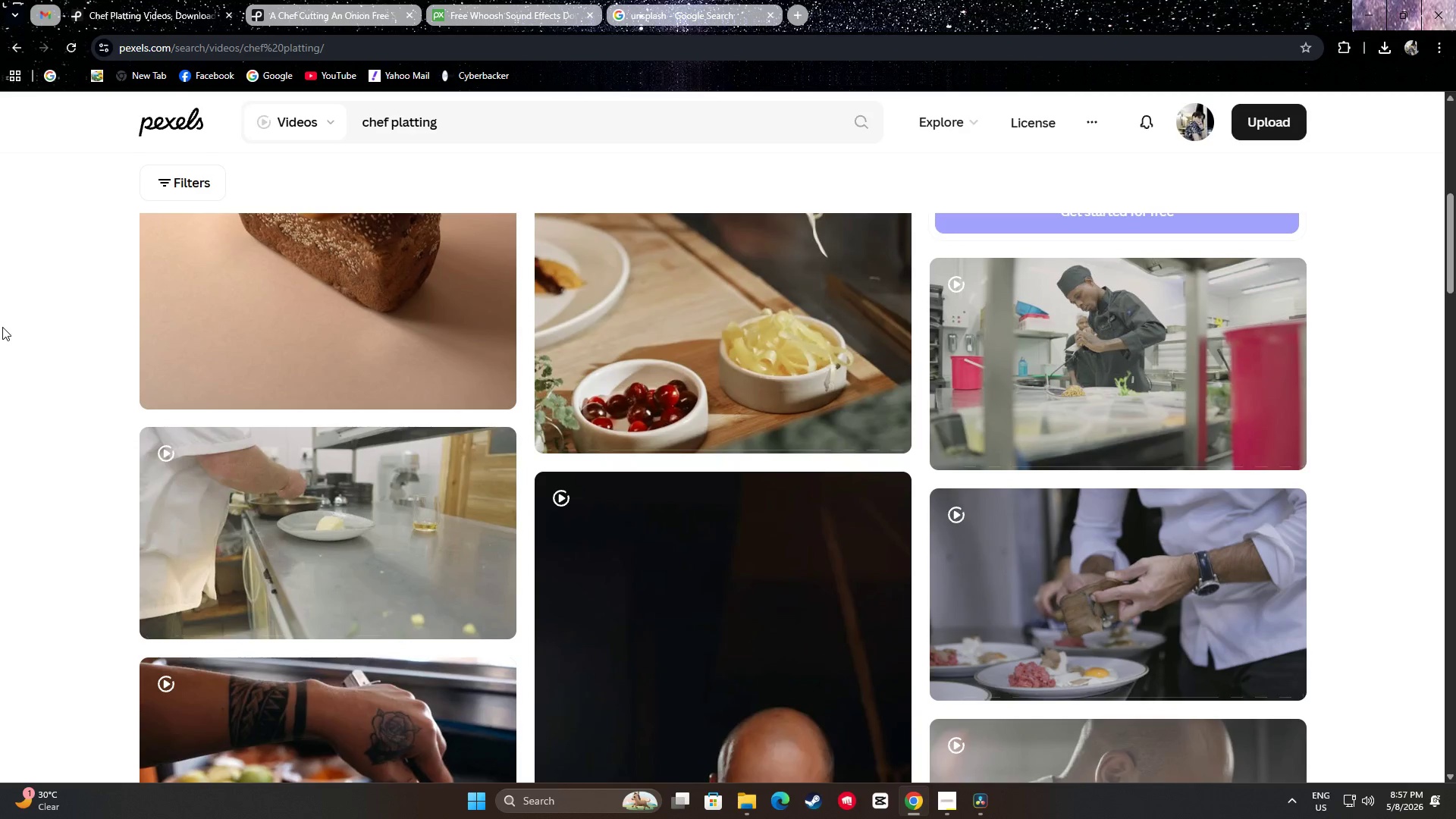 
scroll: coordinate [0, 327], scroll_direction: up, amount: 1.0
 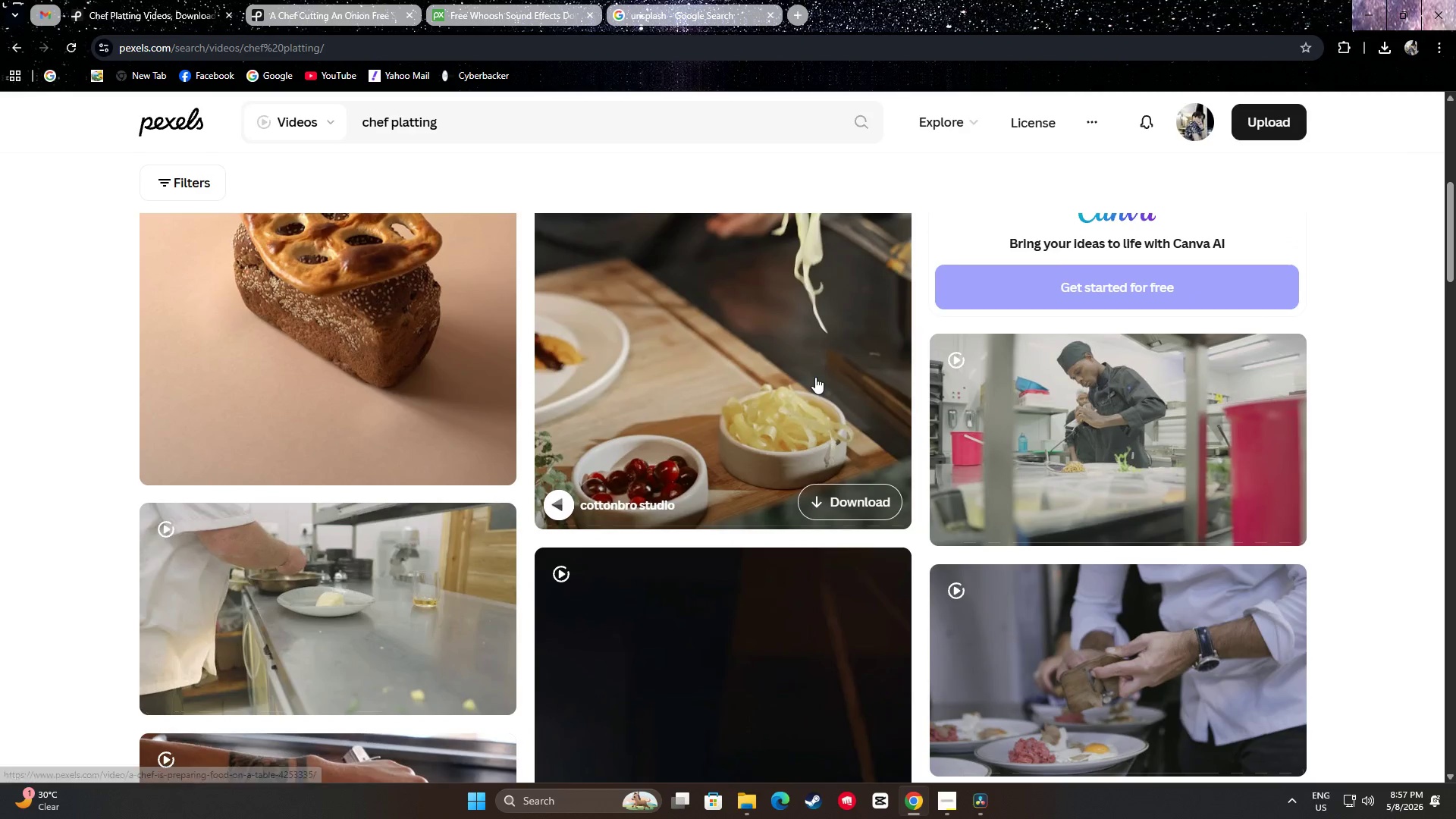 
scroll: coordinate [30, 397], scroll_direction: down, amount: 35.0
 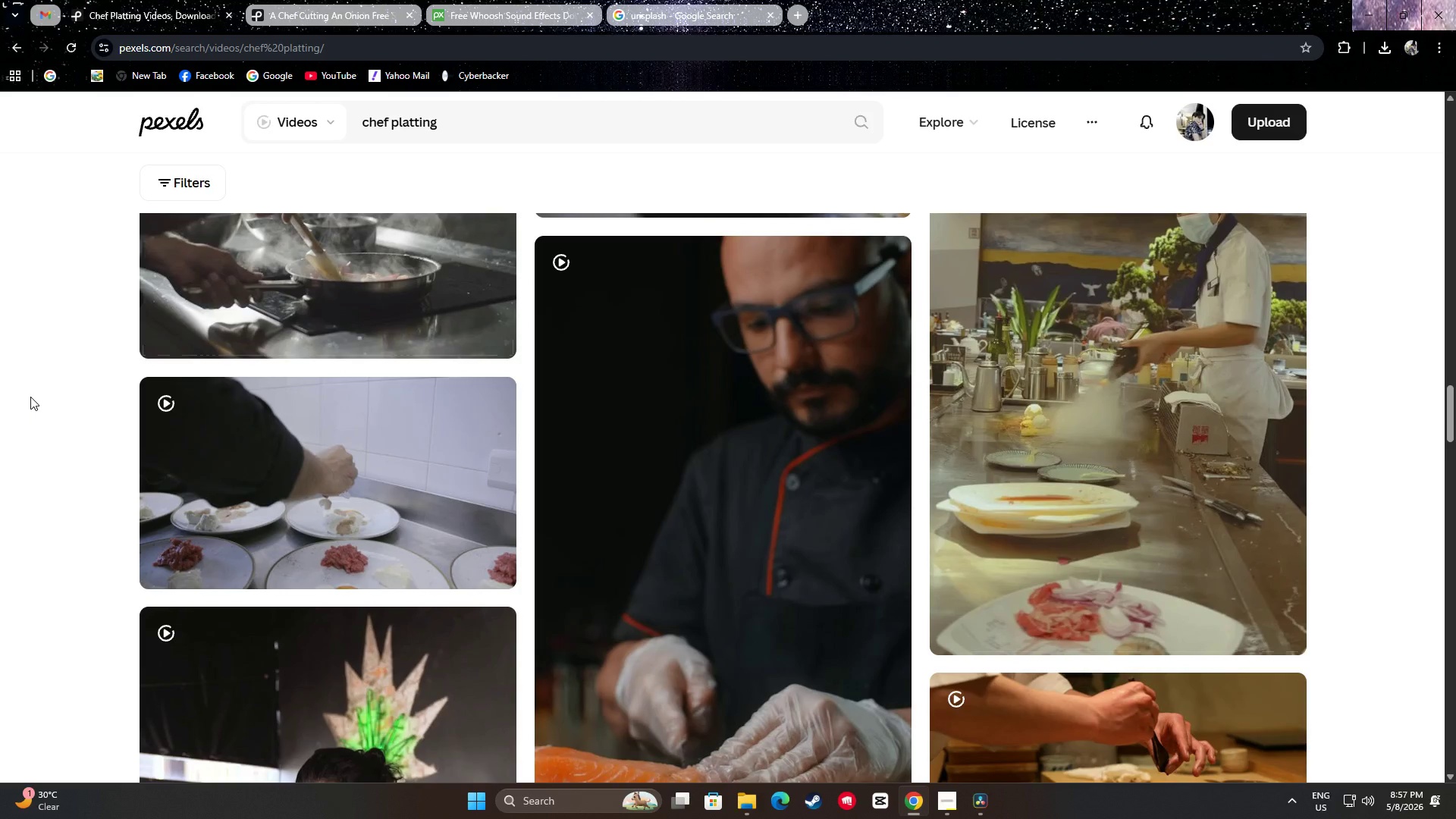 
scroll: coordinate [632, 457], scroll_direction: down, amount: 17.0
 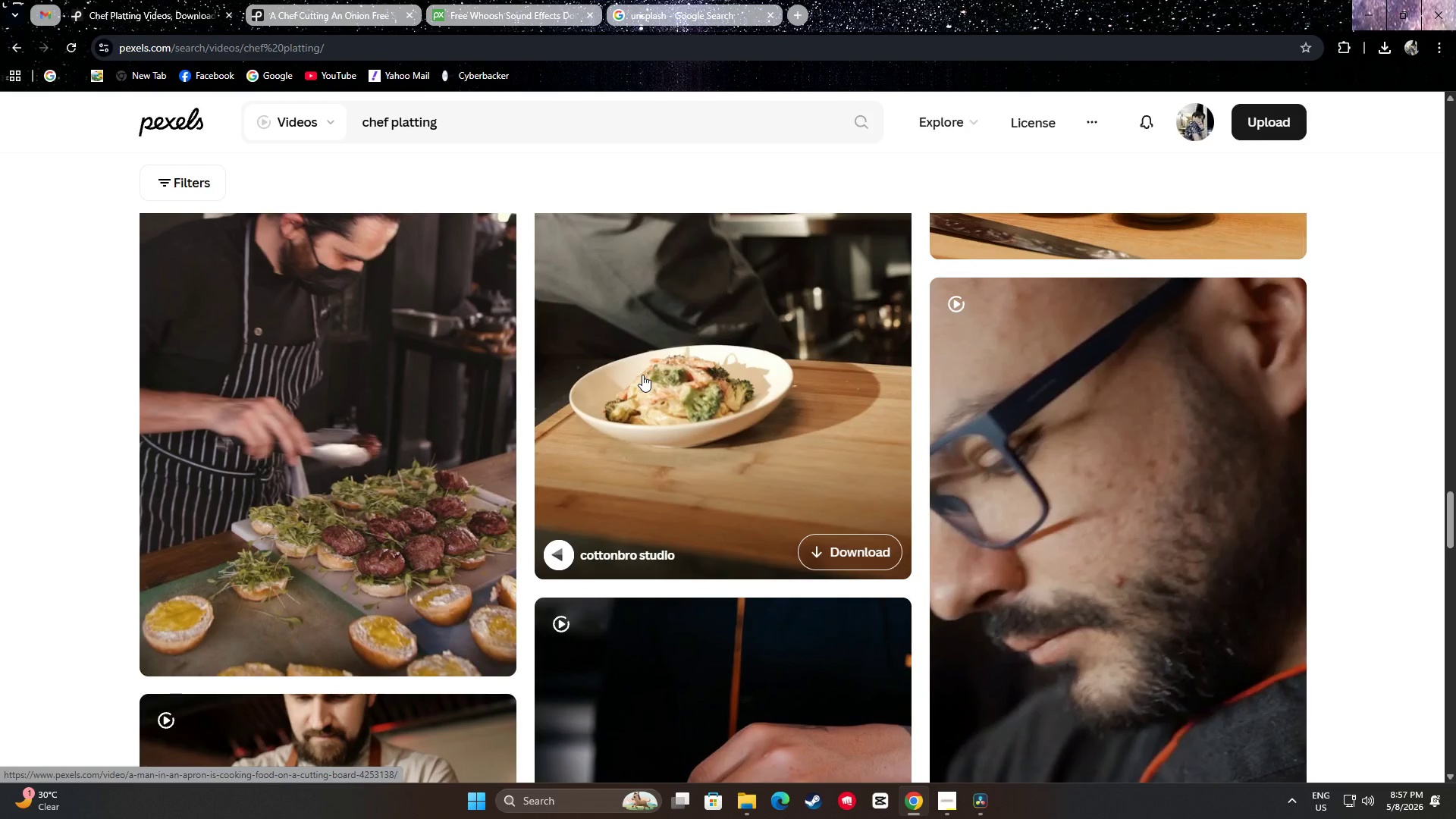 
scroll: coordinate [650, 379], scroll_direction: down, amount: 2.0
 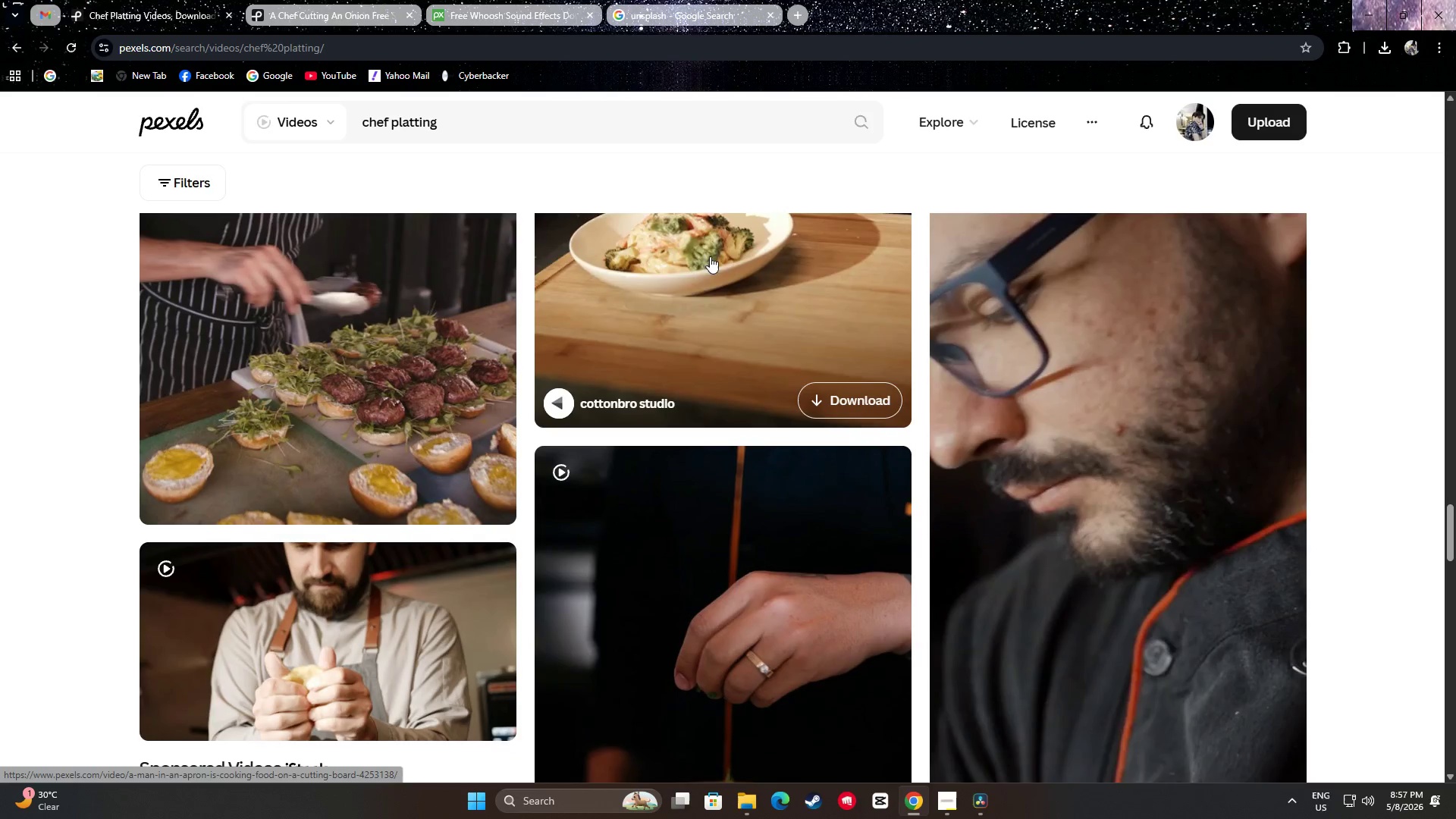 
scroll: coordinate [714, 261], scroll_direction: up, amount: 4.0
 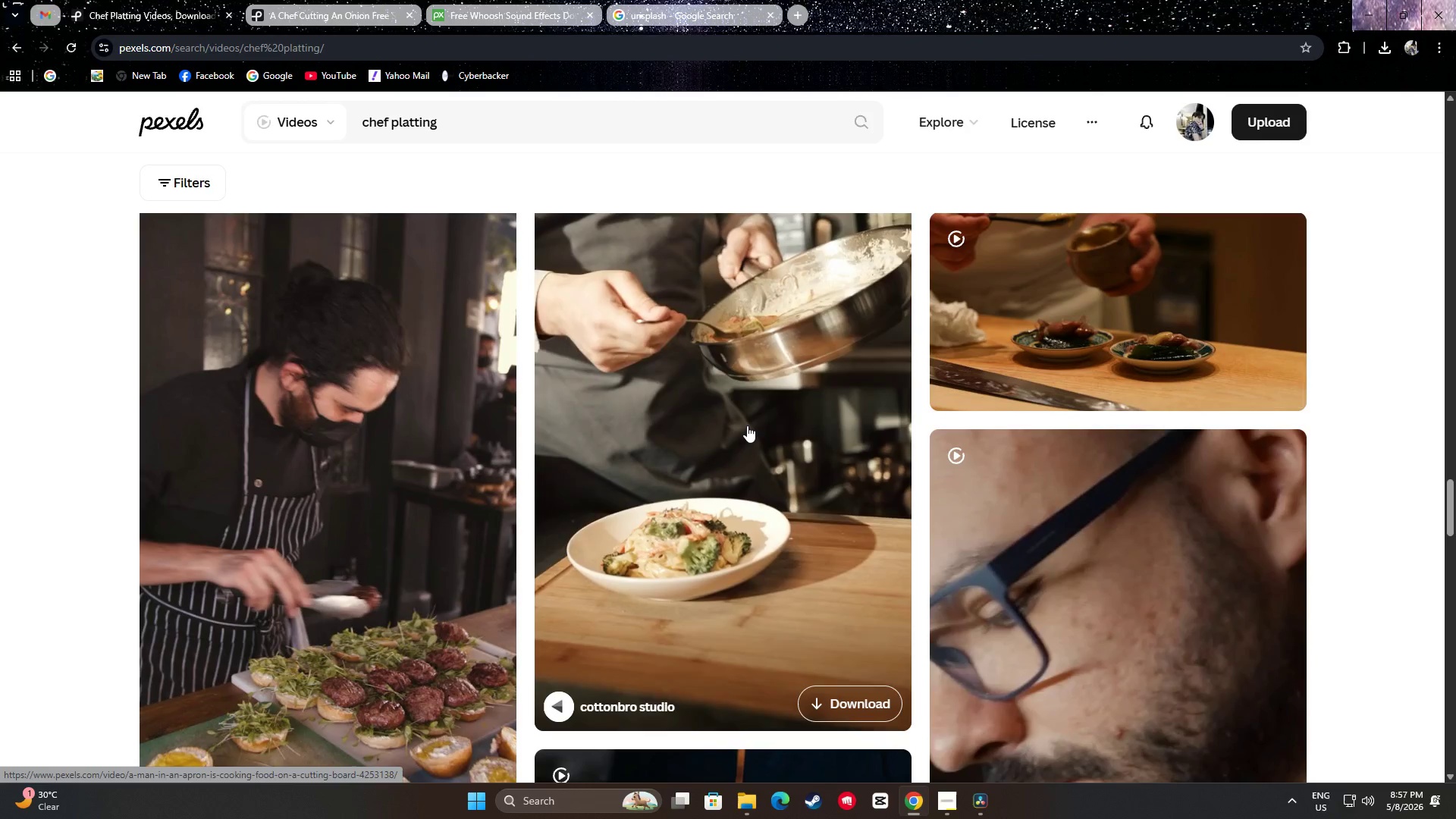 
scroll: coordinate [748, 417], scroll_direction: down, amount: 2.0
 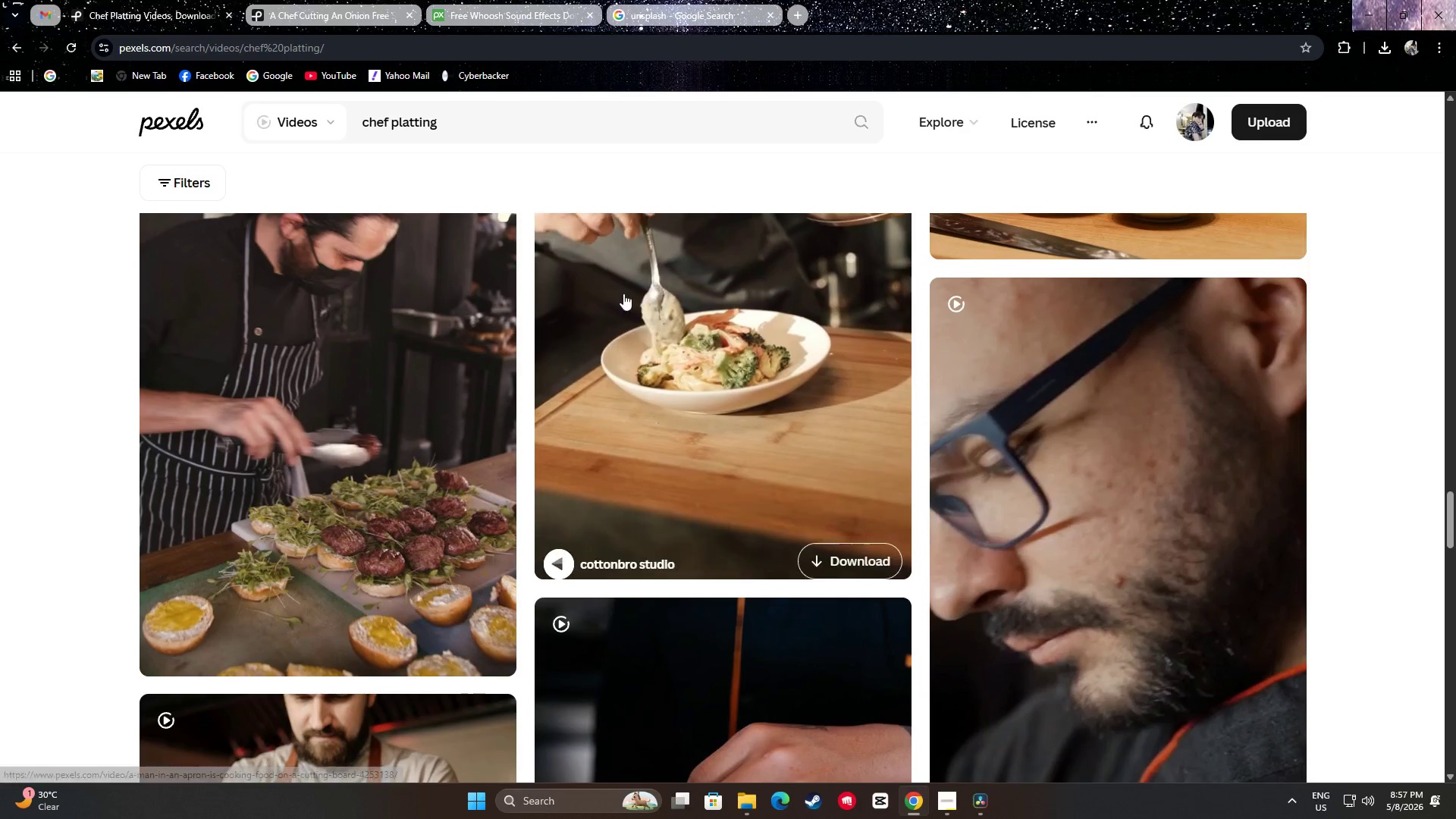 
double_click([113, 0])
 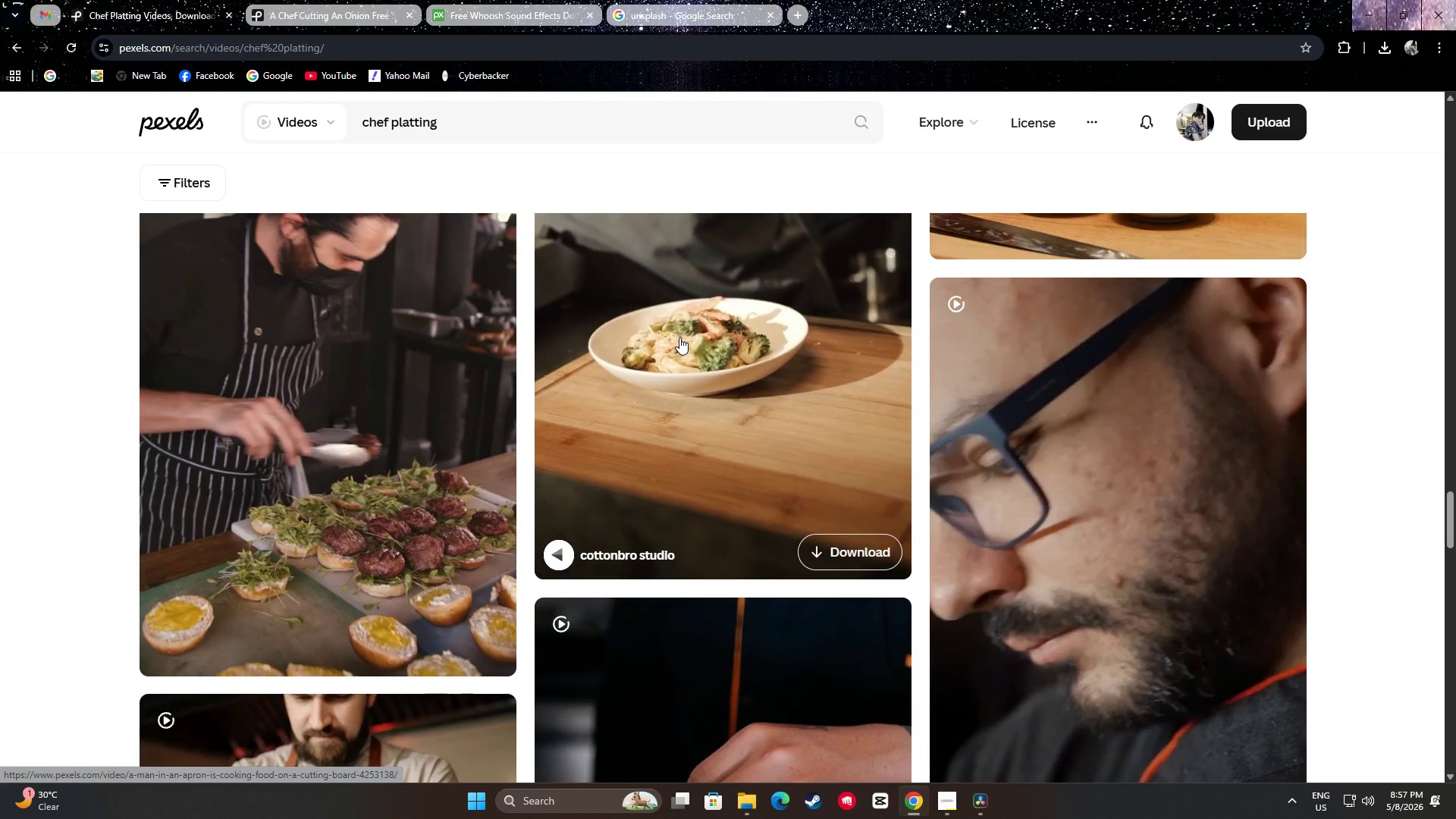 
wait(8.88)
 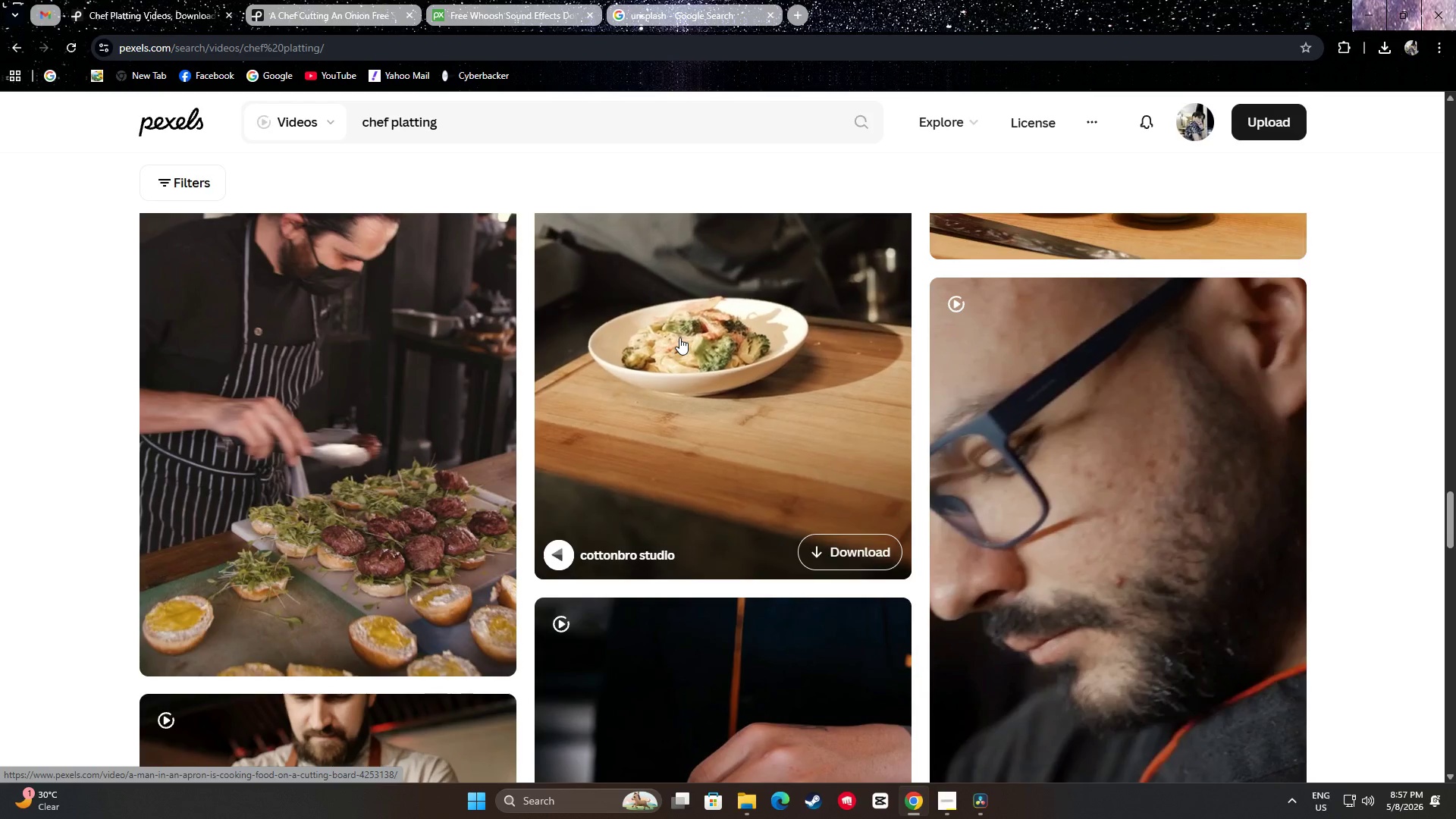 
scroll: coordinate [774, 366], scroll_direction: down, amount: 11.0
 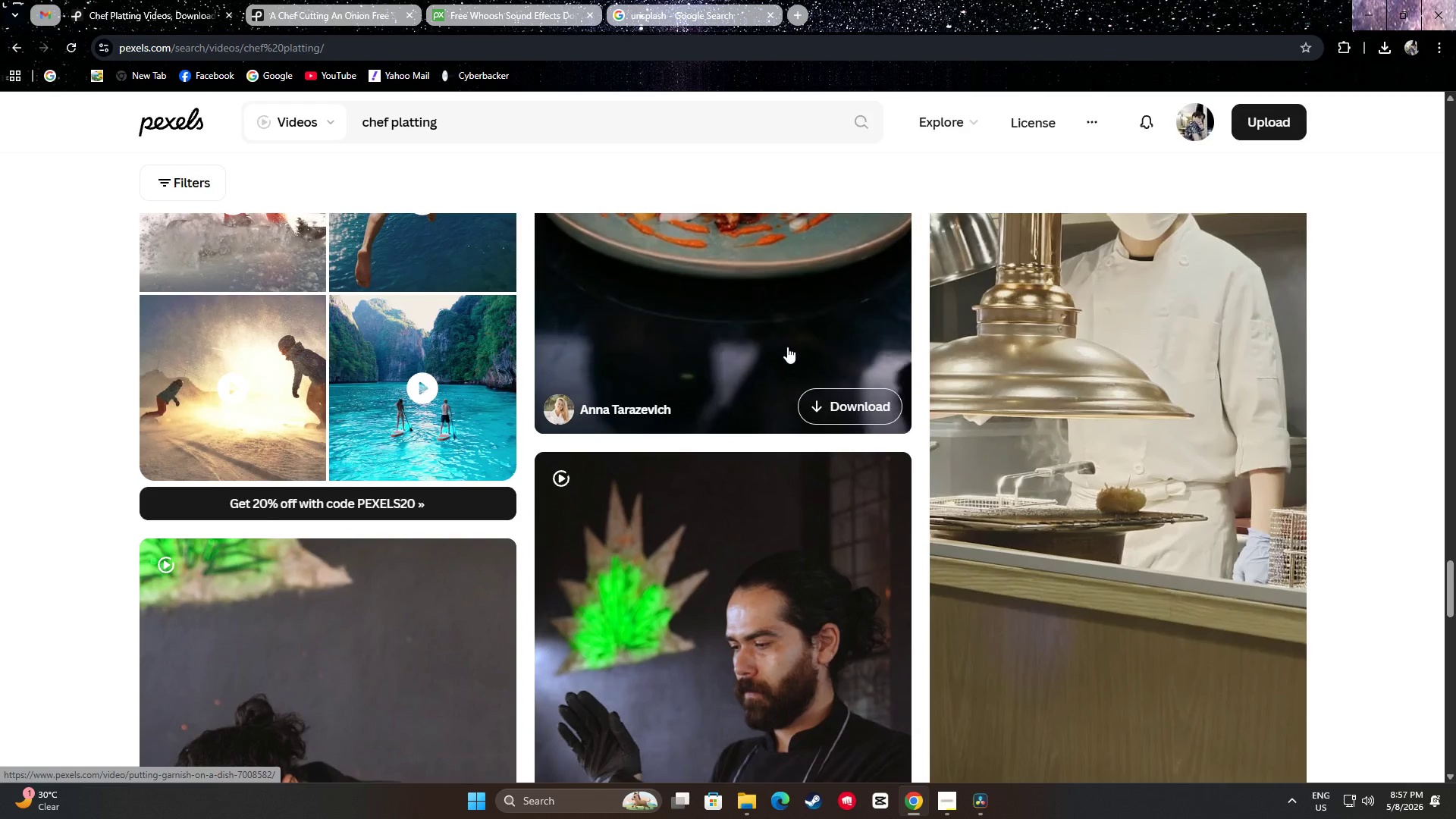 
scroll: coordinate [793, 348], scroll_direction: up, amount: 6.0
 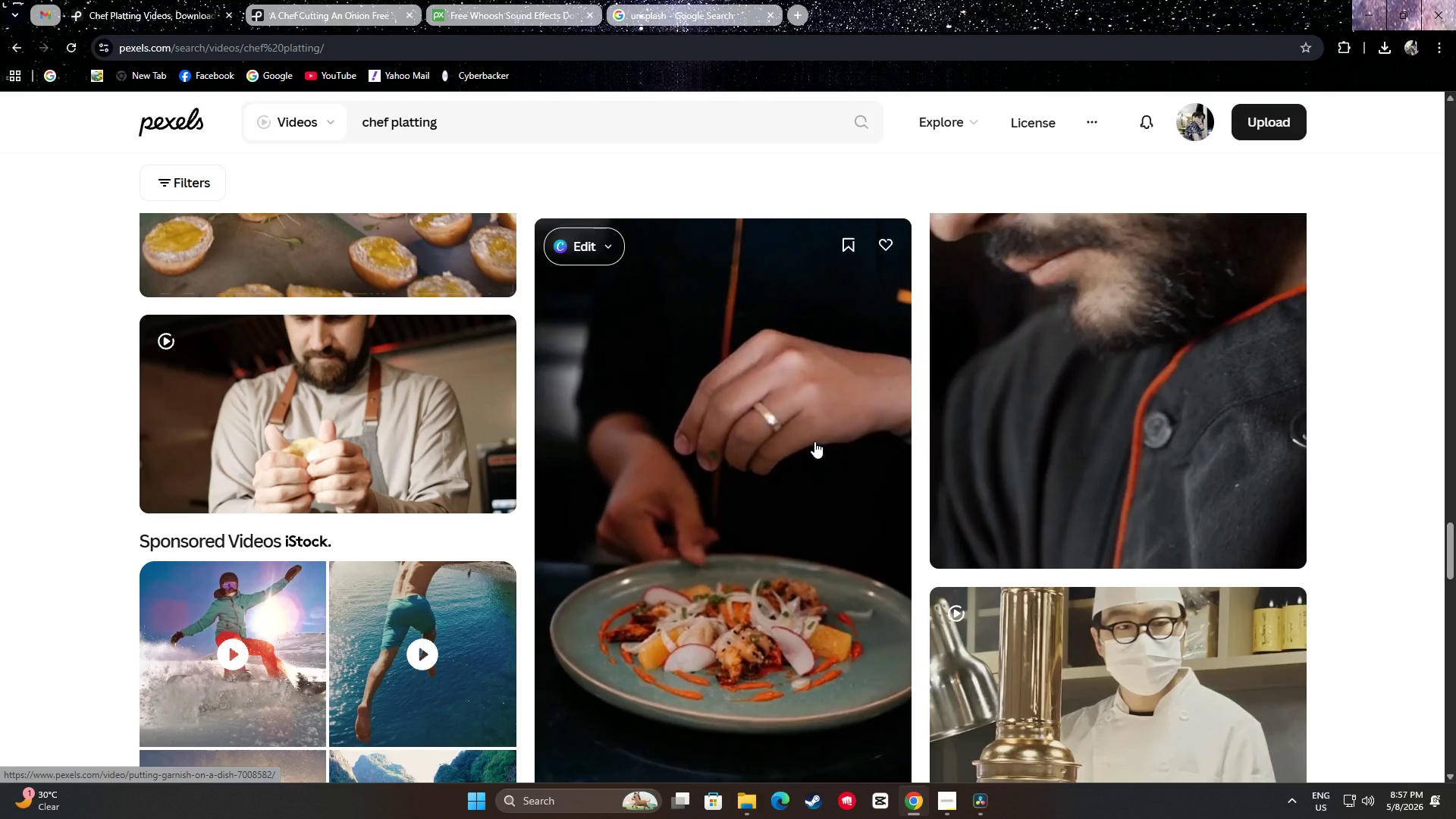 
scroll: coordinate [783, 374], scroll_direction: down, amount: 4.0
 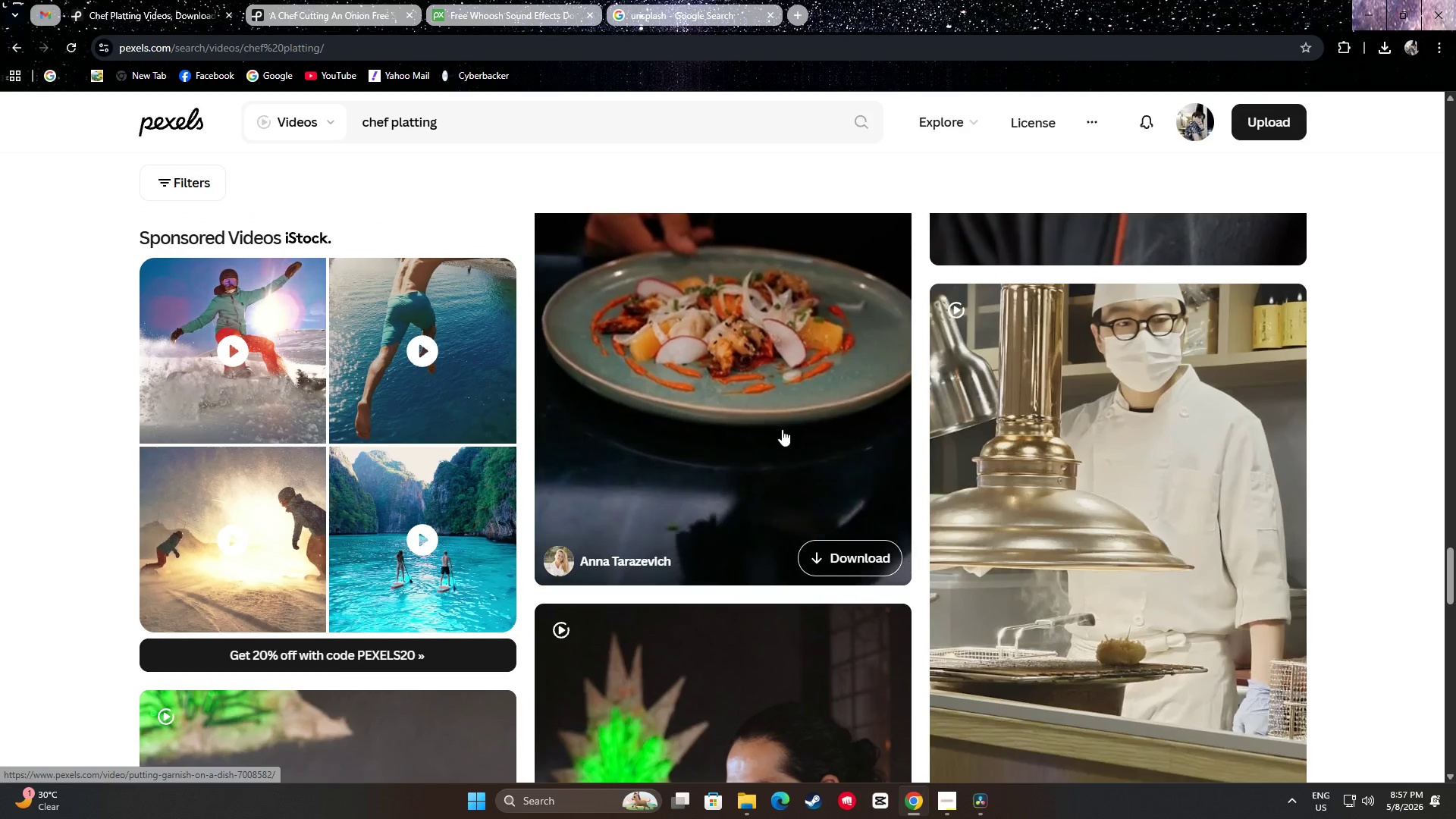 
scroll: coordinate [782, 480], scroll_direction: up, amount: 3.0
 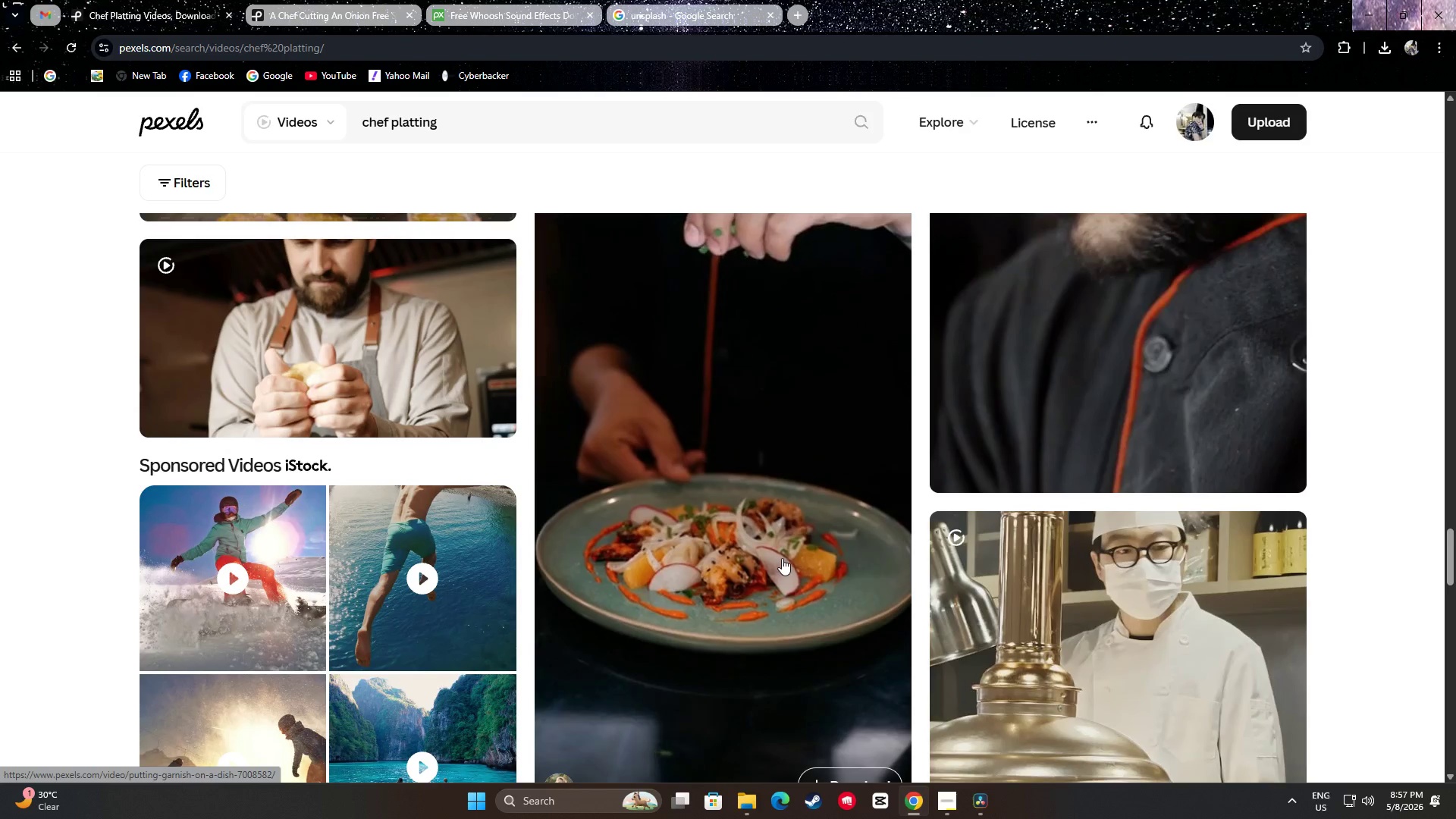 
scroll: coordinate [1155, 474], scroll_direction: down, amount: 12.0
 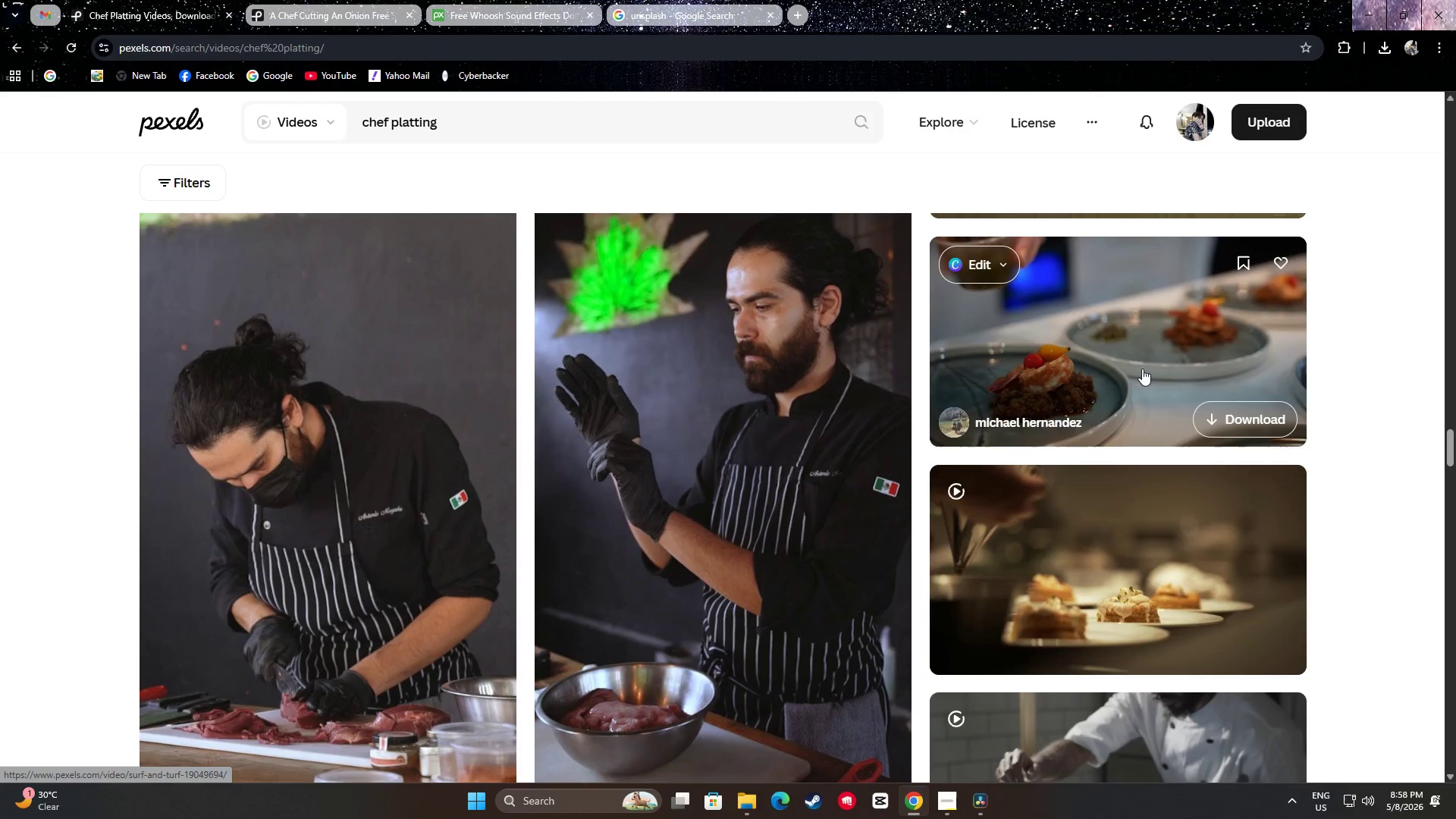 
scroll: coordinate [1149, 375], scroll_direction: up, amount: 1.0
 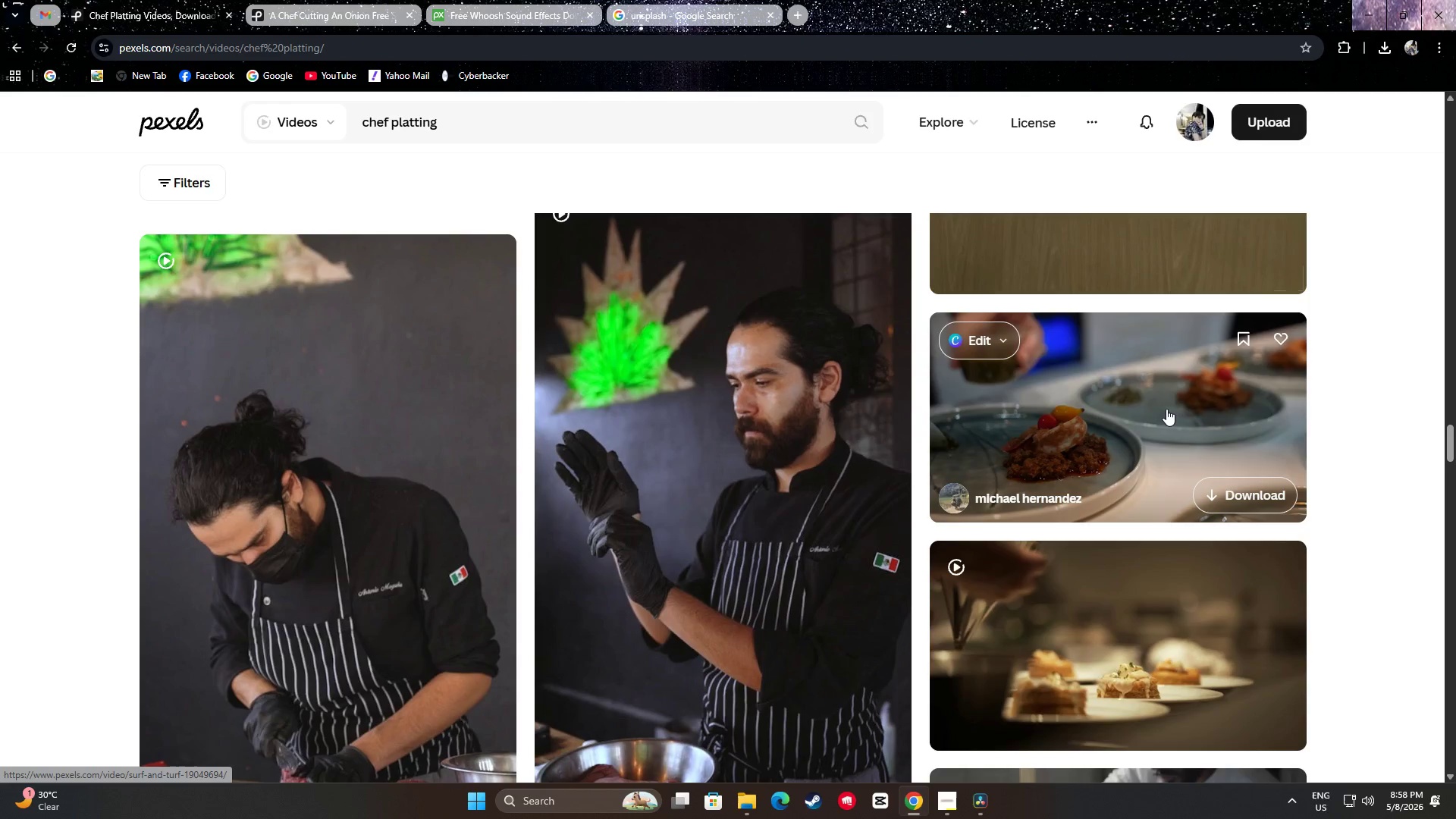 
scroll: coordinate [1364, 403], scroll_direction: down, amount: 30.0
 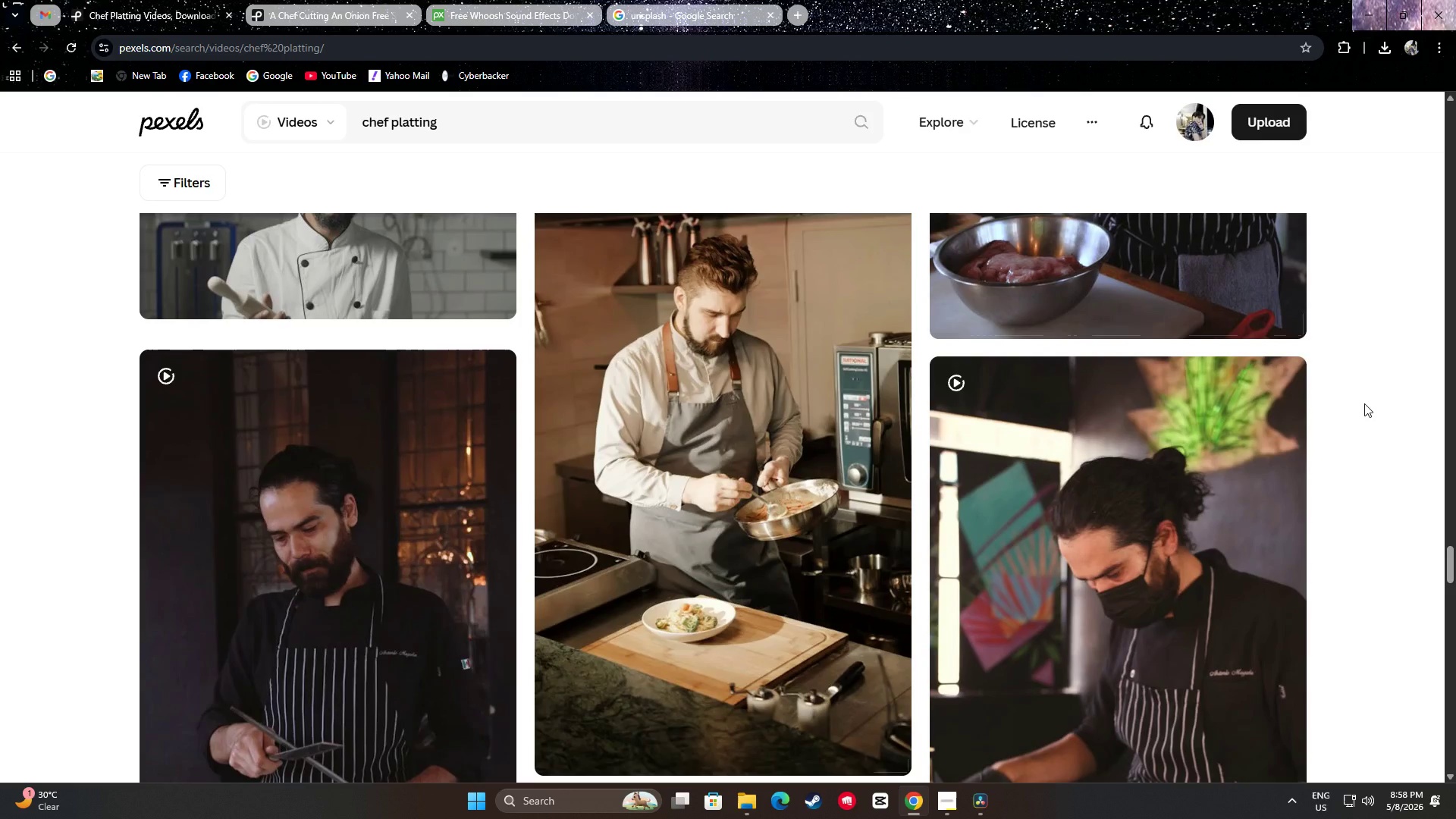 
scroll: coordinate [1366, 404], scroll_direction: down, amount: 9.0
 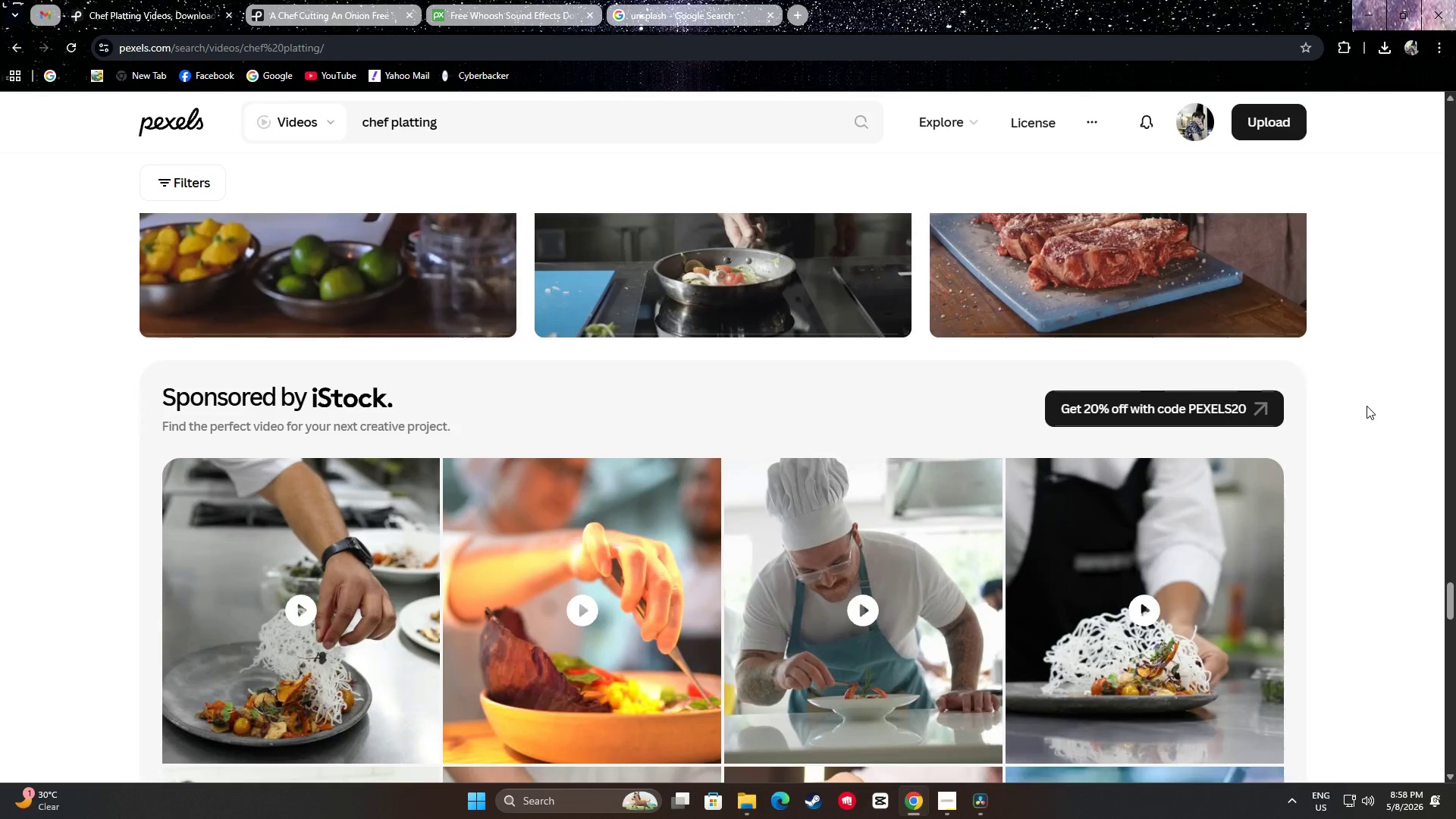 
scroll: coordinate [1367, 404], scroll_direction: up, amount: 4.0
 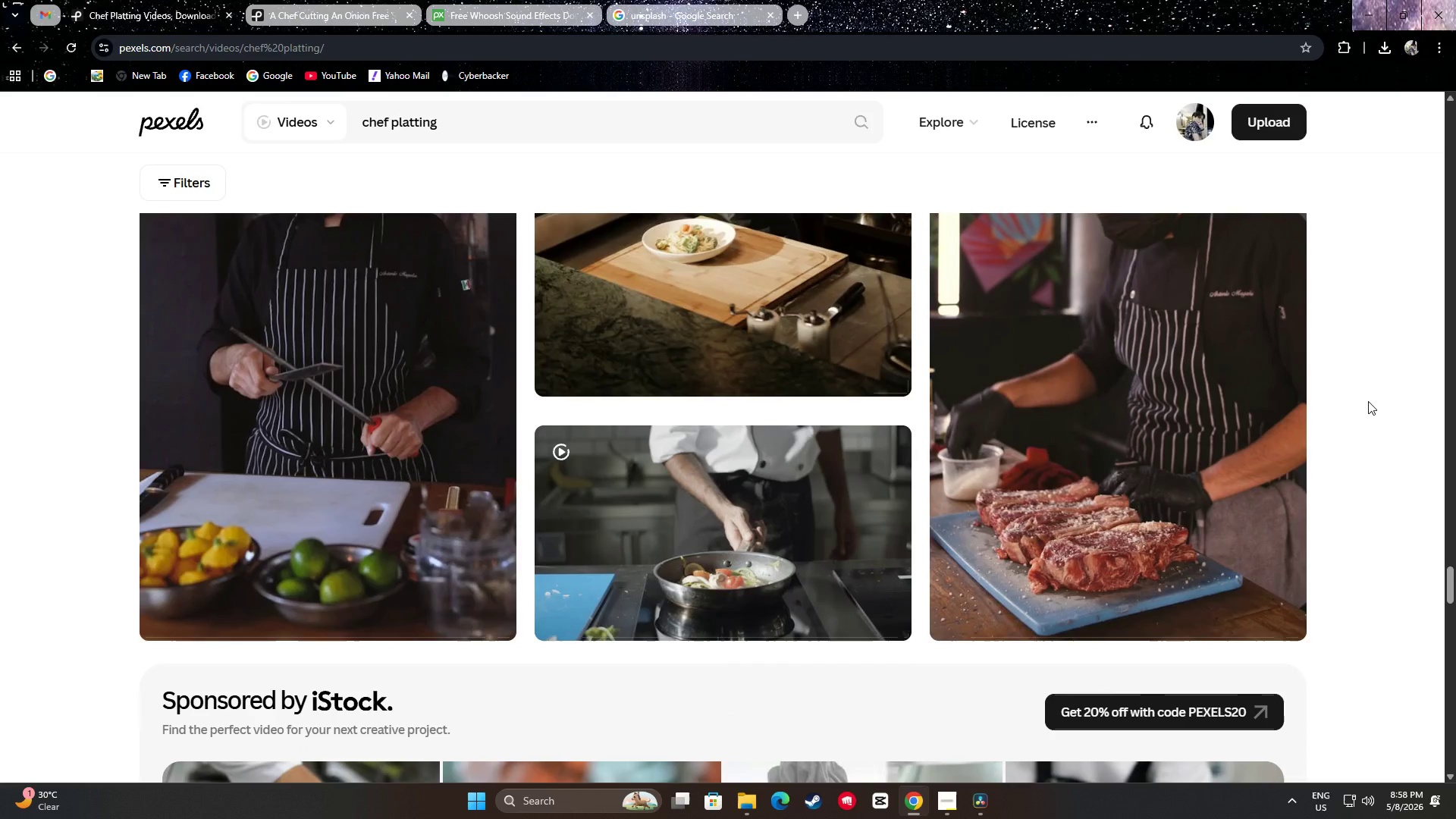 
scroll: coordinate [1369, 367], scroll_direction: down, amount: 36.0
 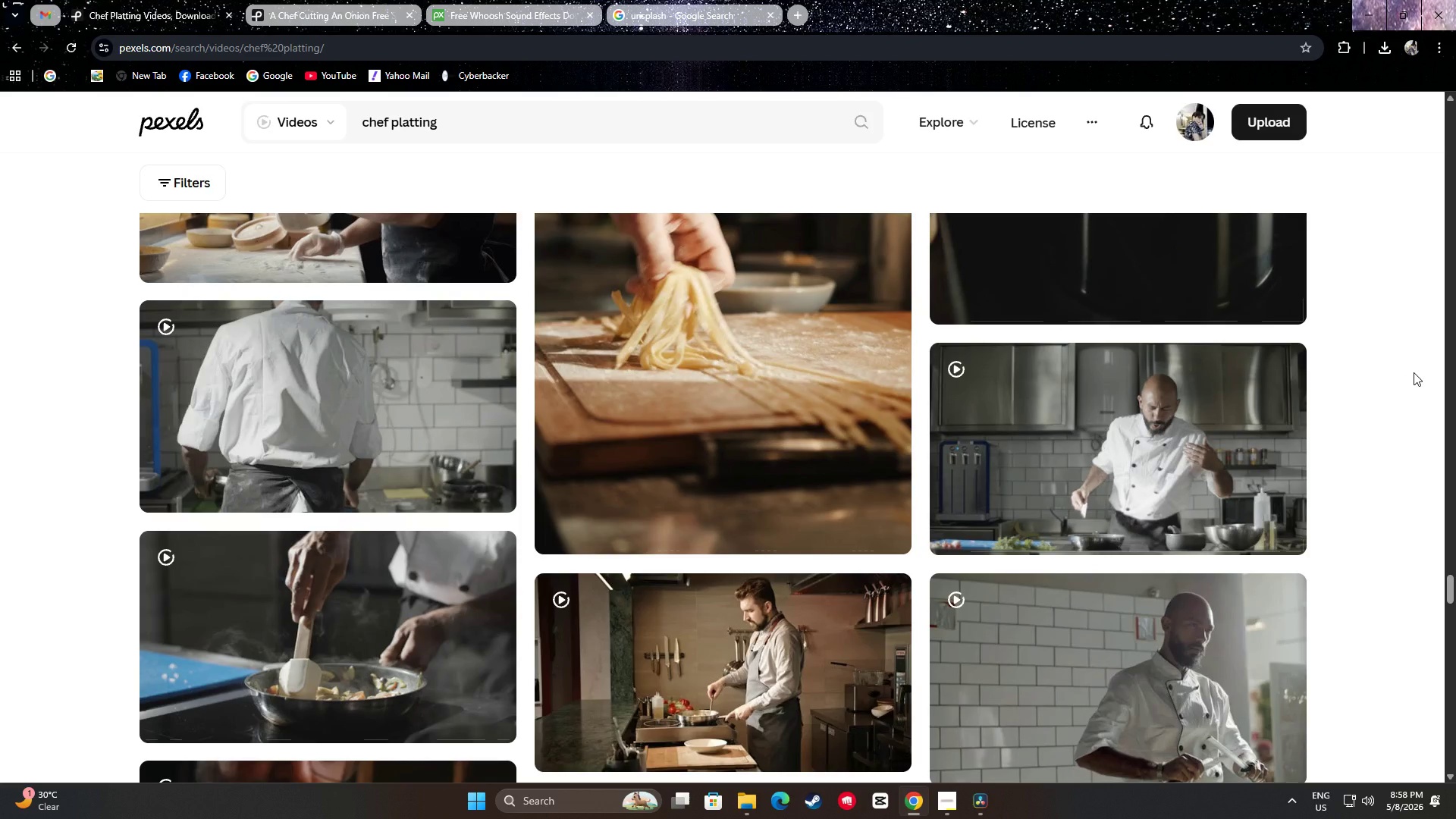 
scroll: coordinate [723, 503], scroll_direction: up, amount: 3.0
 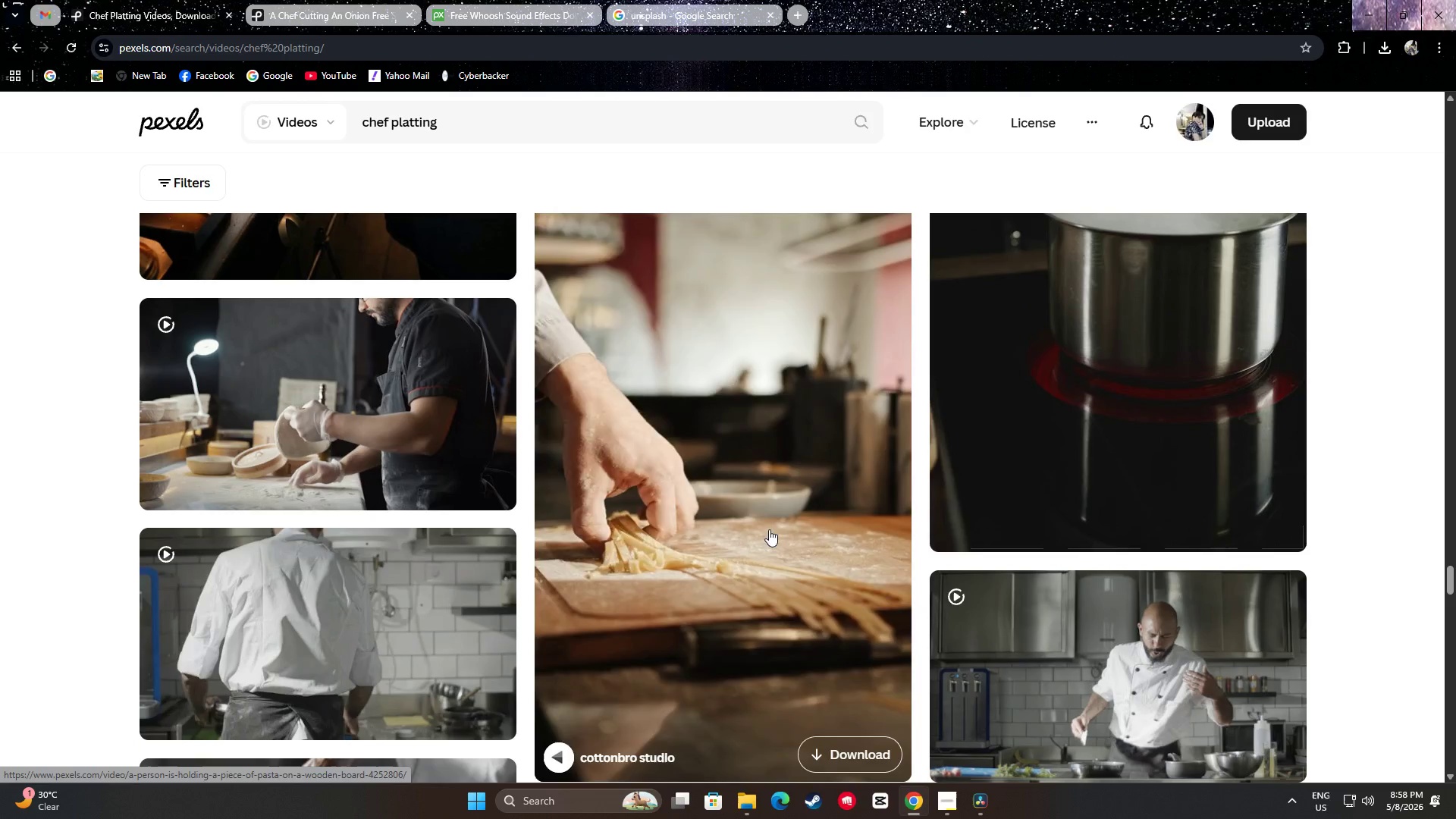 
scroll: coordinate [774, 366], scroll_direction: down, amount: 9.0
 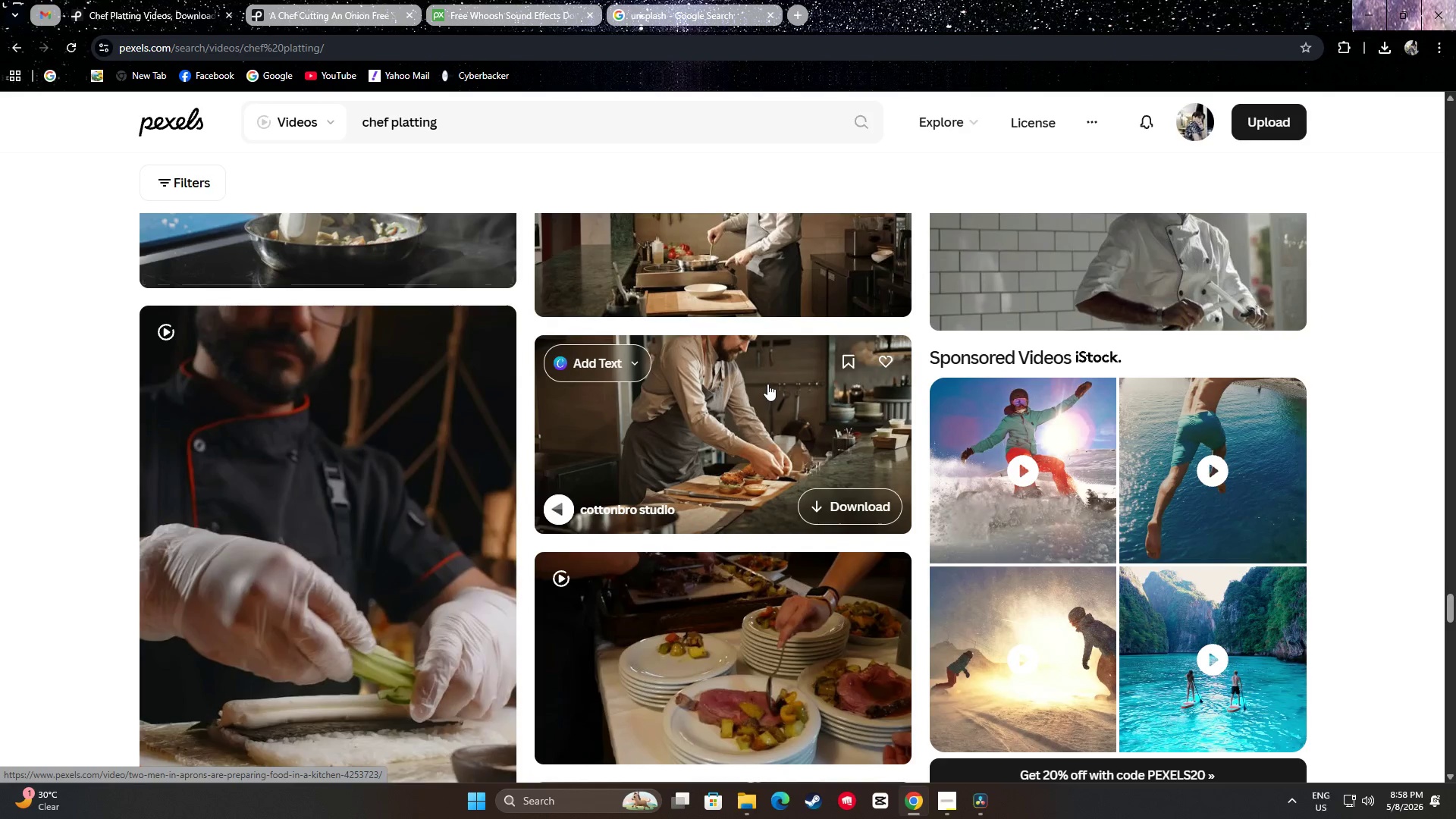 
scroll: coordinate [783, 322], scroll_direction: up, amount: 3.0
 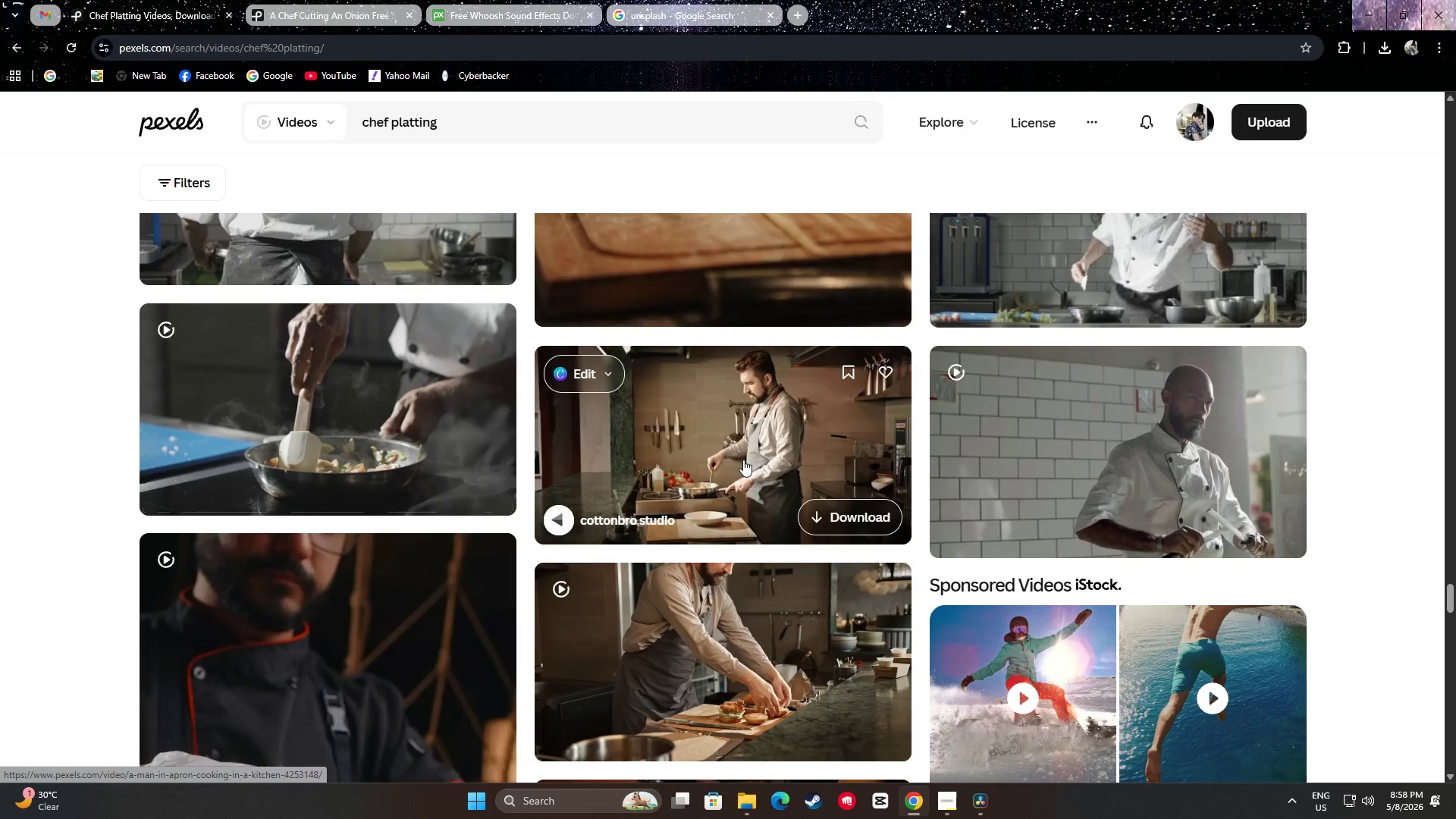 
scroll: coordinate [742, 457], scroll_direction: none, amount: 0.0
 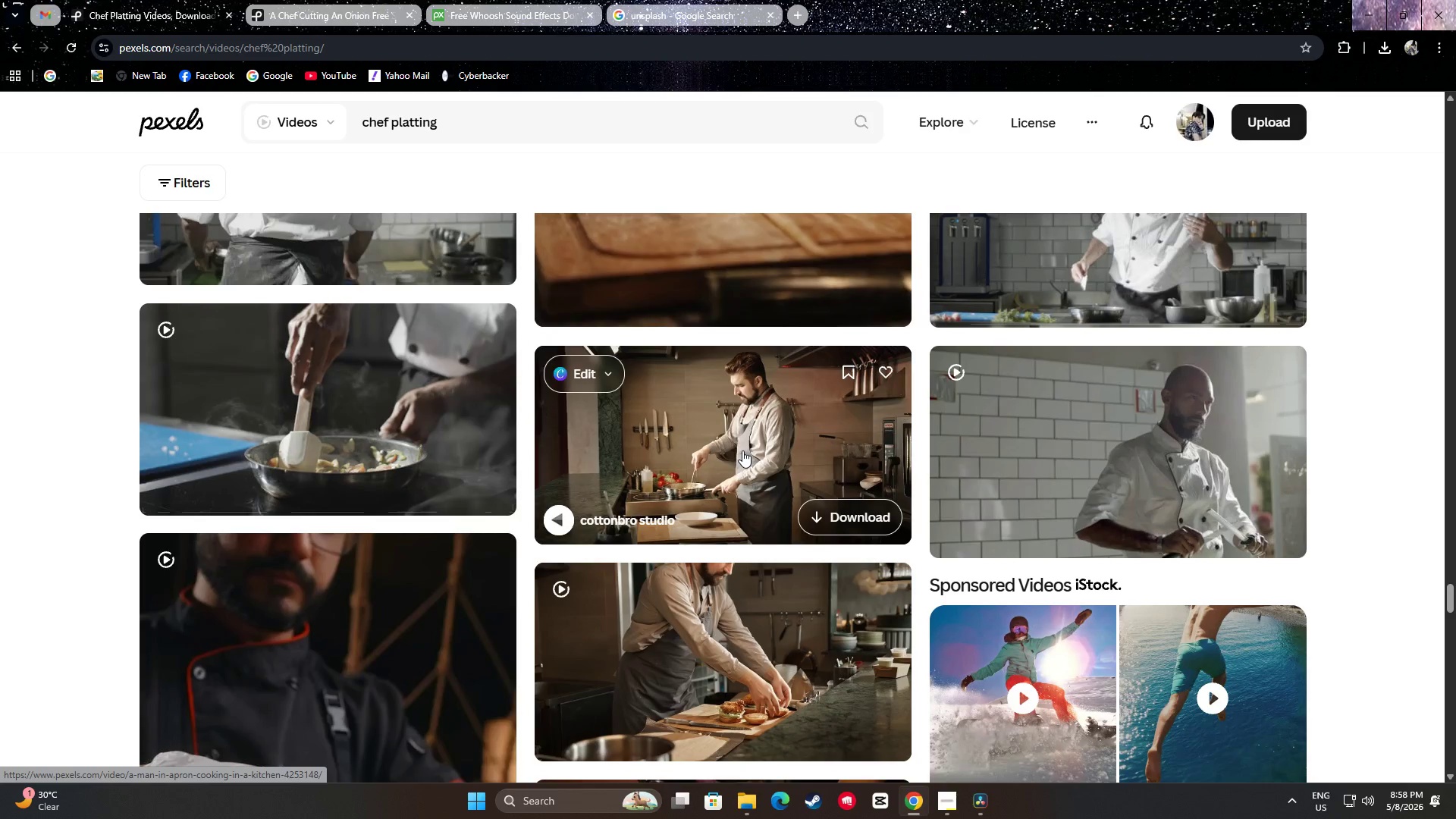 
scroll: coordinate [745, 447], scroll_direction: down, amount: 5.0
 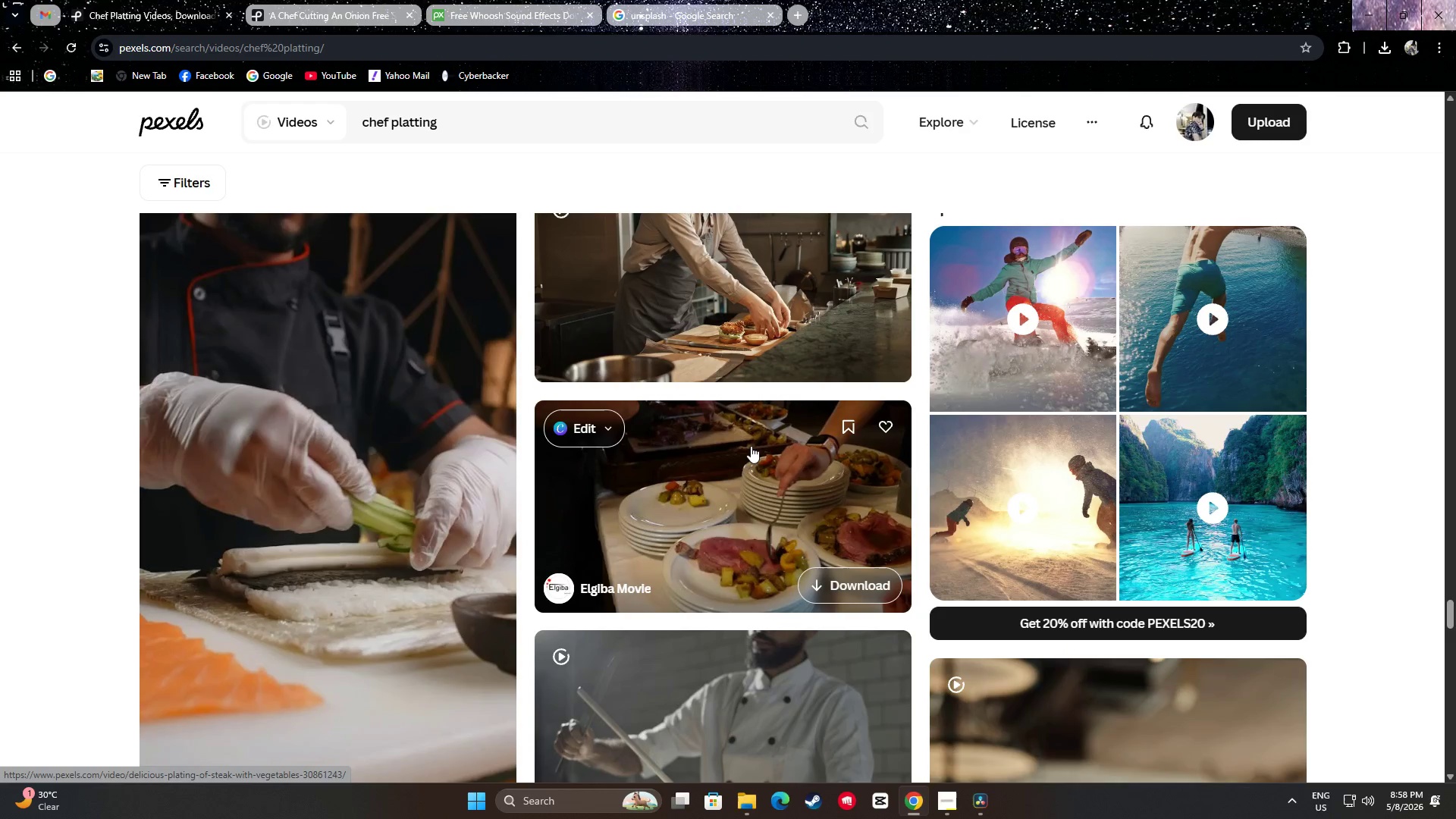 
scroll: coordinate [753, 445], scroll_direction: up, amount: 4.0
 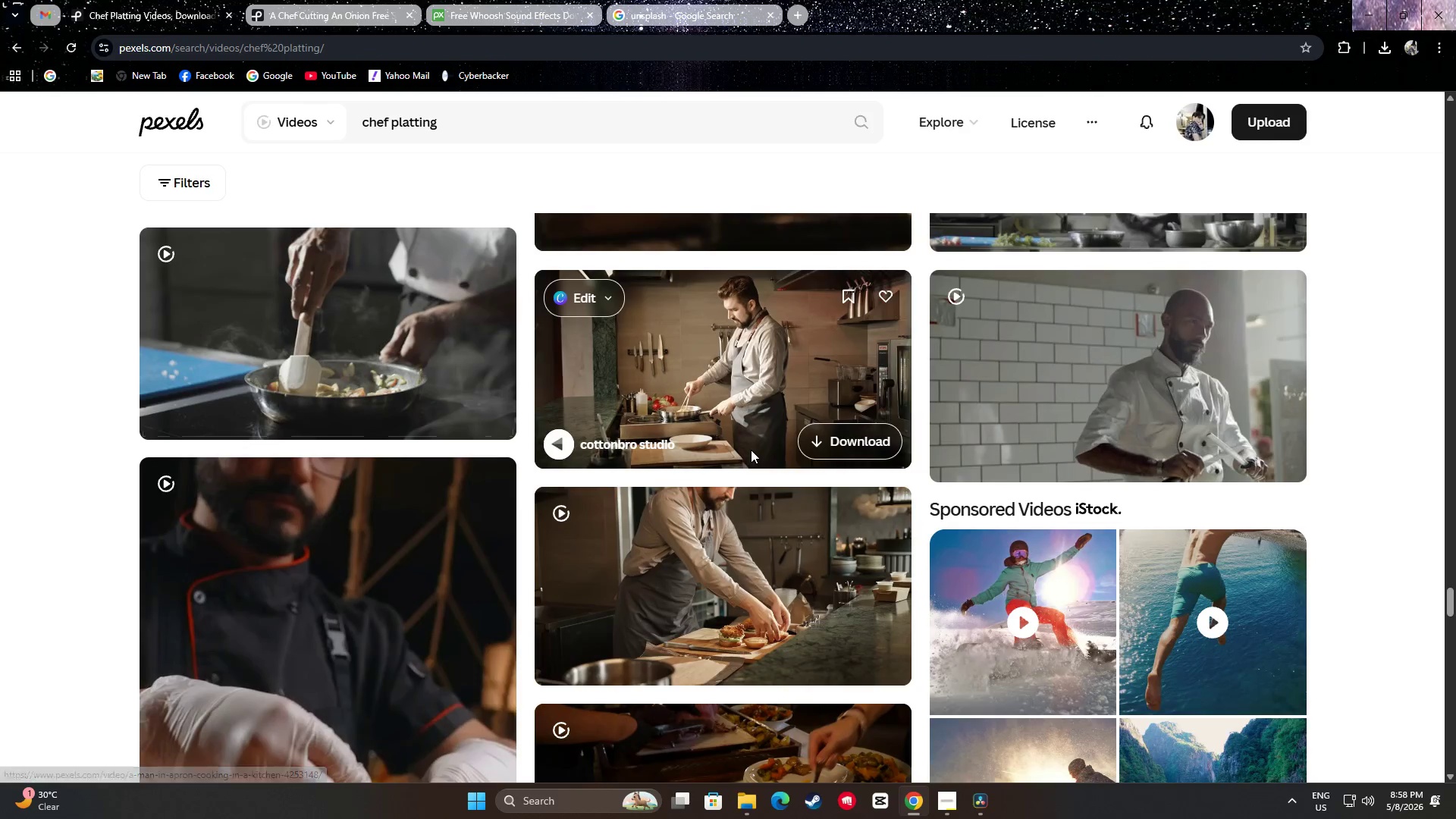 
scroll: coordinate [1080, 290], scroll_direction: down, amount: 34.0
 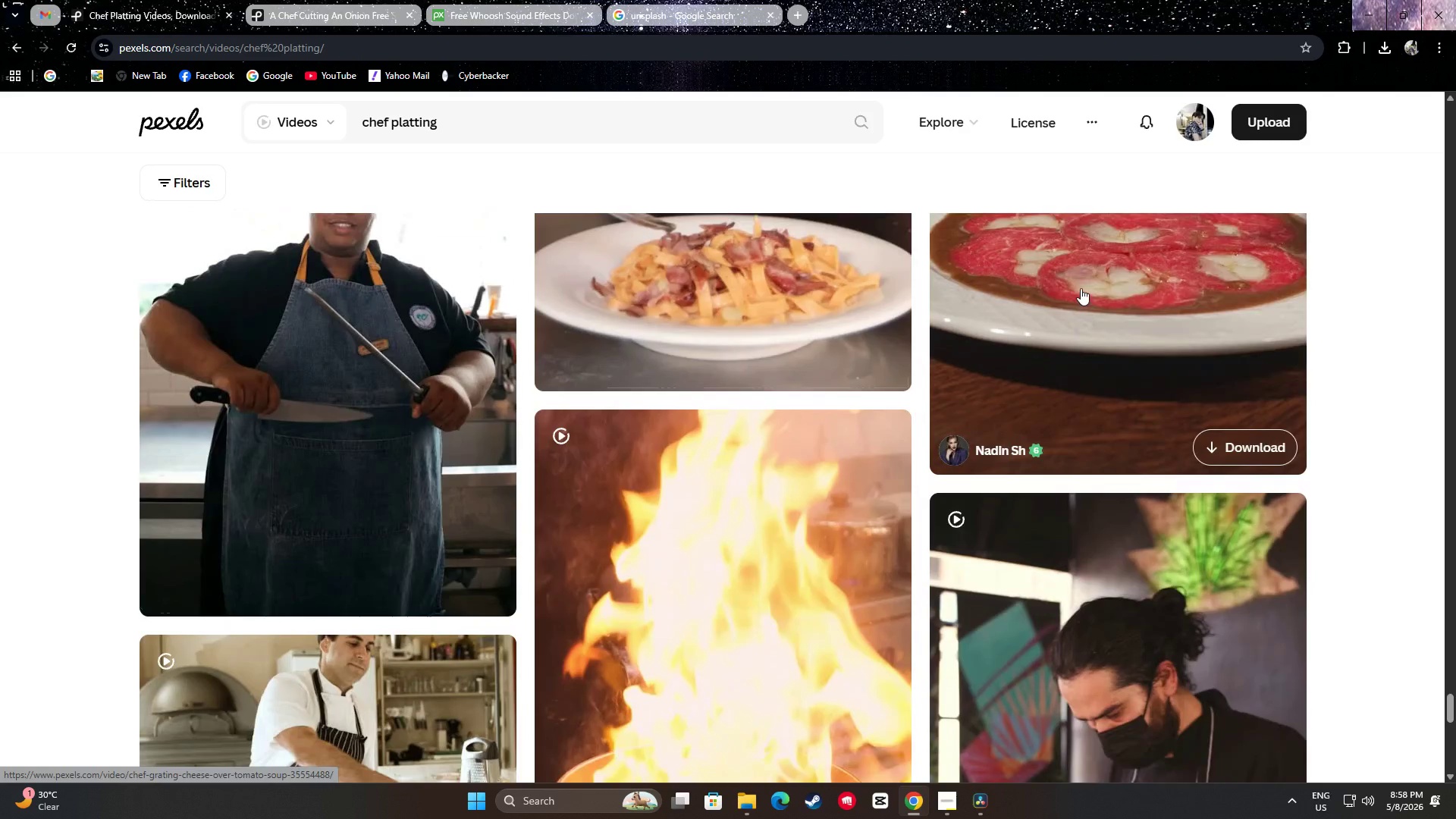 
scroll: coordinate [796, 341], scroll_direction: down, amount: 13.0
 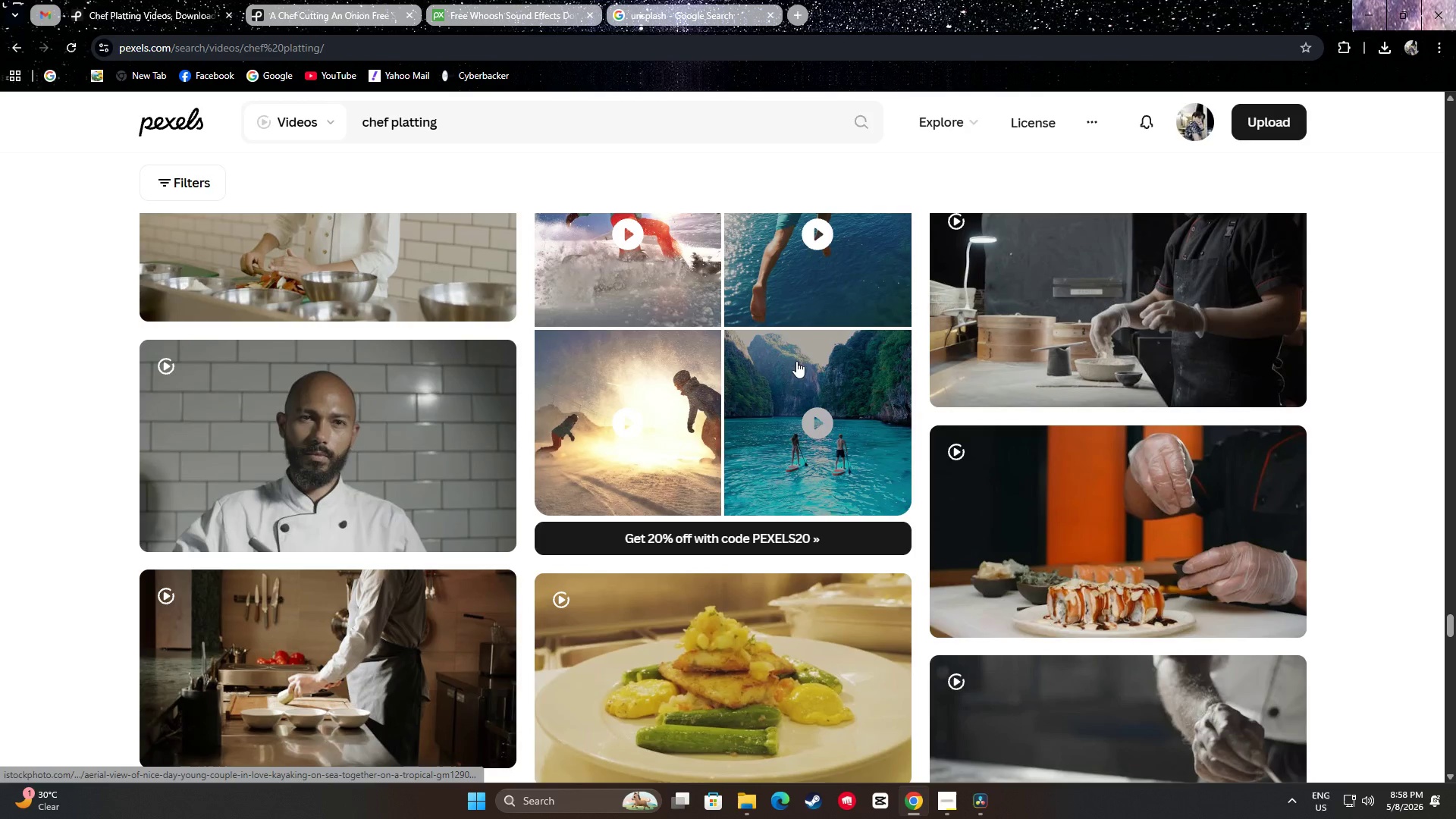 
scroll: coordinate [795, 362], scroll_direction: up, amount: 5.0
 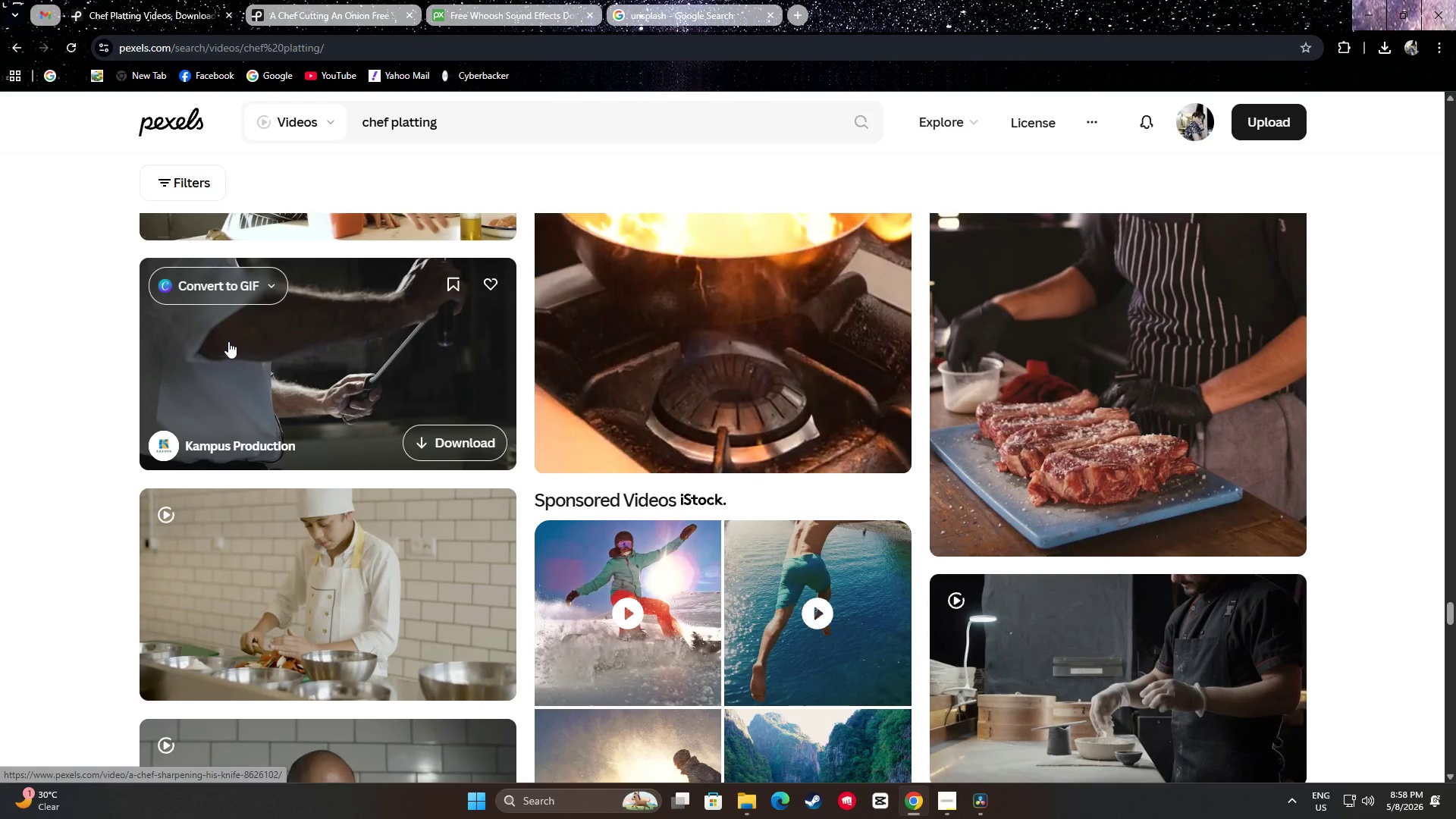 
scroll: coordinate [1363, 406], scroll_direction: down, amount: 19.0
 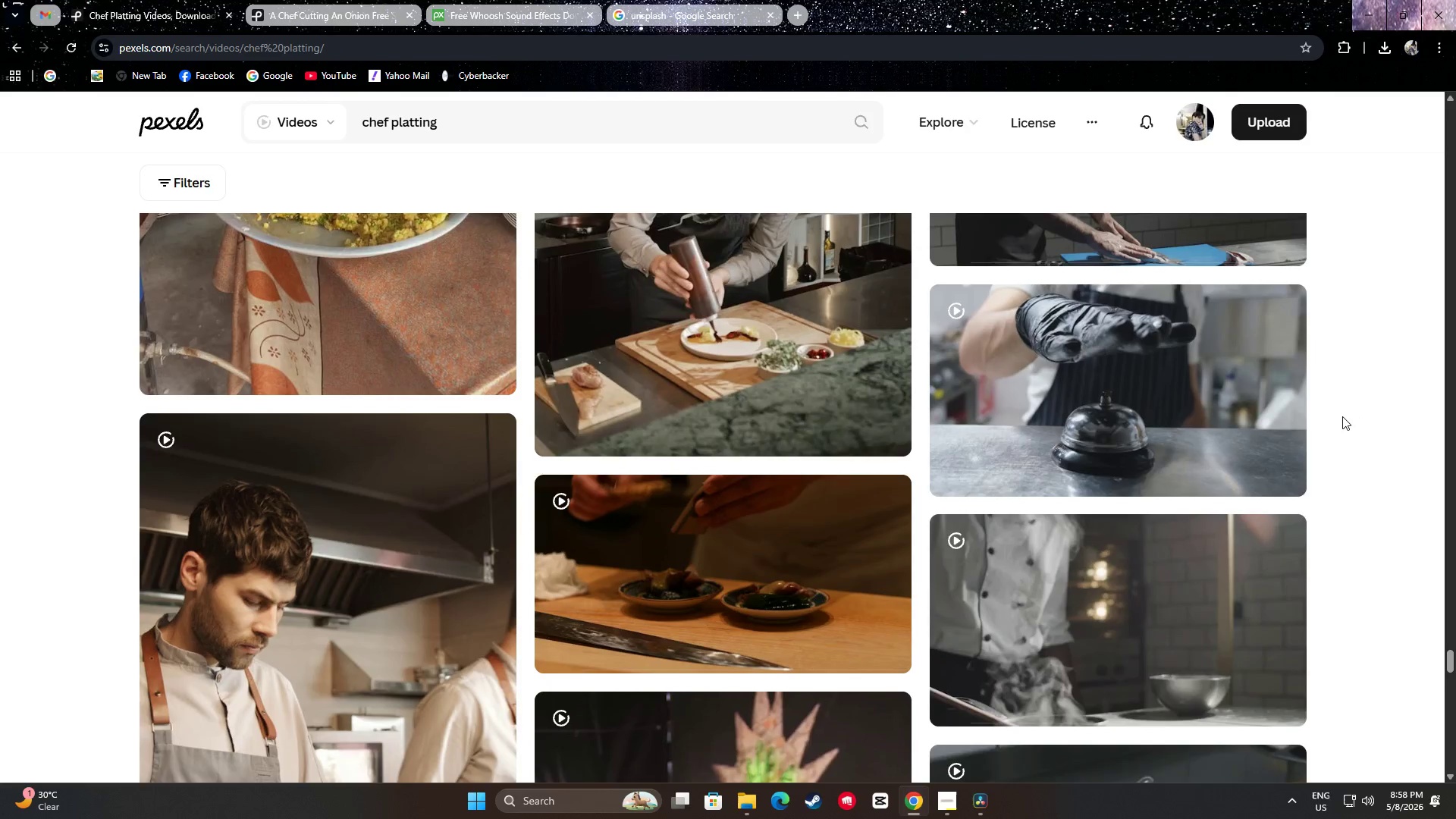 
scroll: coordinate [818, 429], scroll_direction: up, amount: 3.0
 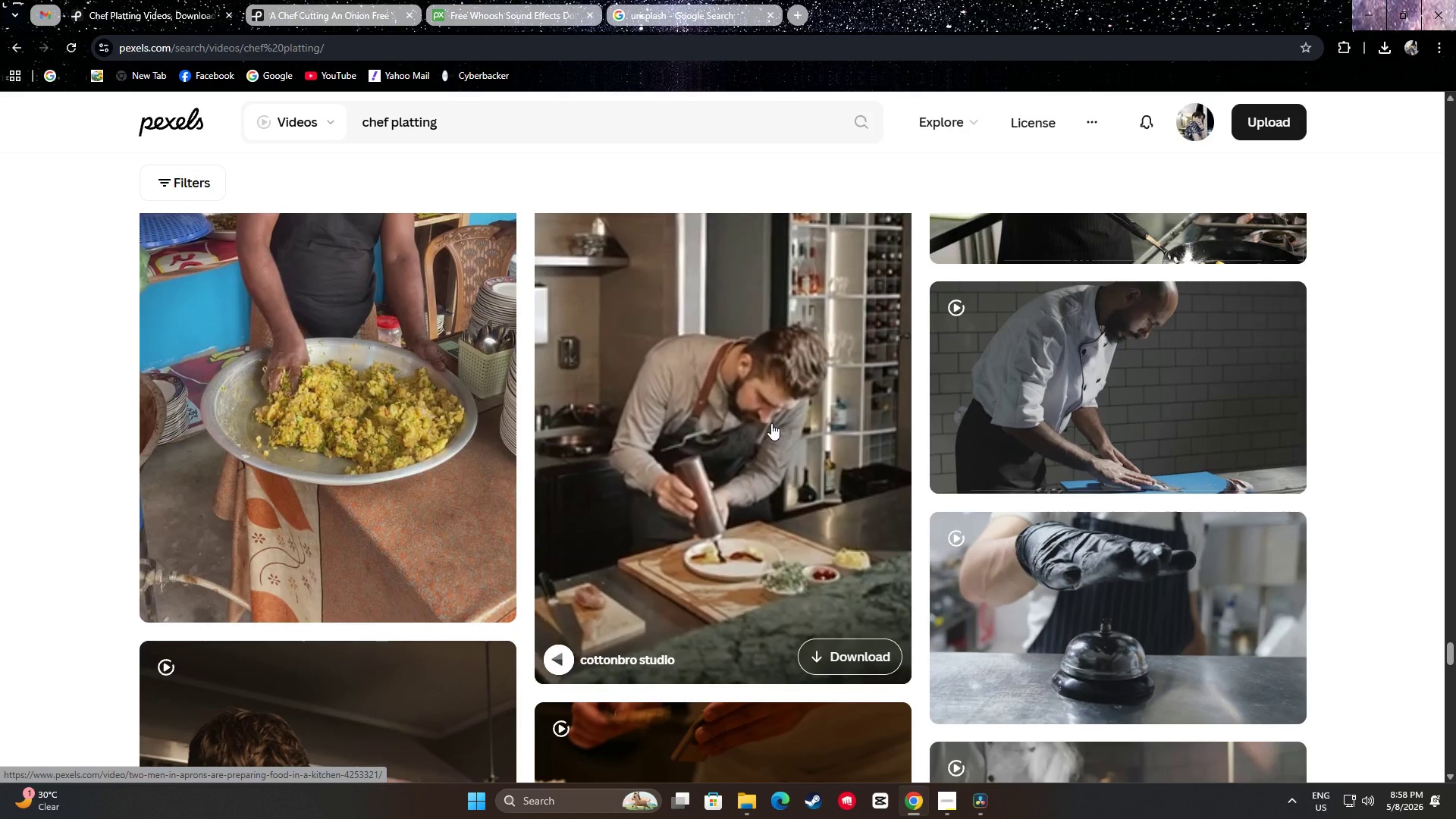 
scroll: coordinate [770, 424], scroll_direction: down, amount: 3.0
 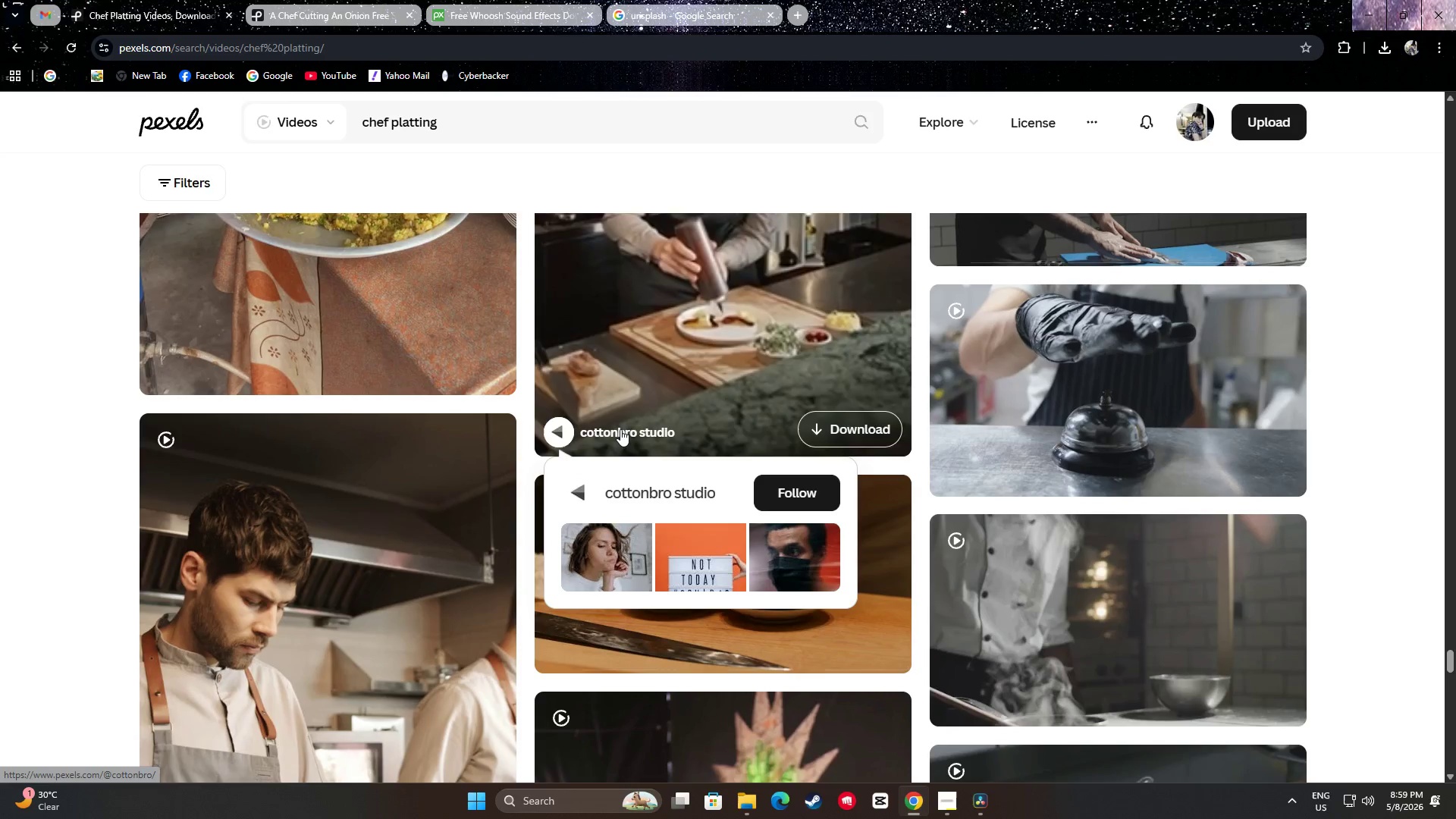 
right_click([623, 430])
 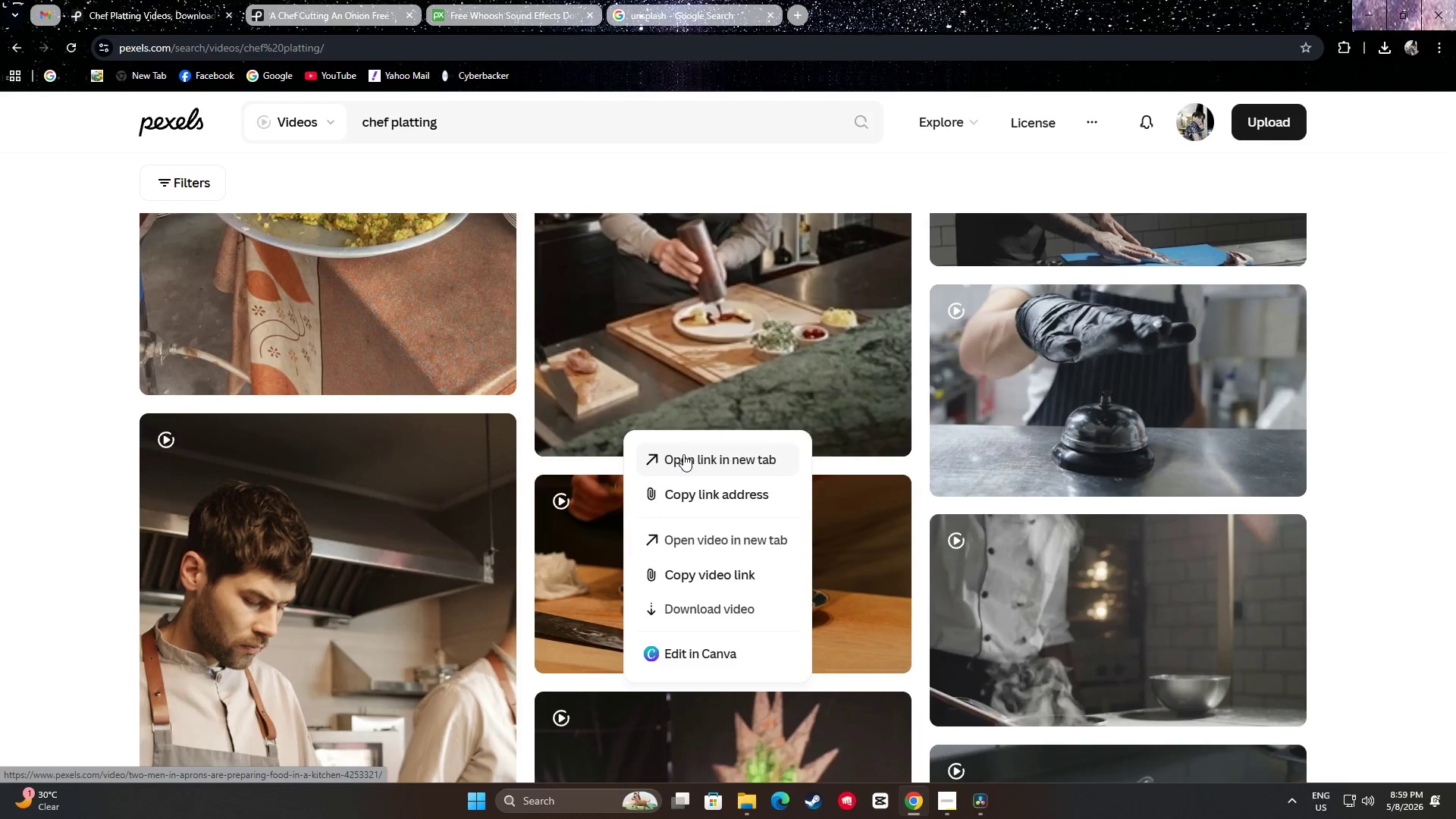 
left_click([688, 458])
 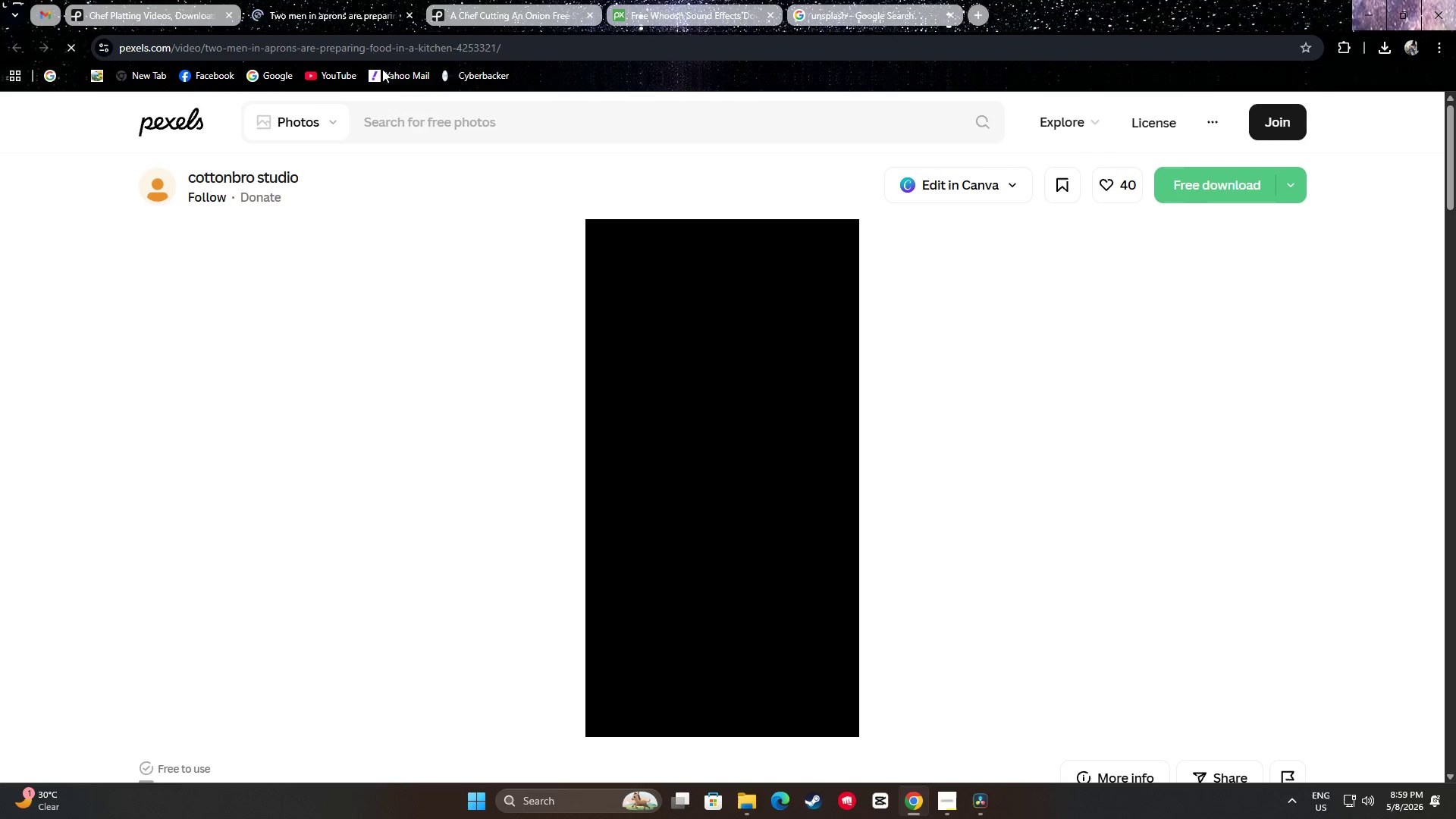 
scroll: coordinate [301, 394], scroll_direction: down, amount: 20.0
 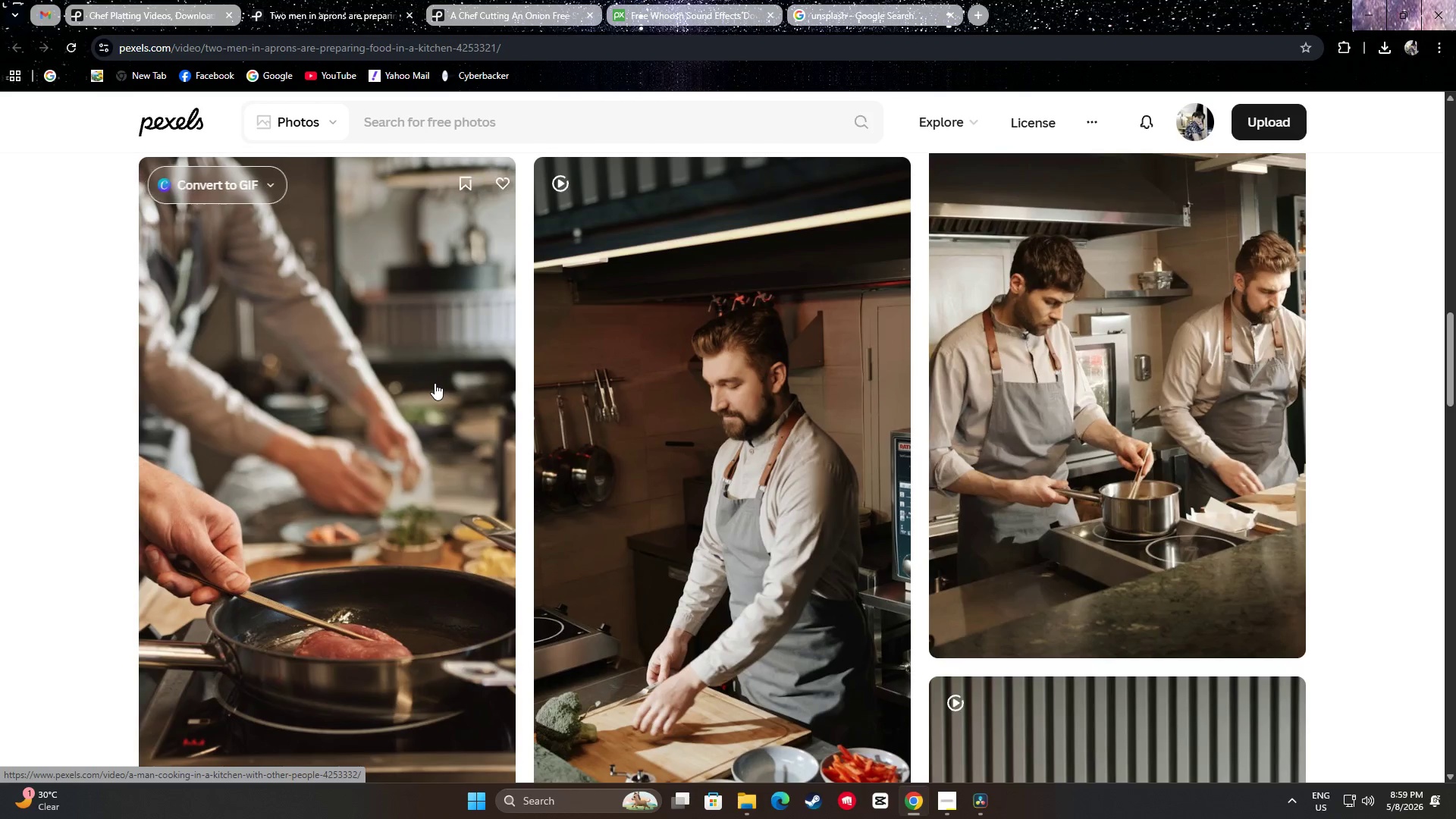 
scroll: coordinate [438, 383], scroll_direction: up, amount: 5.0
 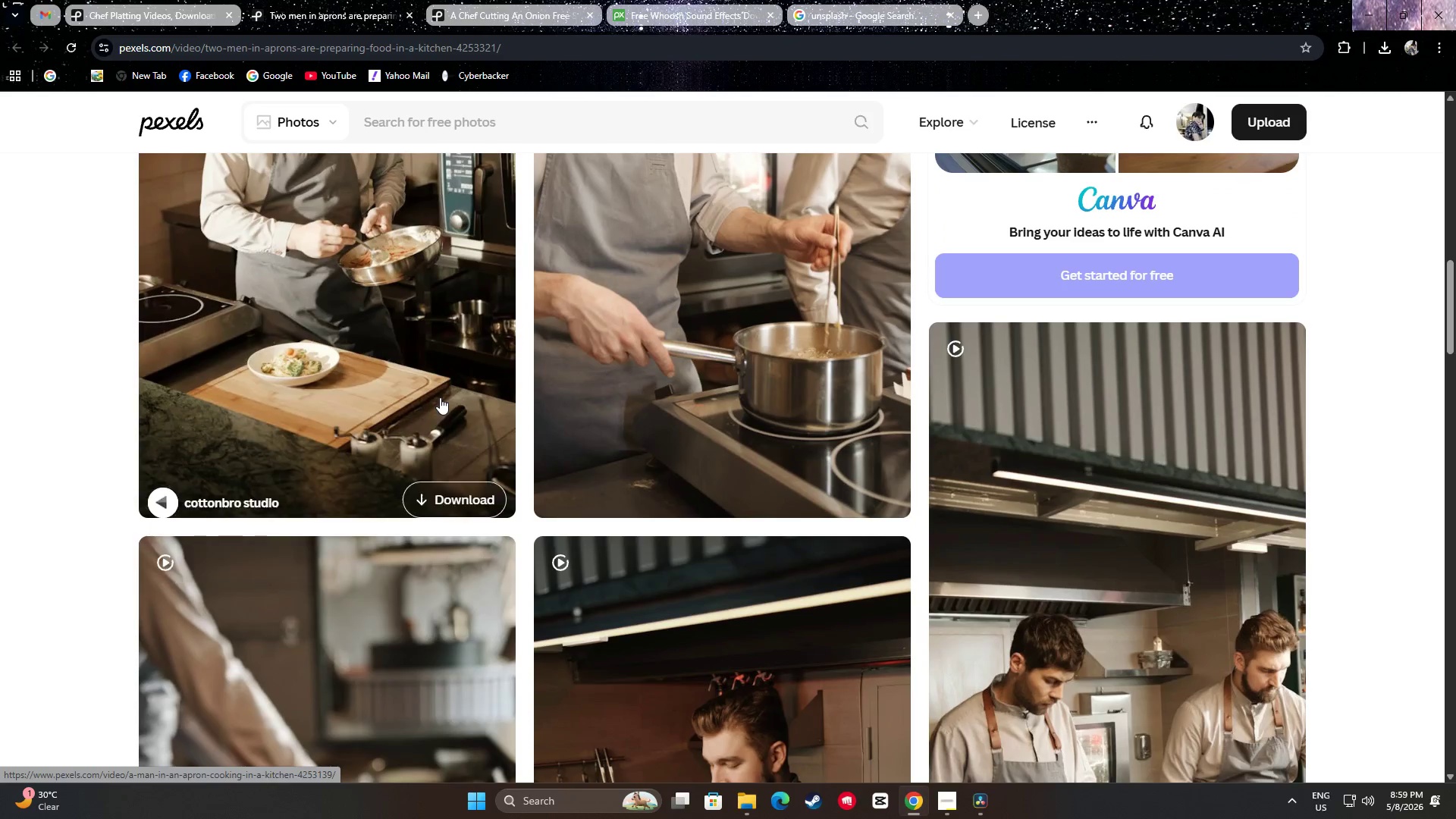 
scroll: coordinate [1379, 387], scroll_direction: down, amount: 24.0
 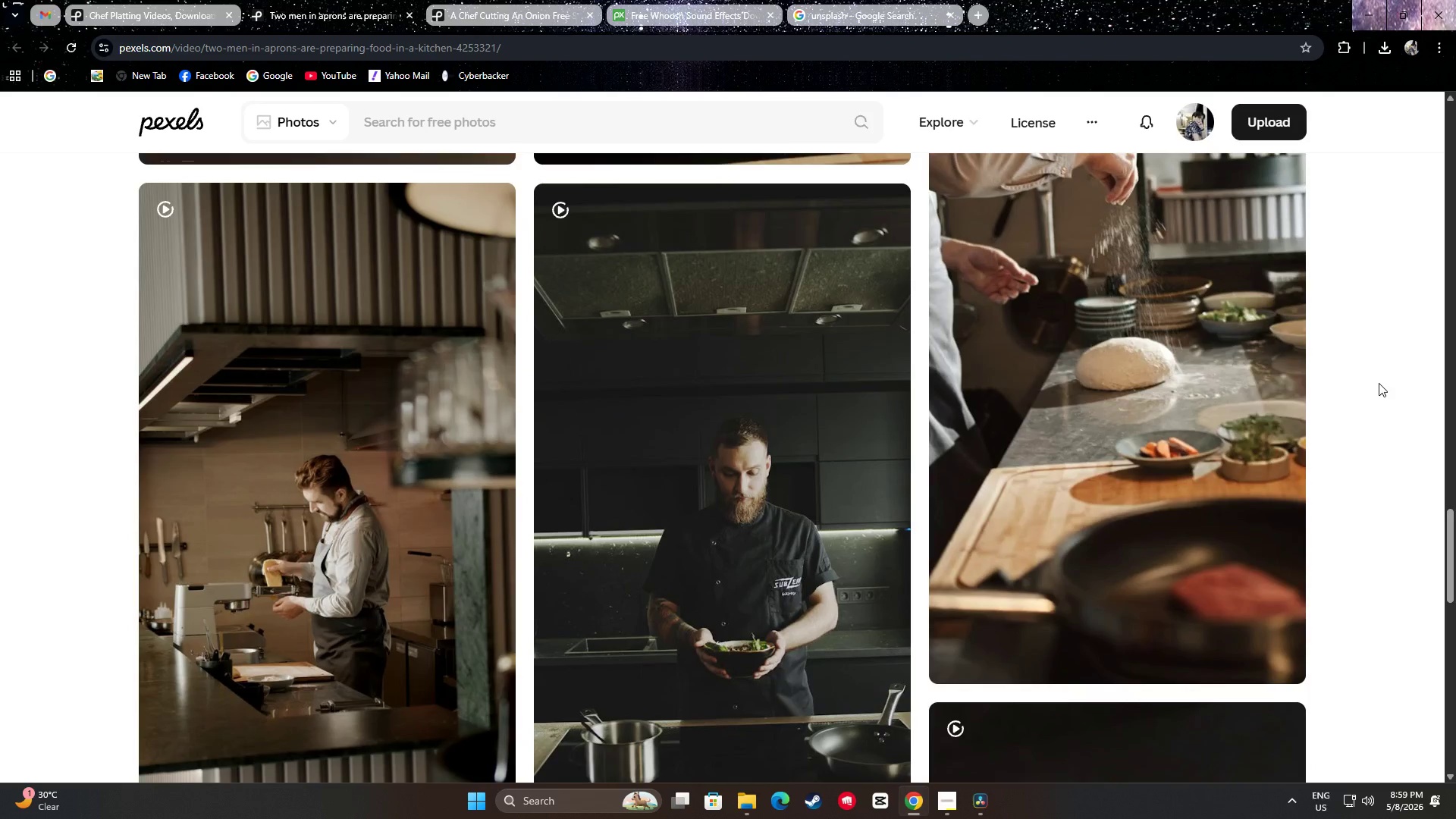 
scroll: coordinate [1377, 355], scroll_direction: down, amount: 56.0
 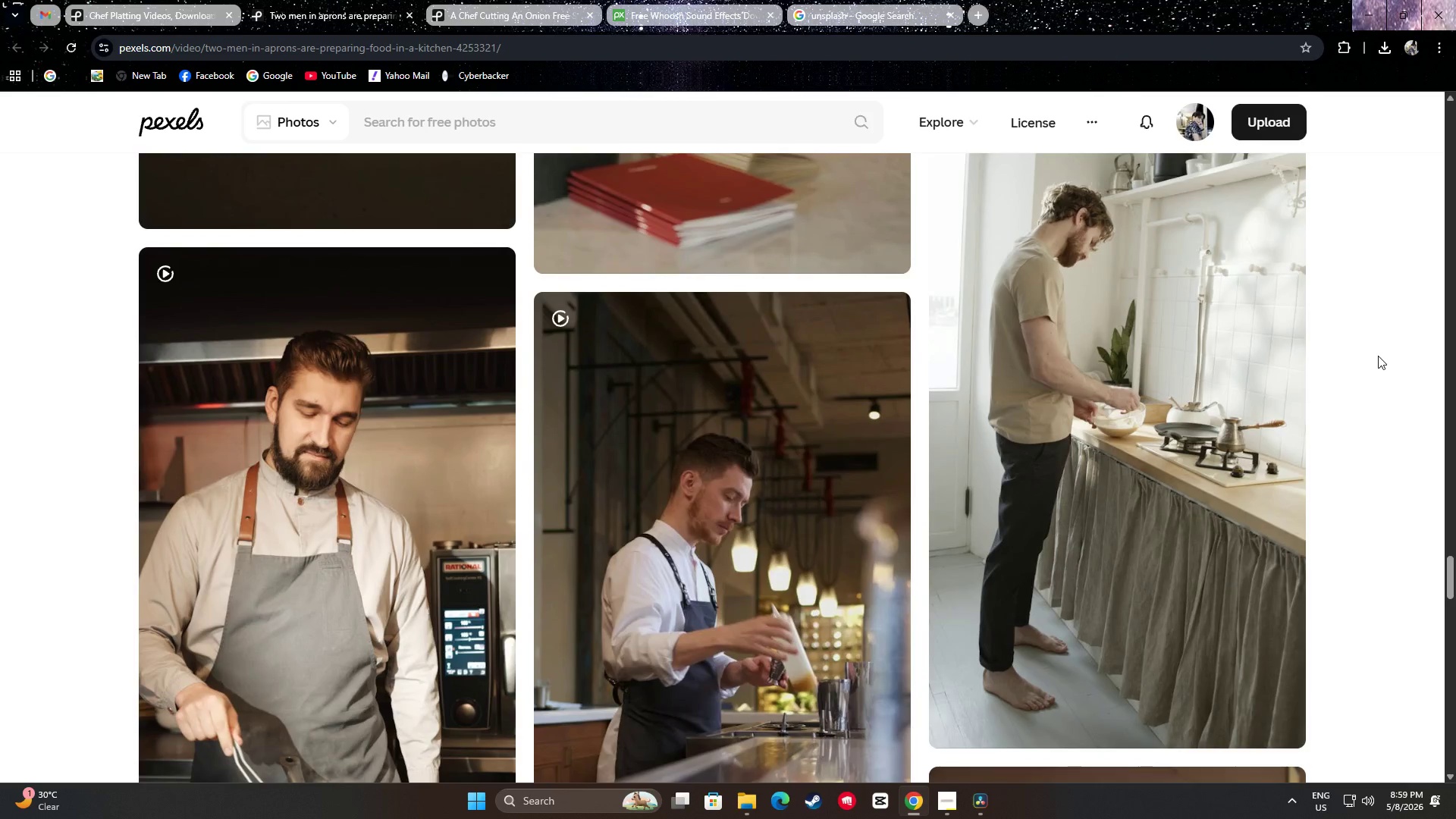 
scroll: coordinate [1390, 354], scroll_direction: up, amount: 9.0
 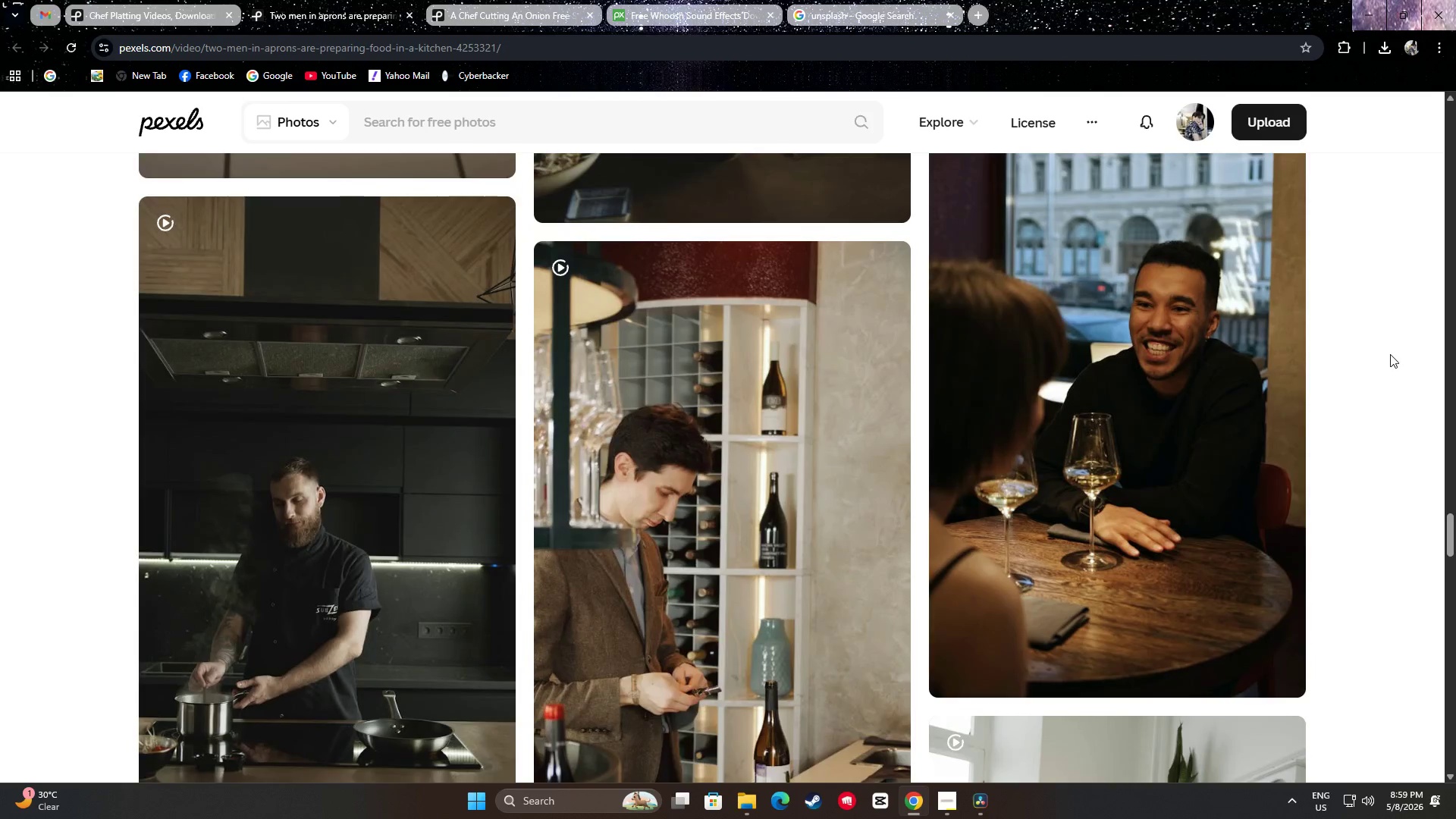 
scroll: coordinate [1390, 356], scroll_direction: down, amount: 28.0
 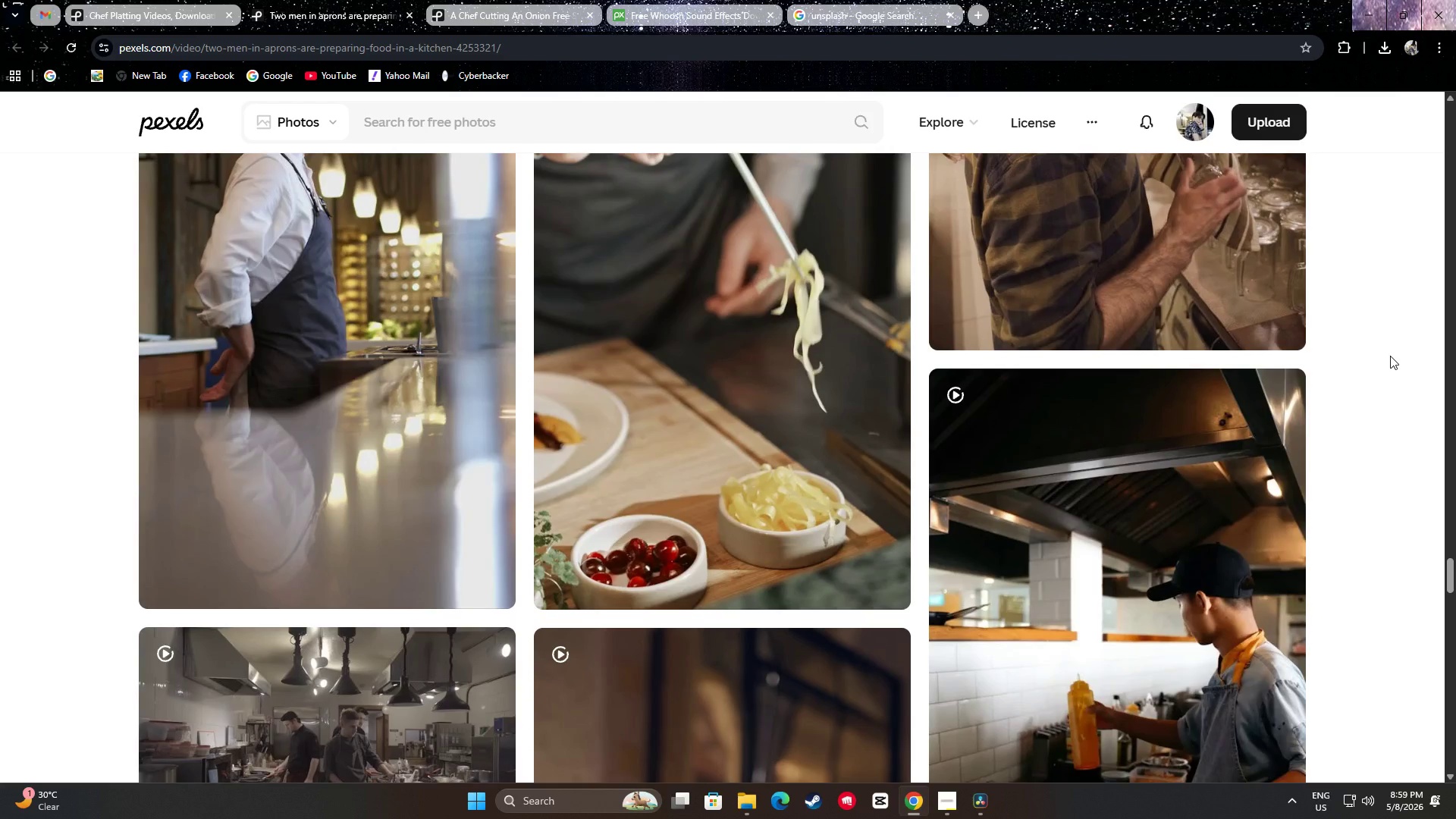 
scroll: coordinate [1381, 347], scroll_direction: down, amount: 49.0
 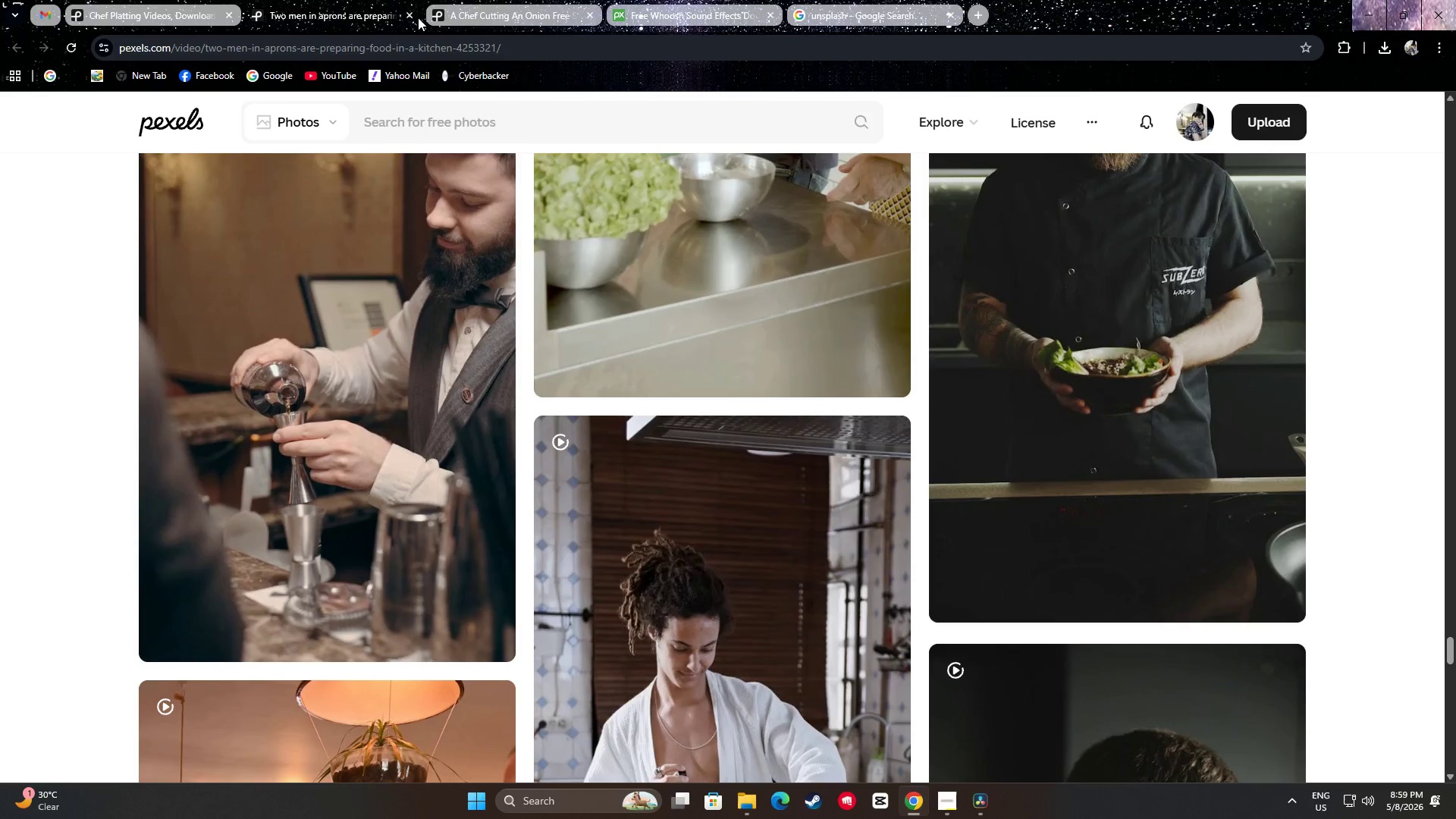 
left_click([411, 17])
 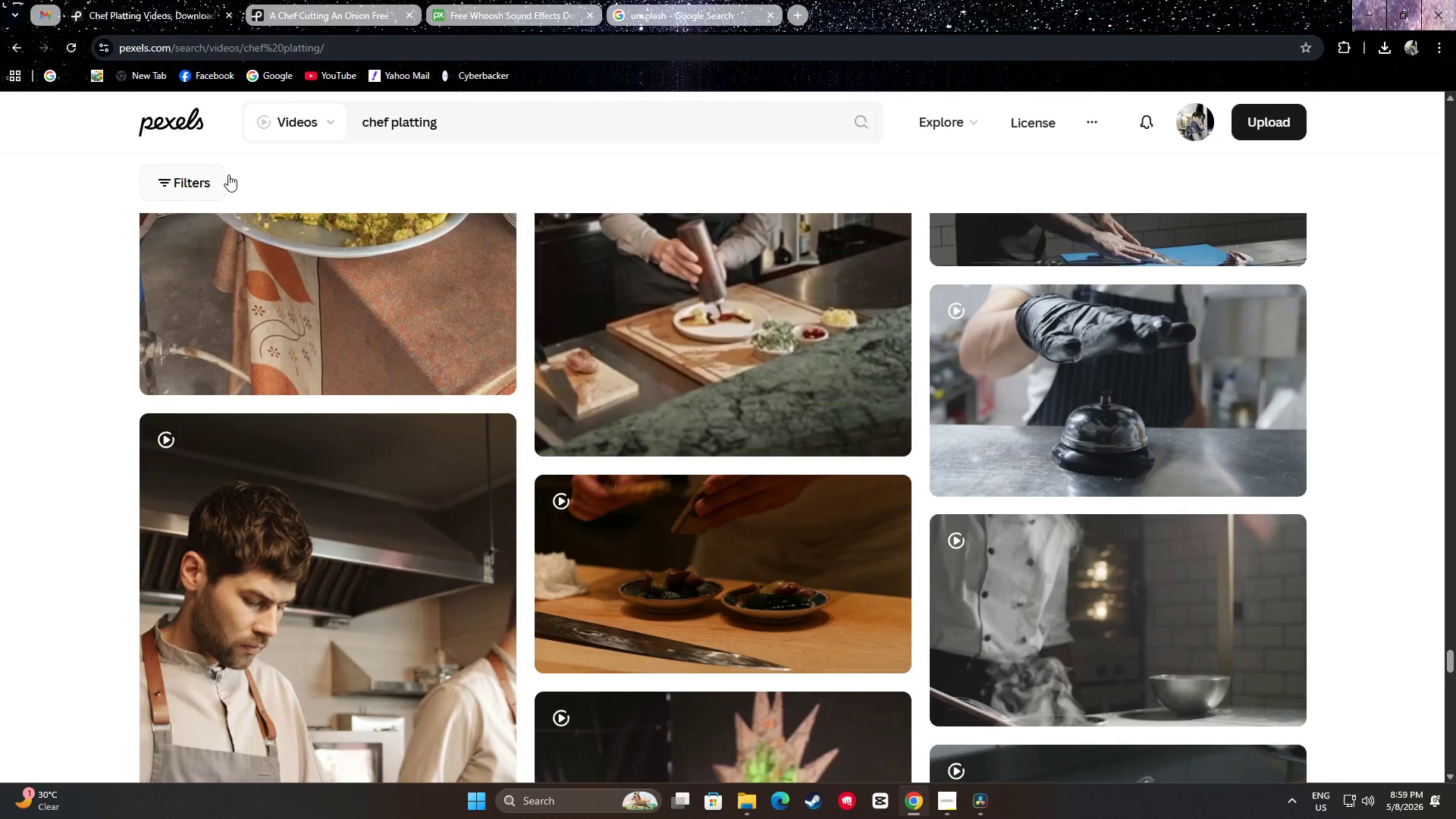 
scroll: coordinate [1205, 483], scroll_direction: down, amount: 8.0
 